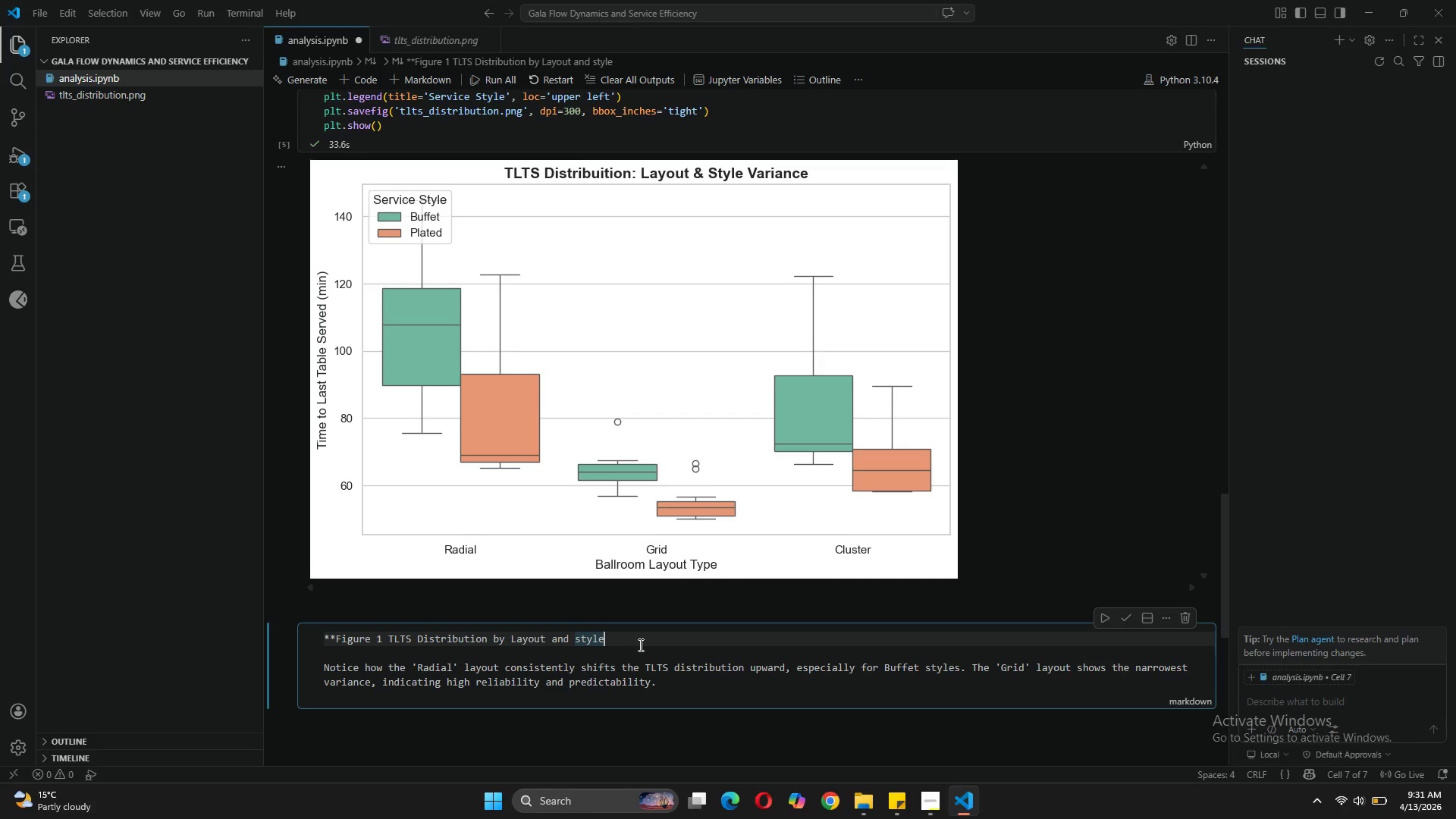 
type(**)
 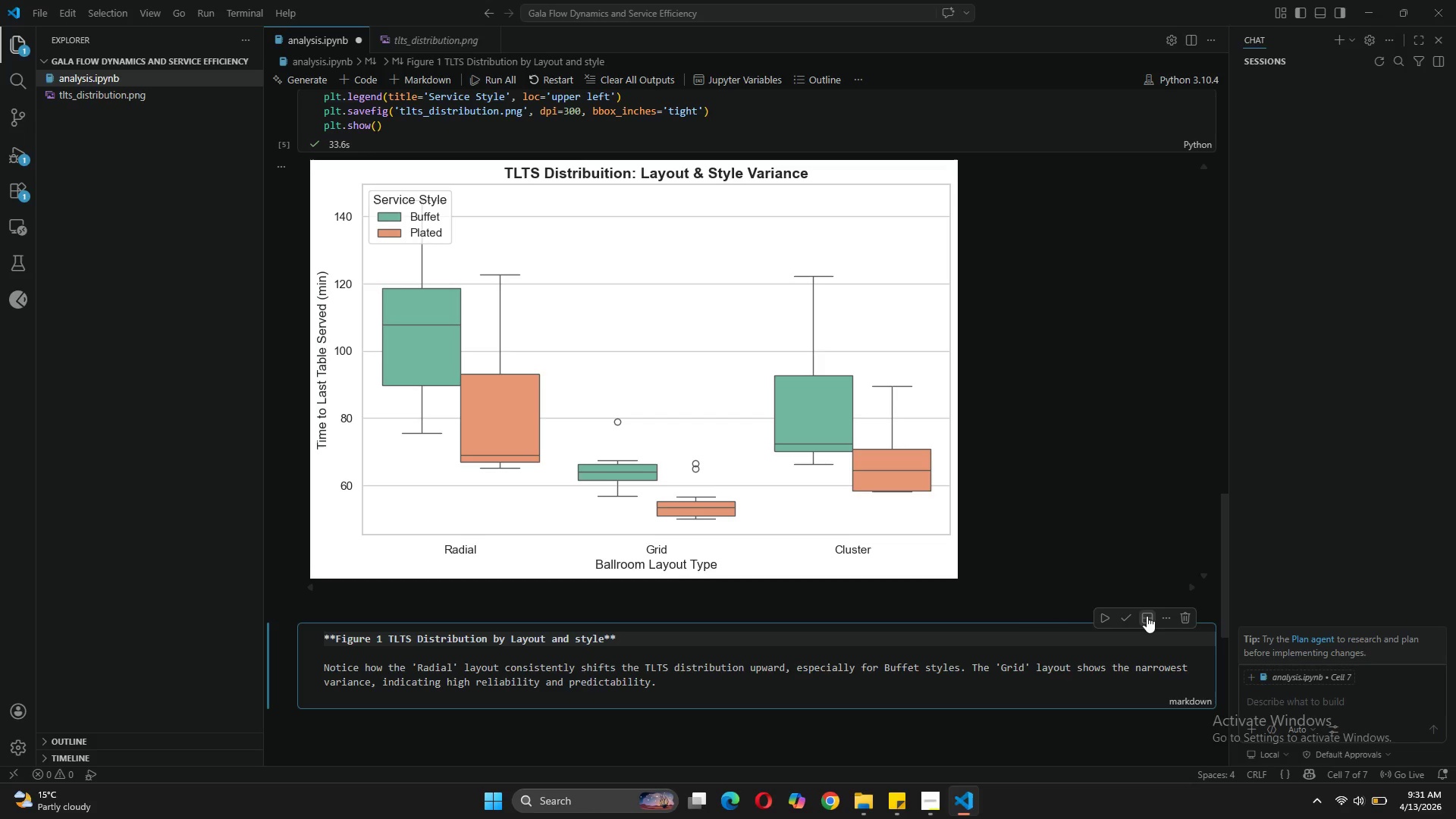 
left_click([1131, 616])
 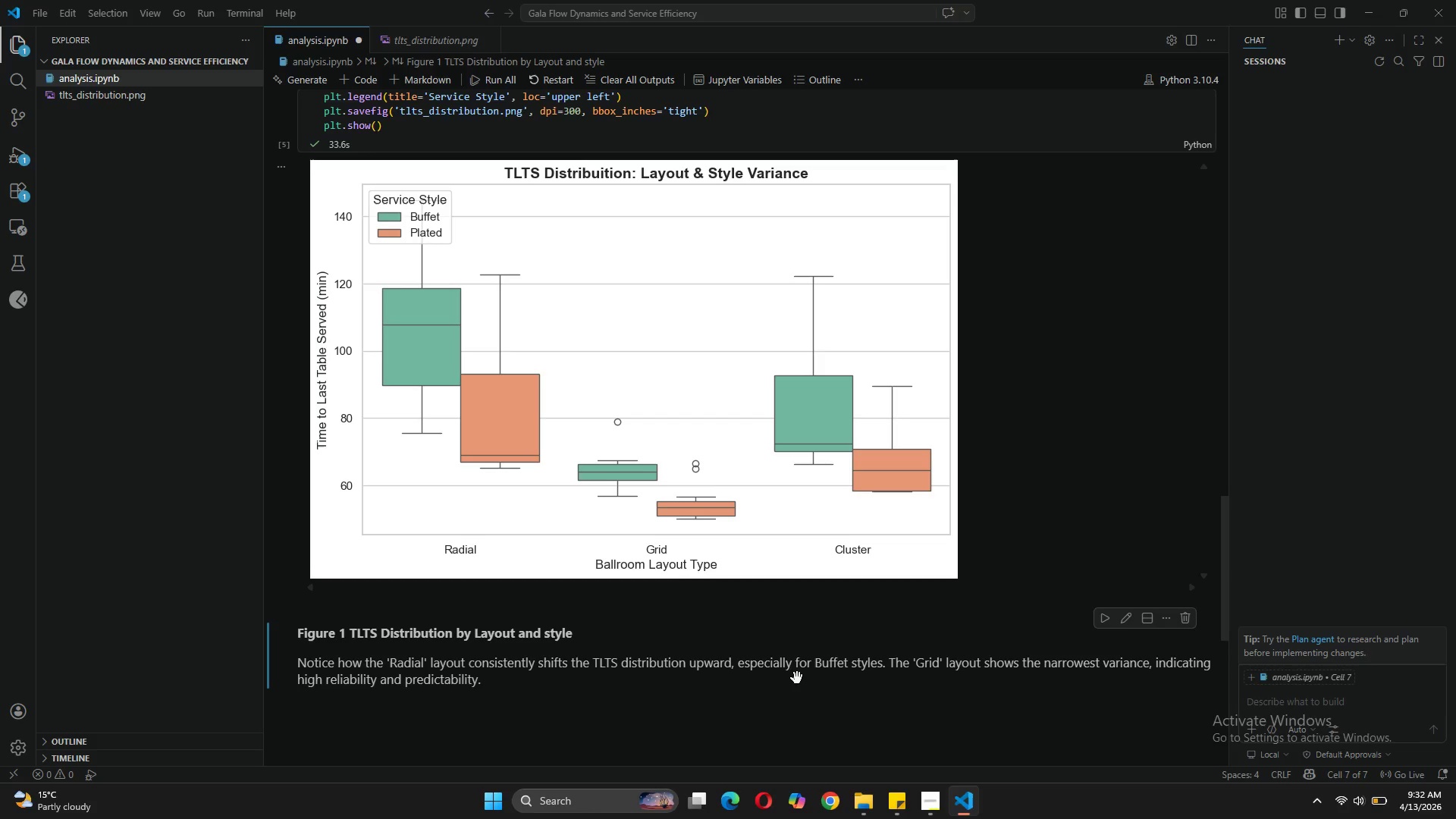 
wait(27.62)
 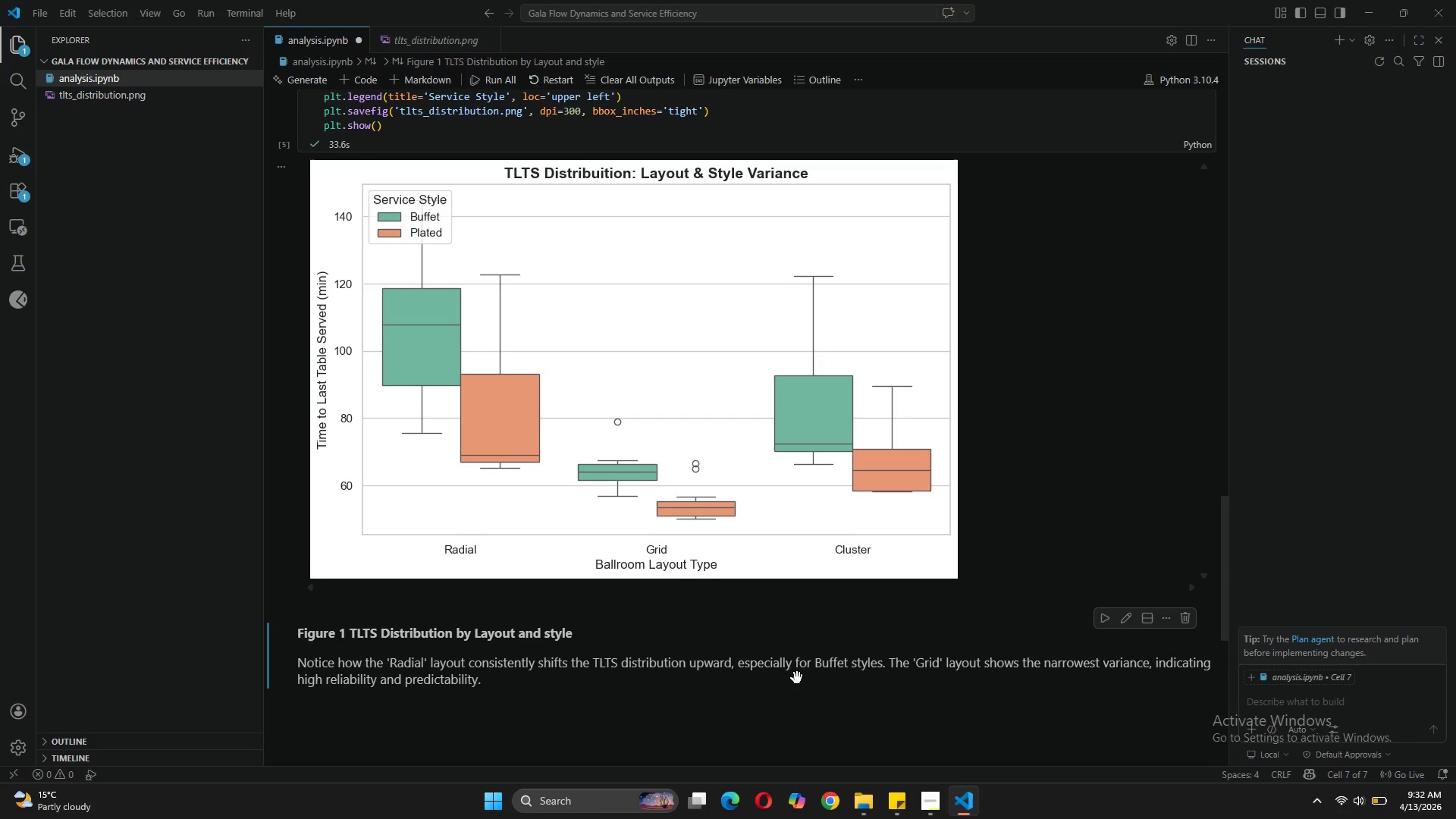 
left_click([516, 544])
 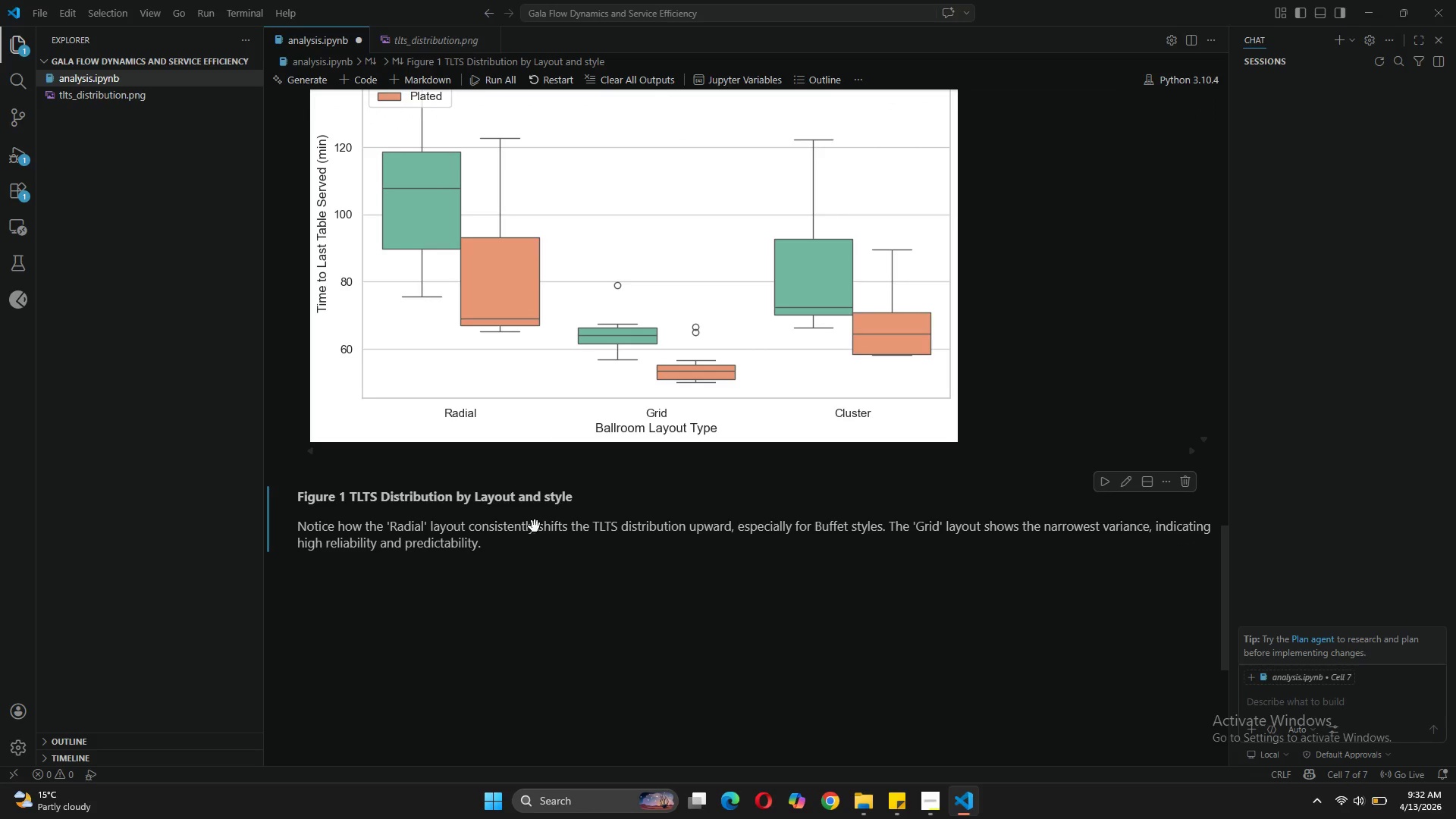 
left_click([1125, 483])
 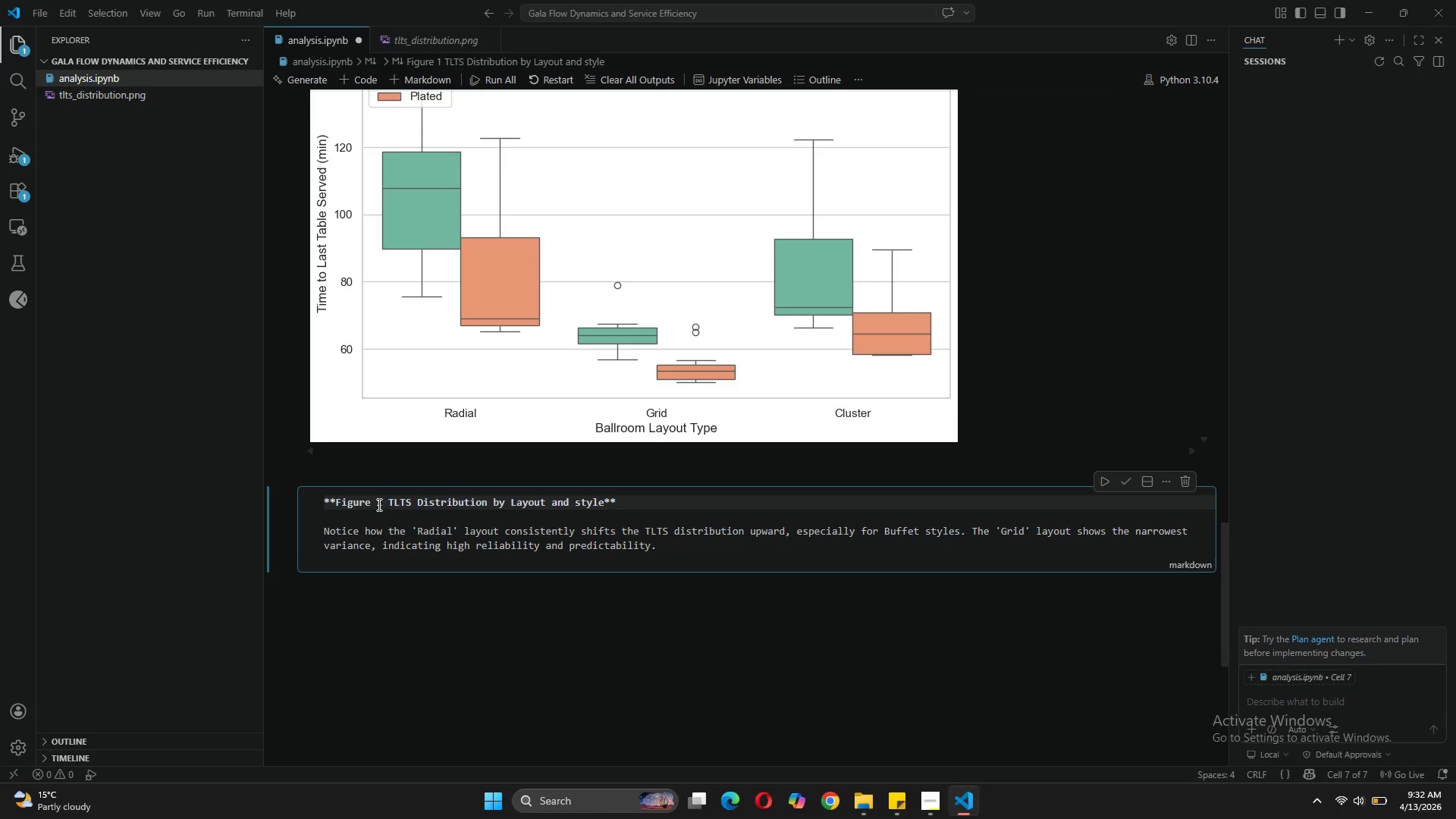 
left_click([375, 504])
 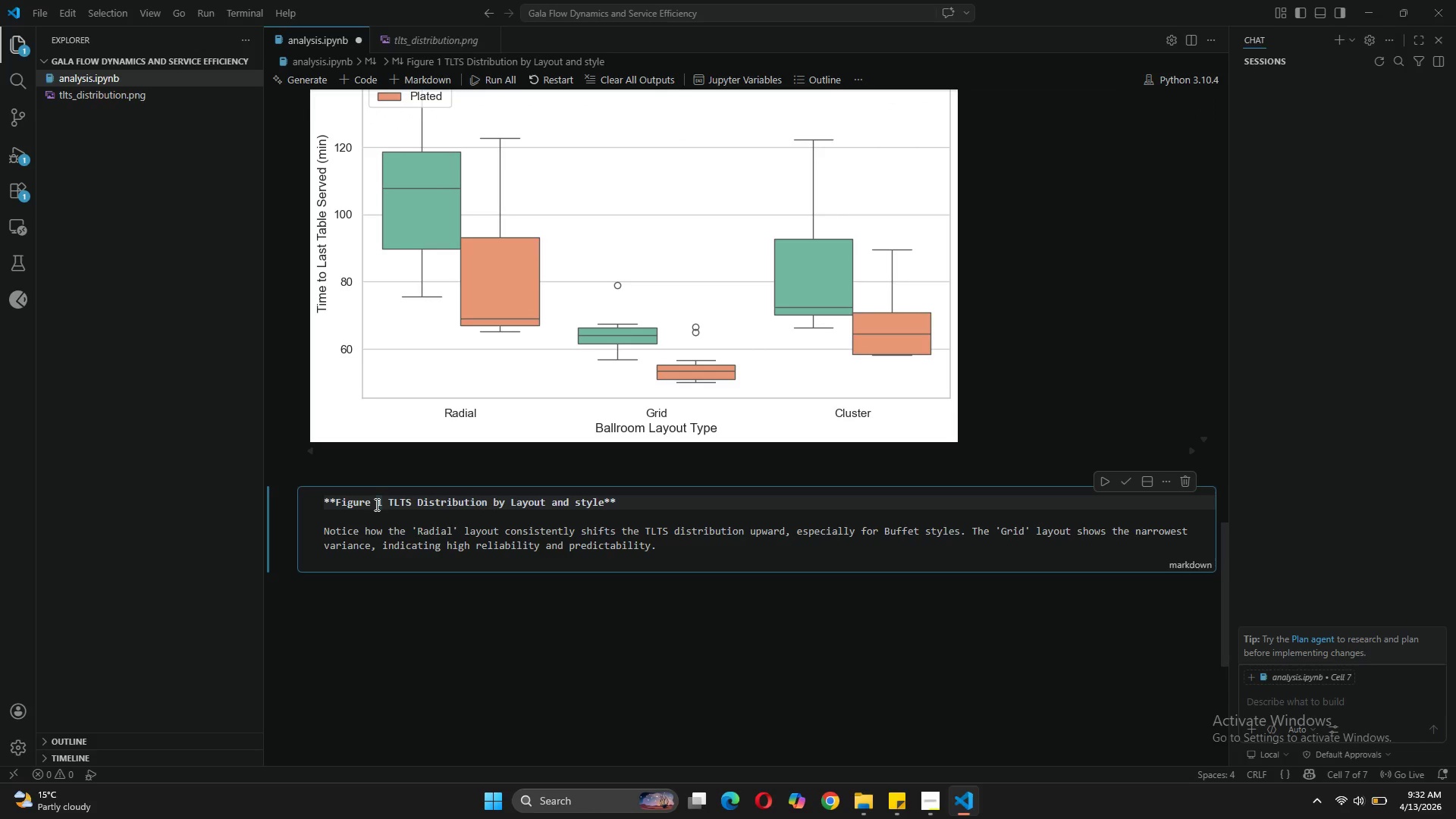 
key(Backspace)
 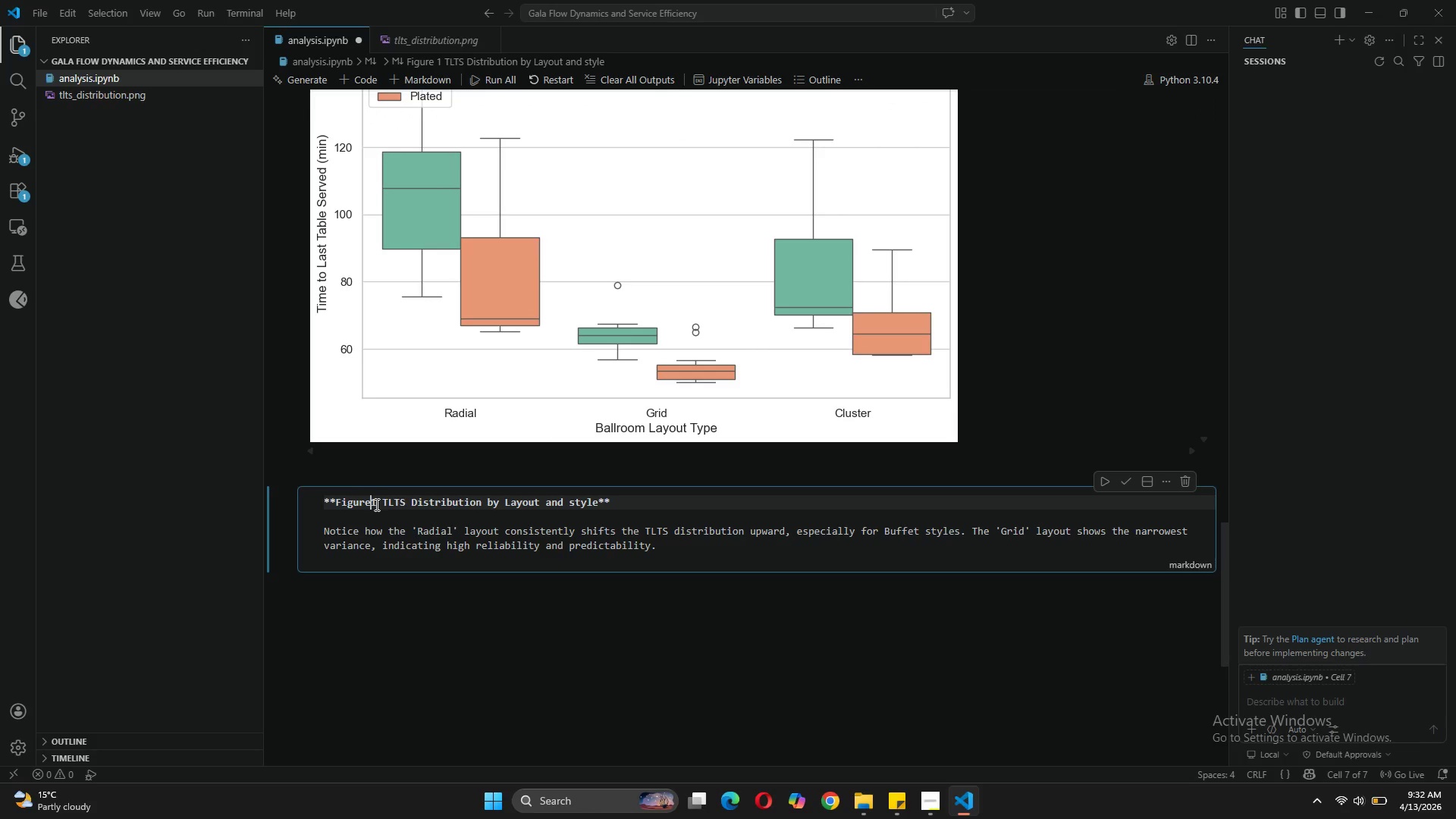 
key(Minus)
 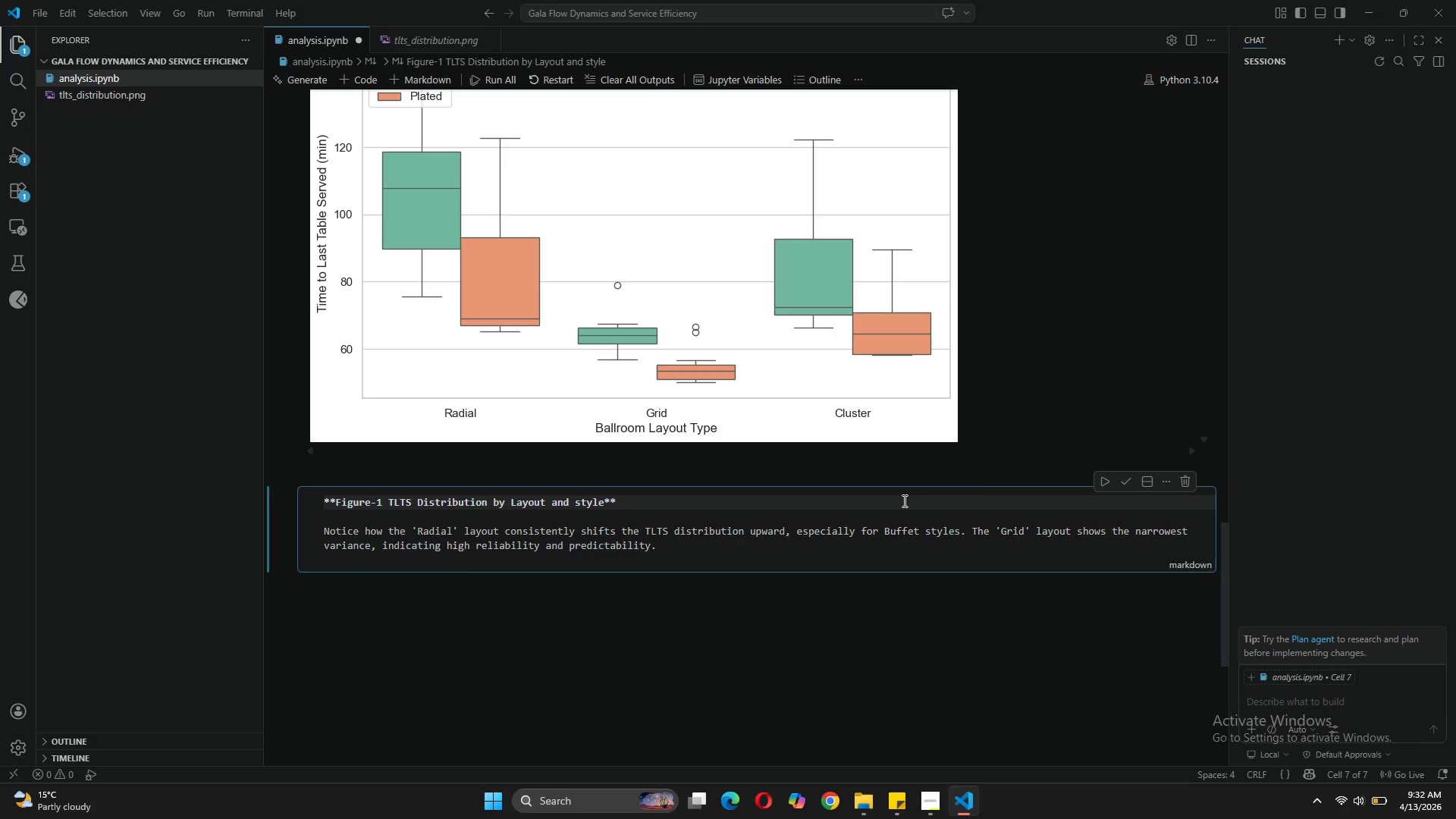 
left_click([1128, 486])
 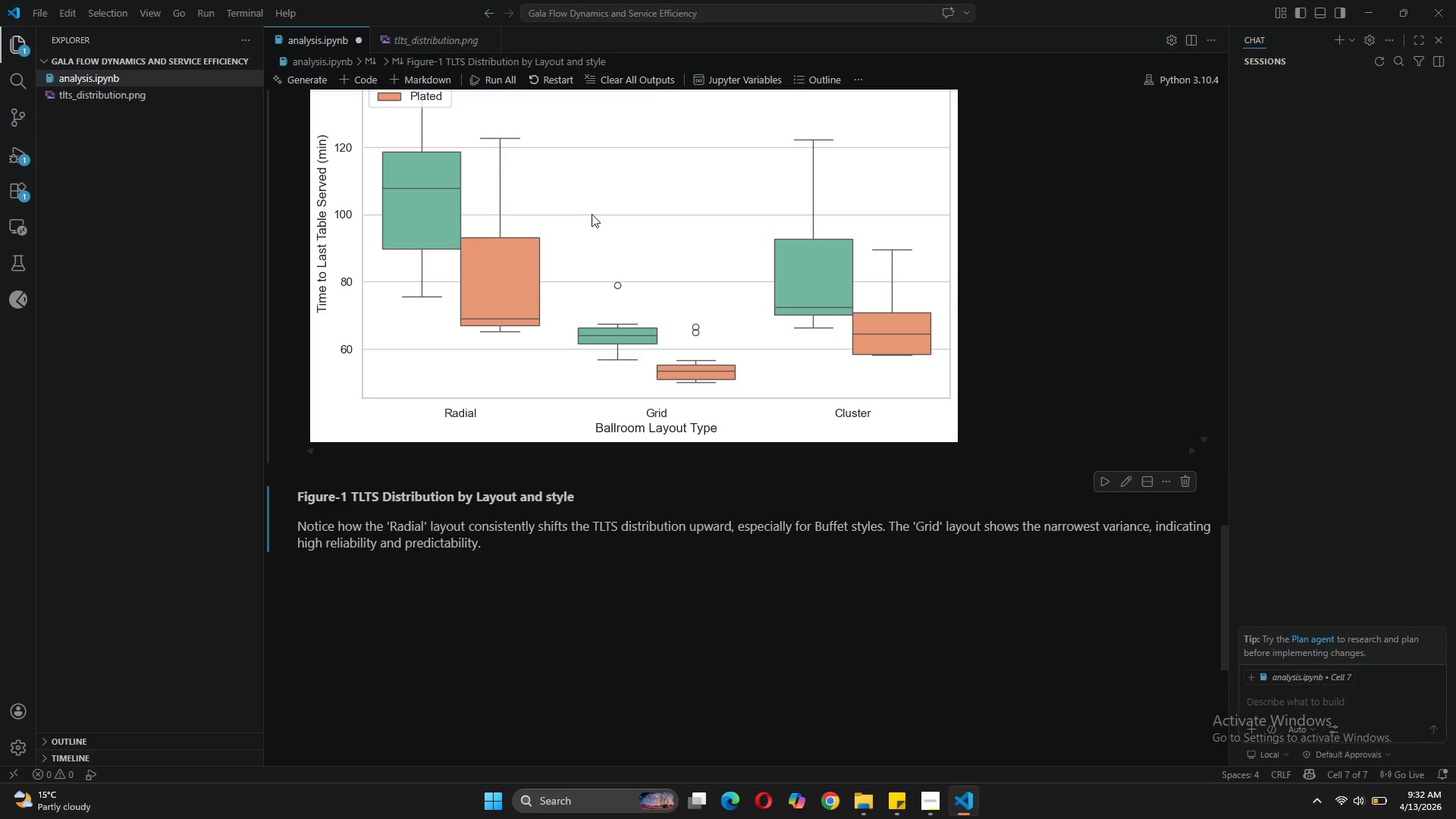 
wait(5.19)
 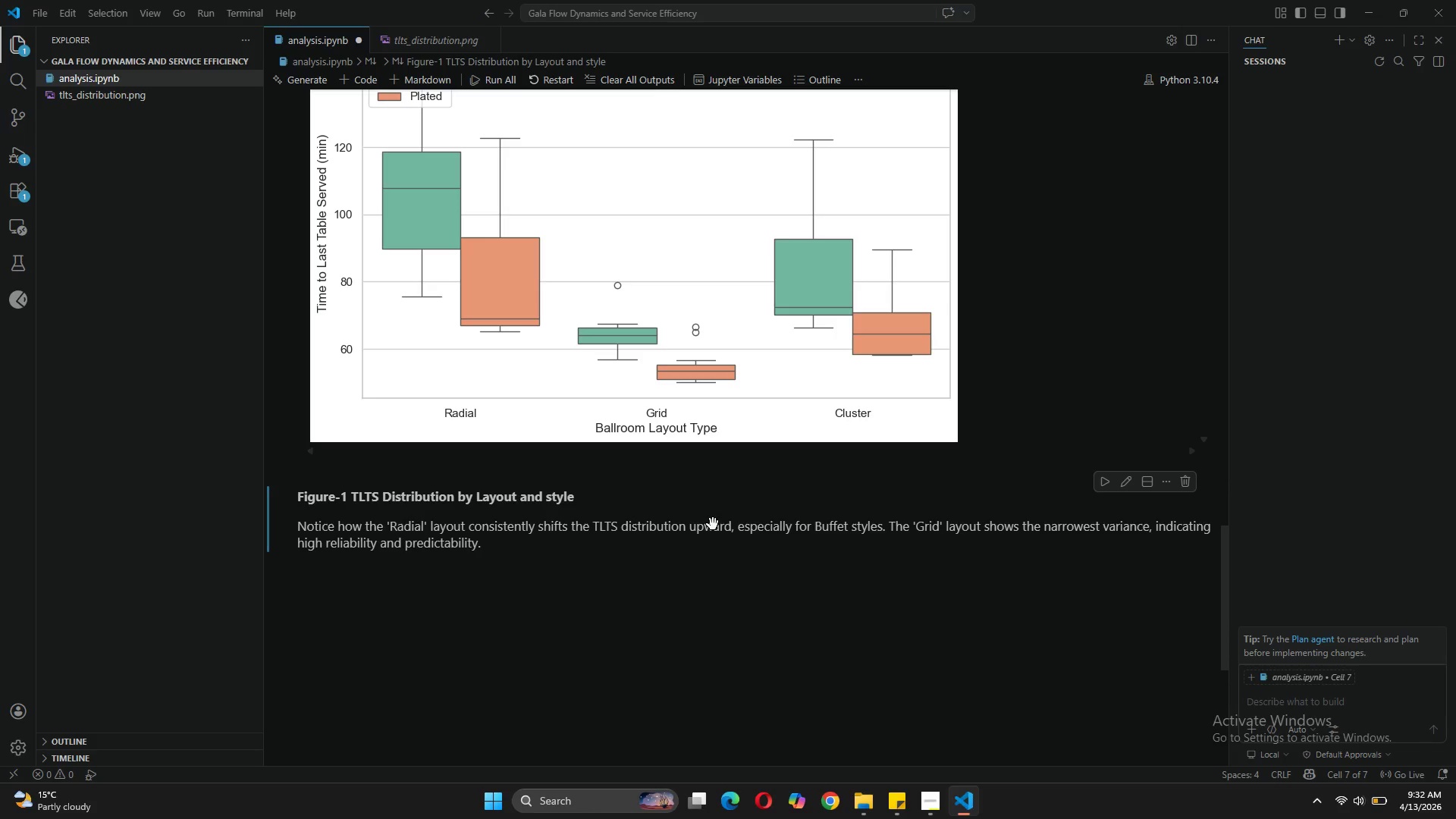 
left_click([419, 77])
 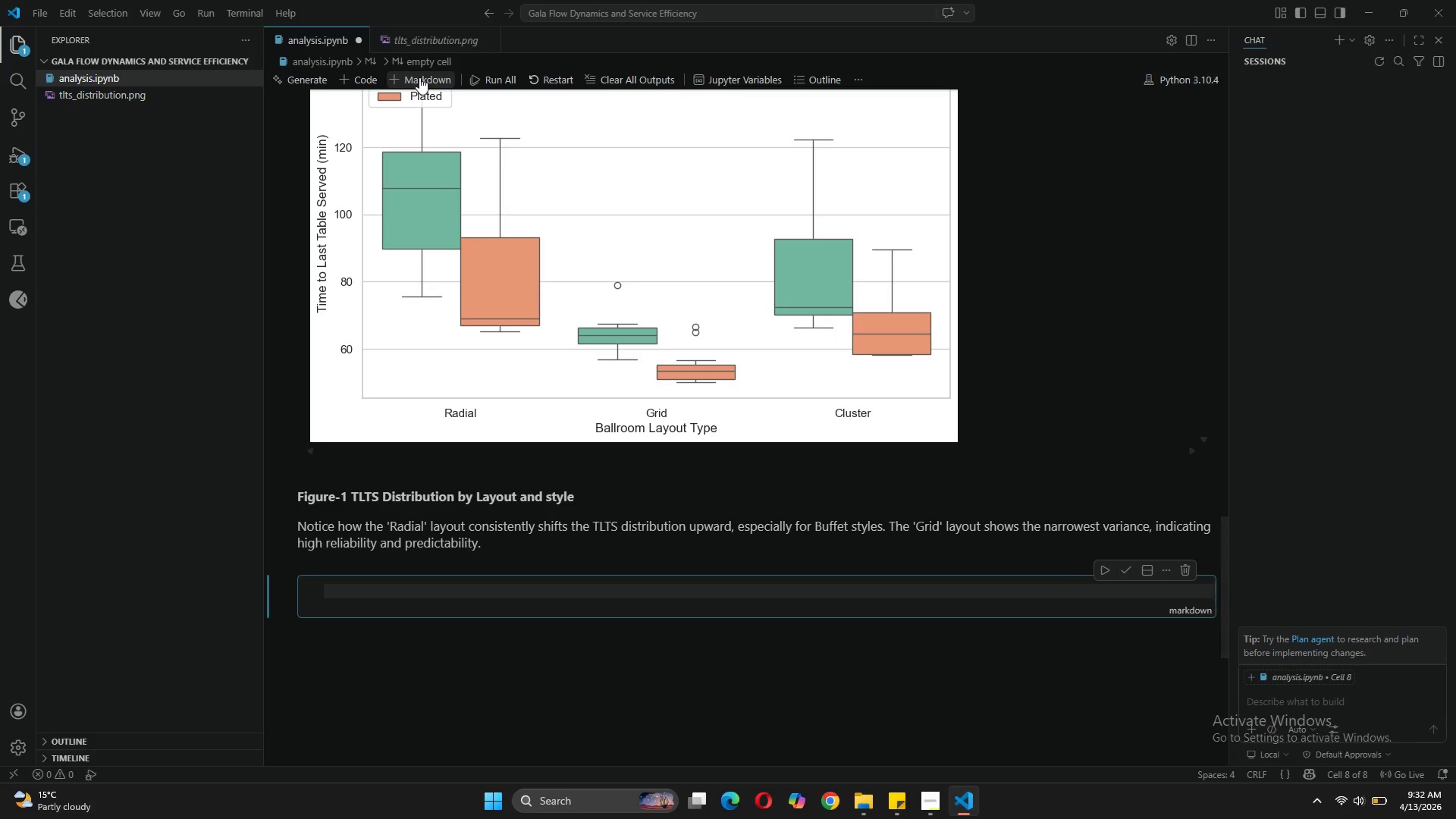 
type(## 3. Statistical Testing)
 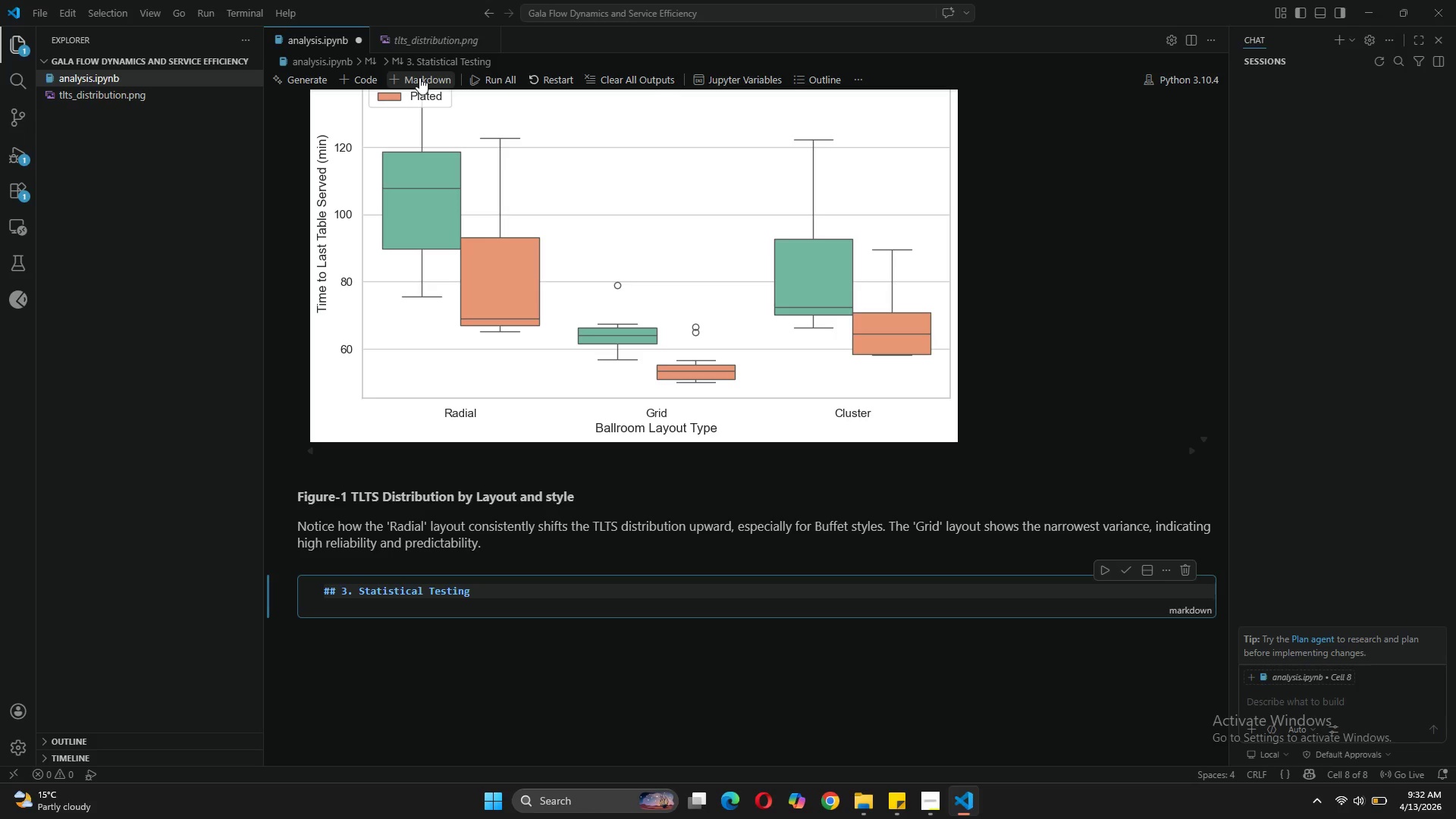 
wait(5.08)
 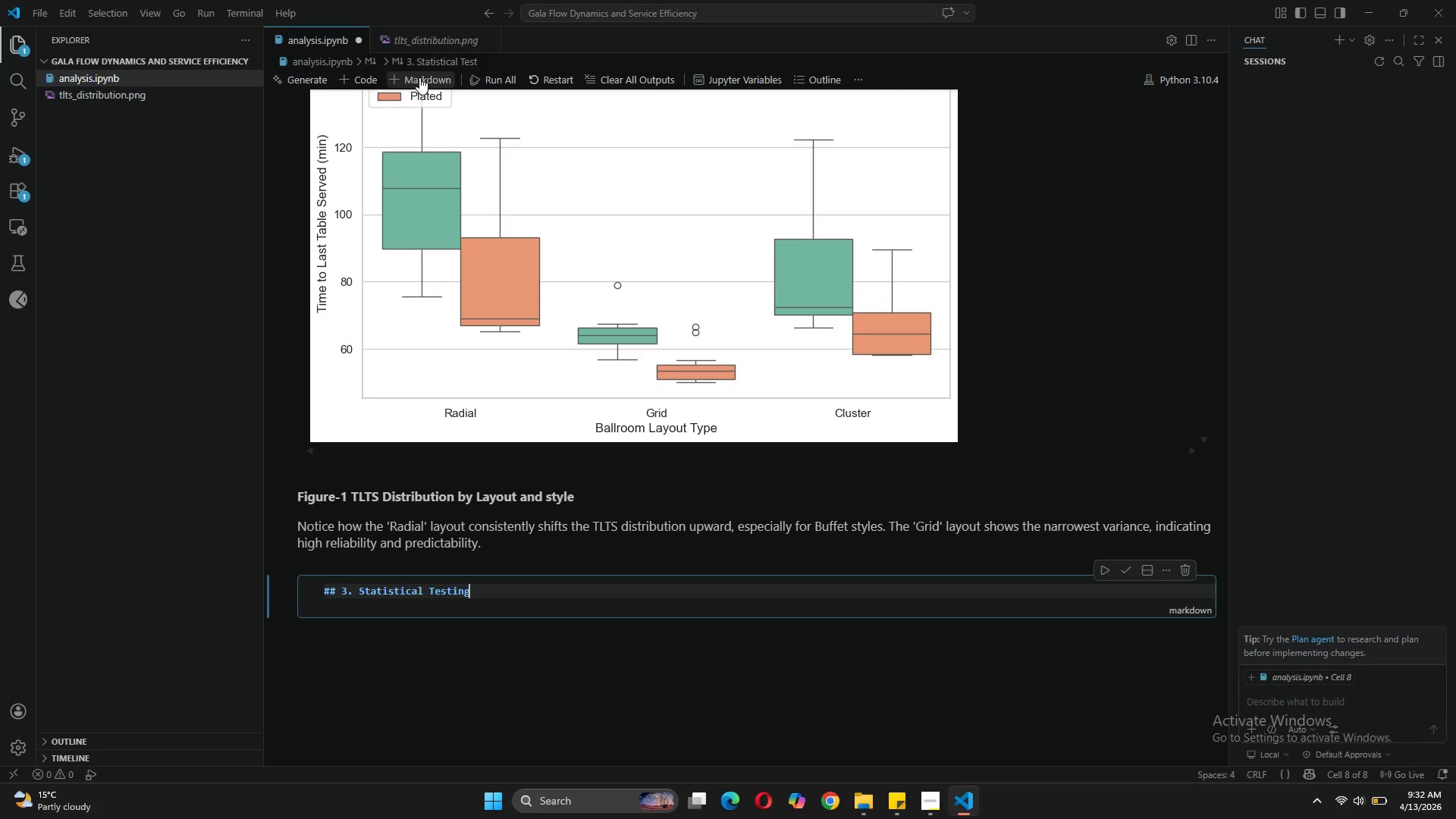 
key(Enter)
 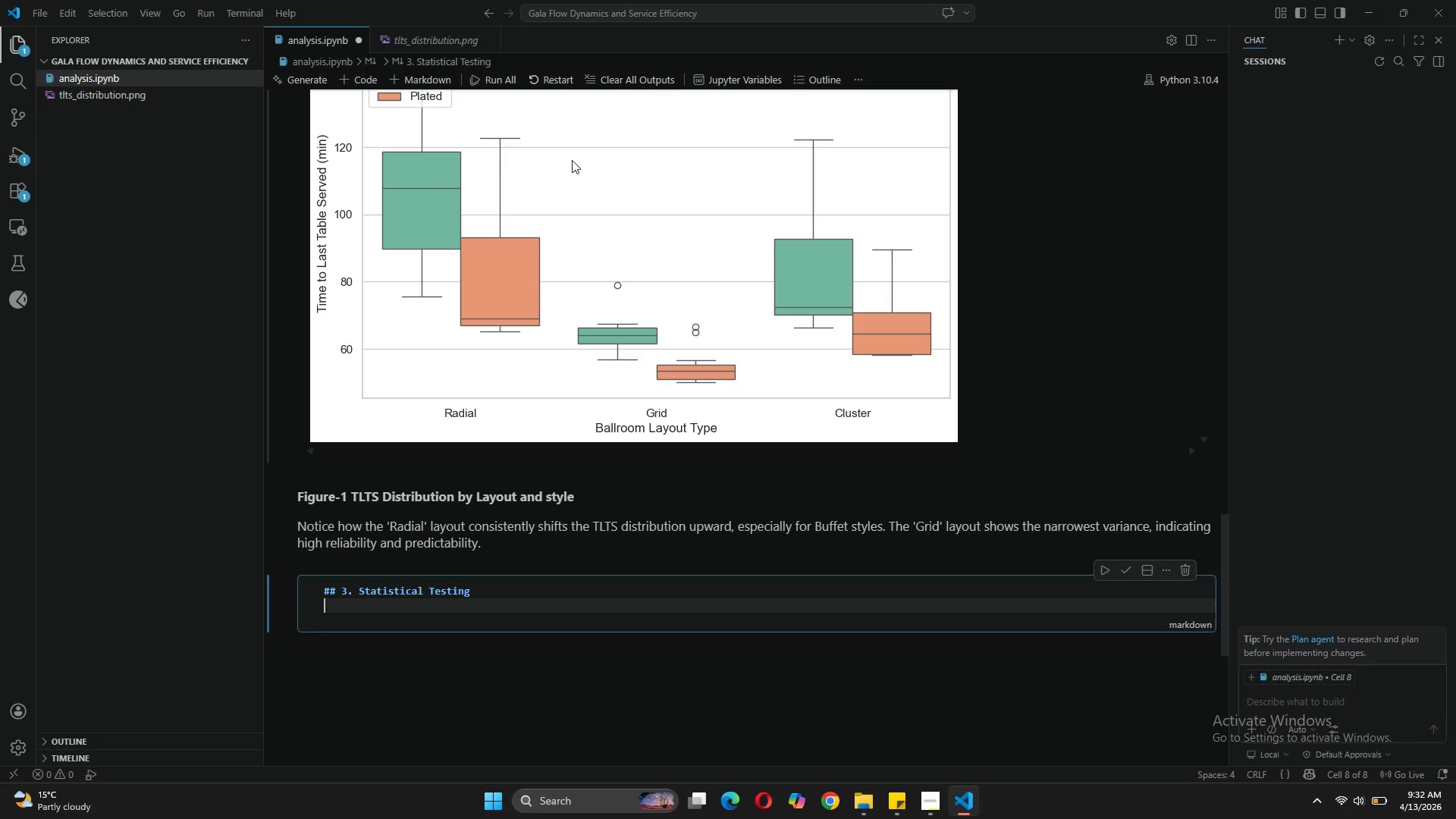 
key(Shift+3)
 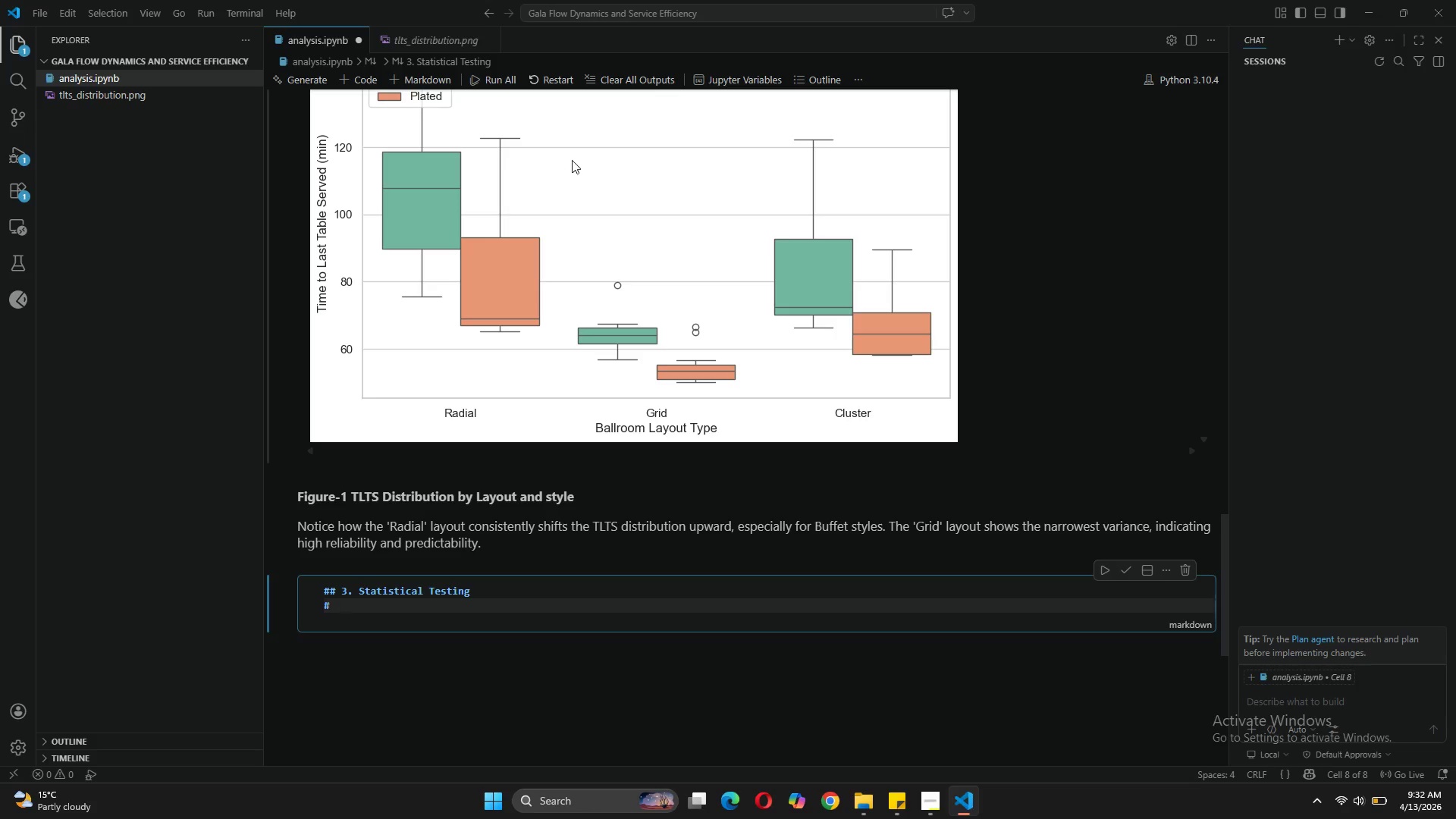 
key(Enter)
 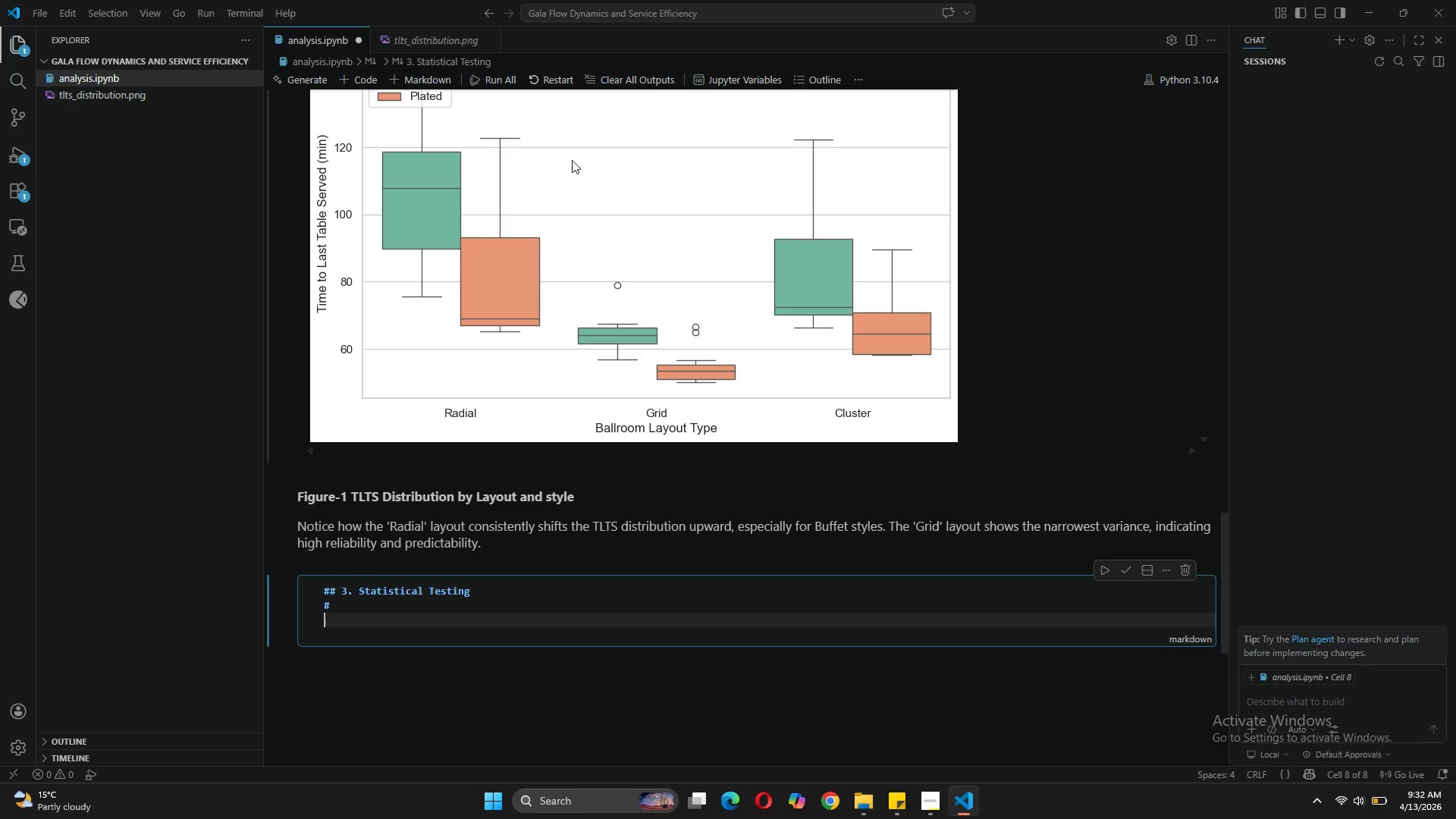 
type(To ensi)
key(Backspace)
type(ure our findings aren't due to random chance, we perform a 2-Way ANOVA. This allows us to observe the main effects of Layout and Service Style, as well as any interaction effects)
 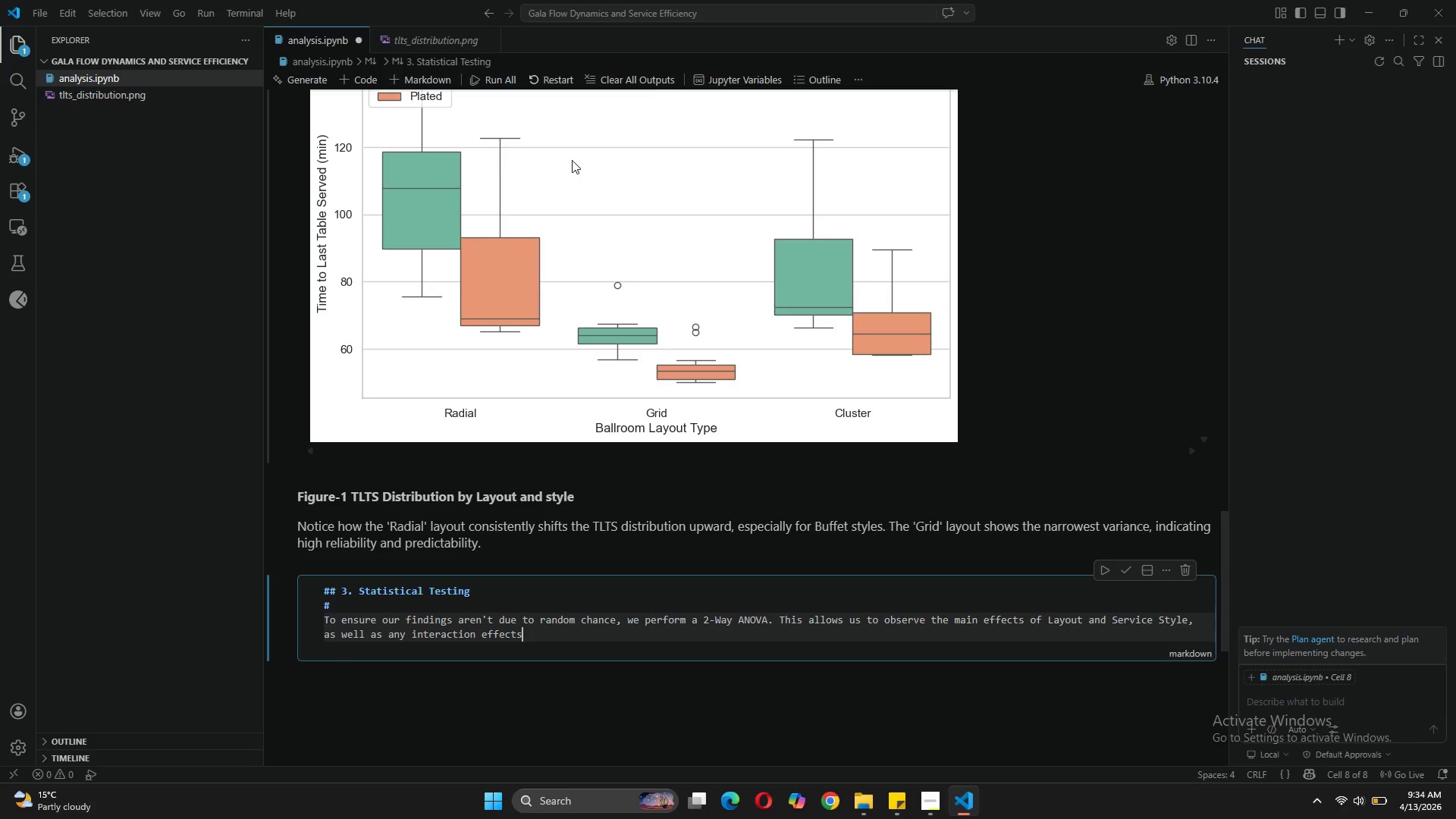 
type( between them)
 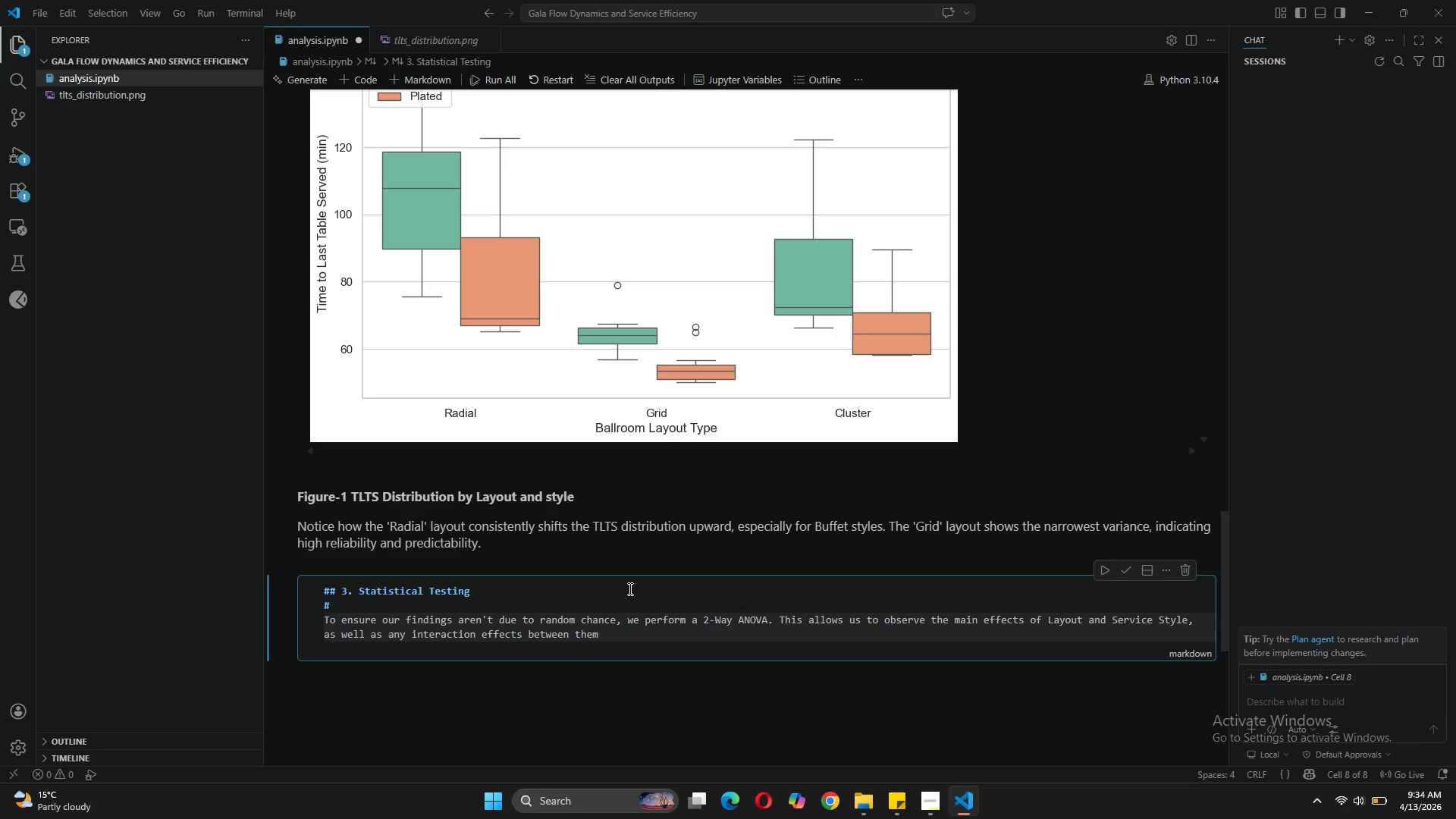 
wait(10.58)
 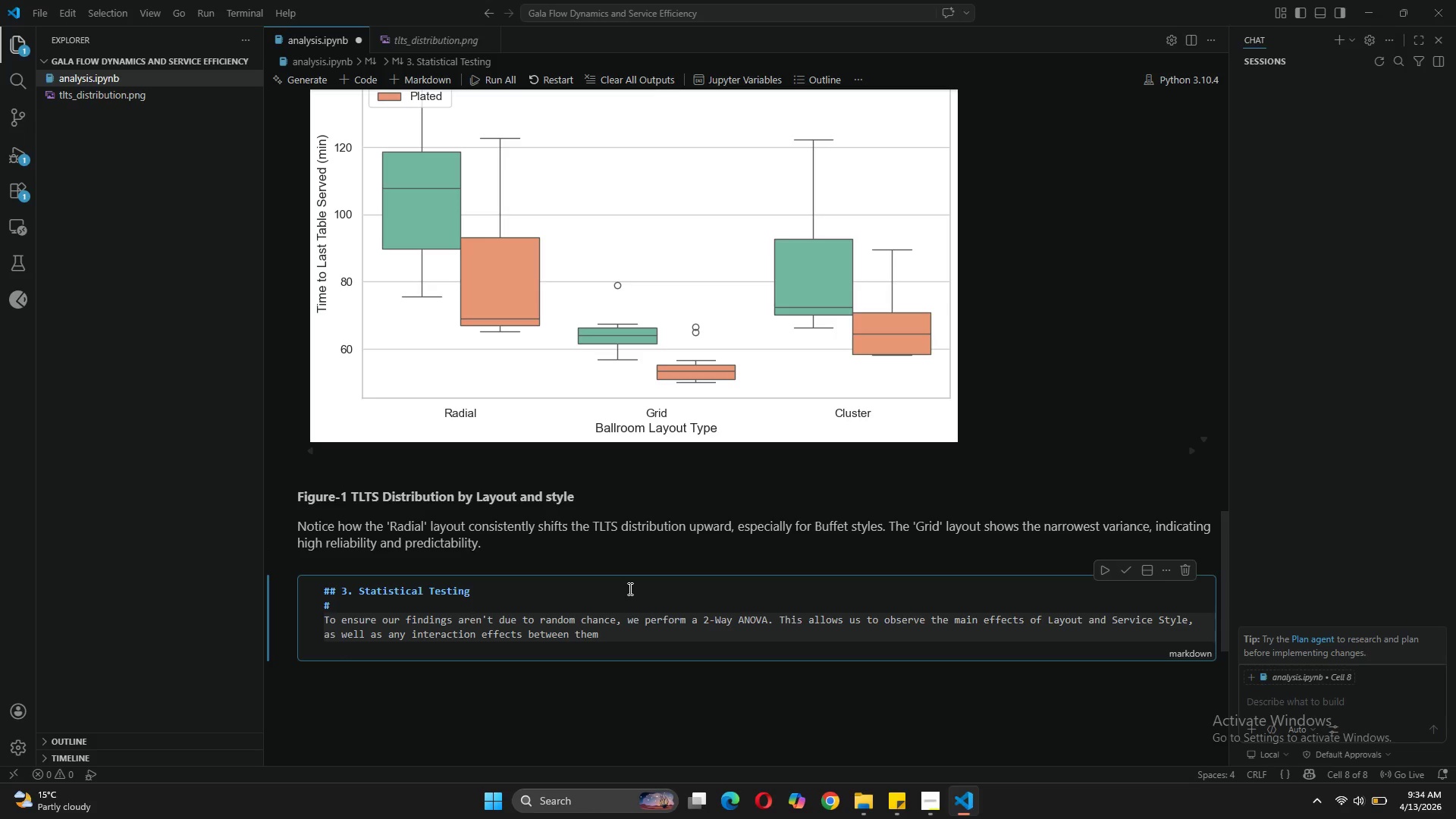 
key(Period)
 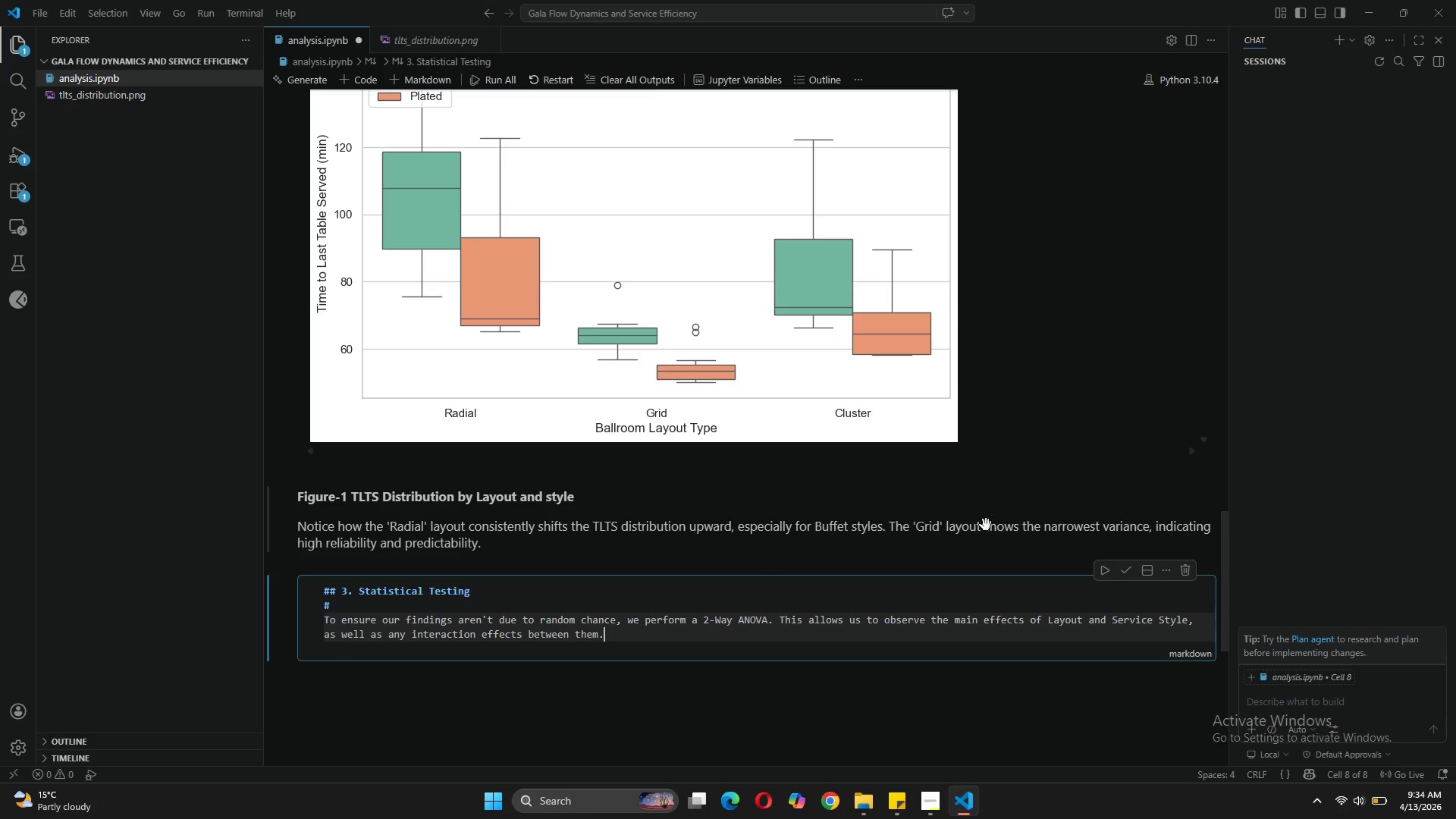 
wait(5.5)
 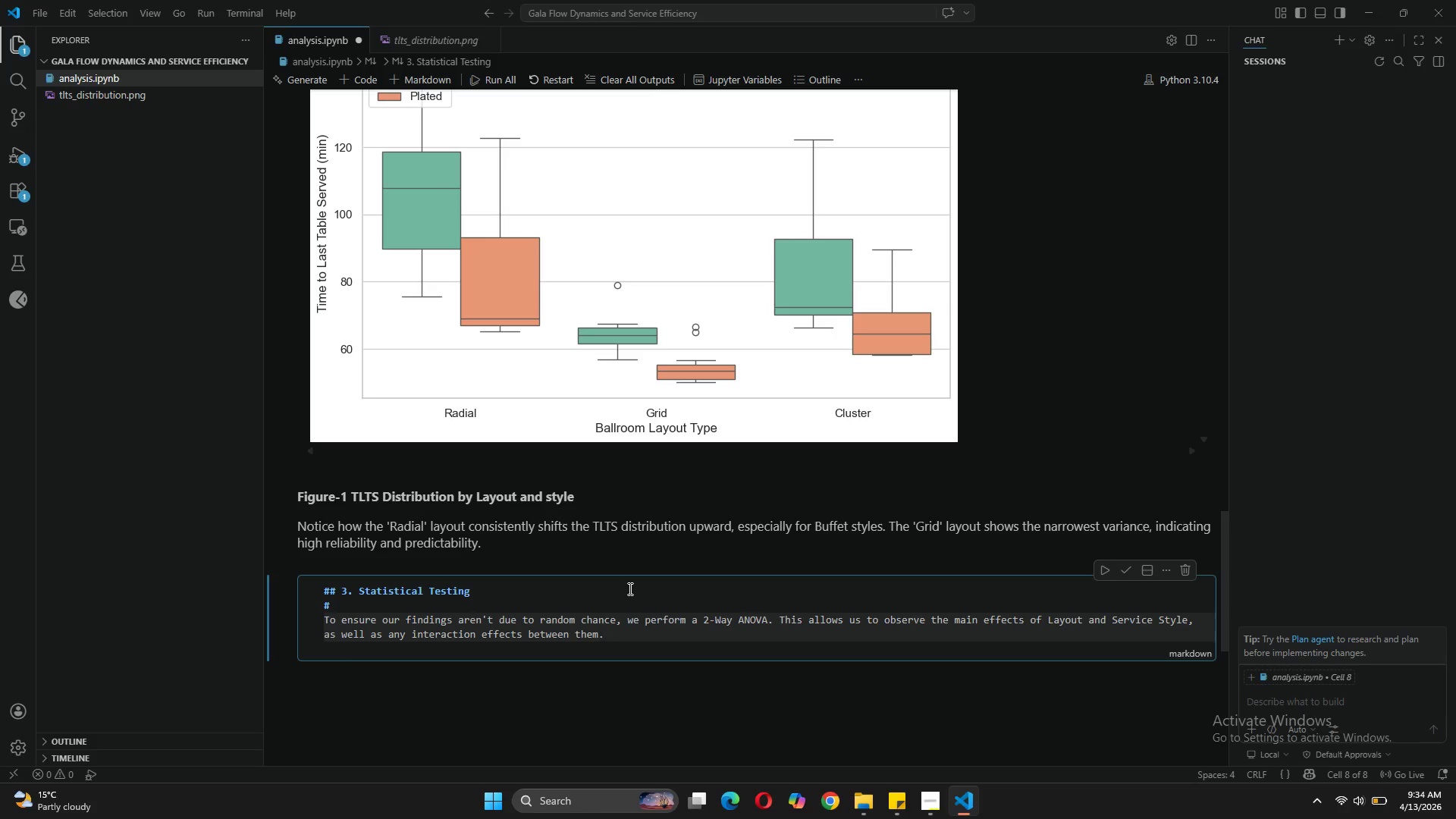 
left_click([1119, 575])
 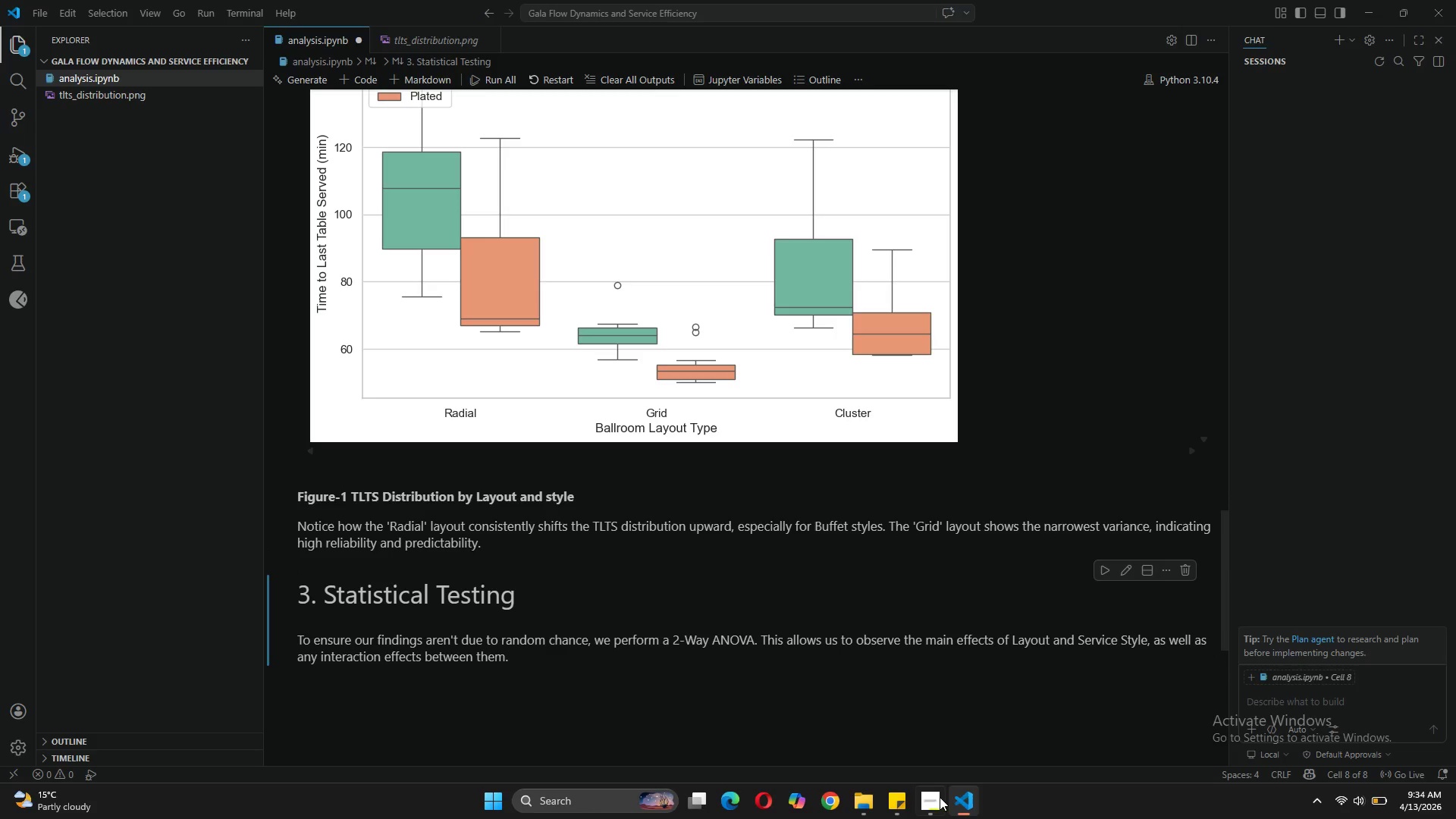 
left_click([928, 800])
 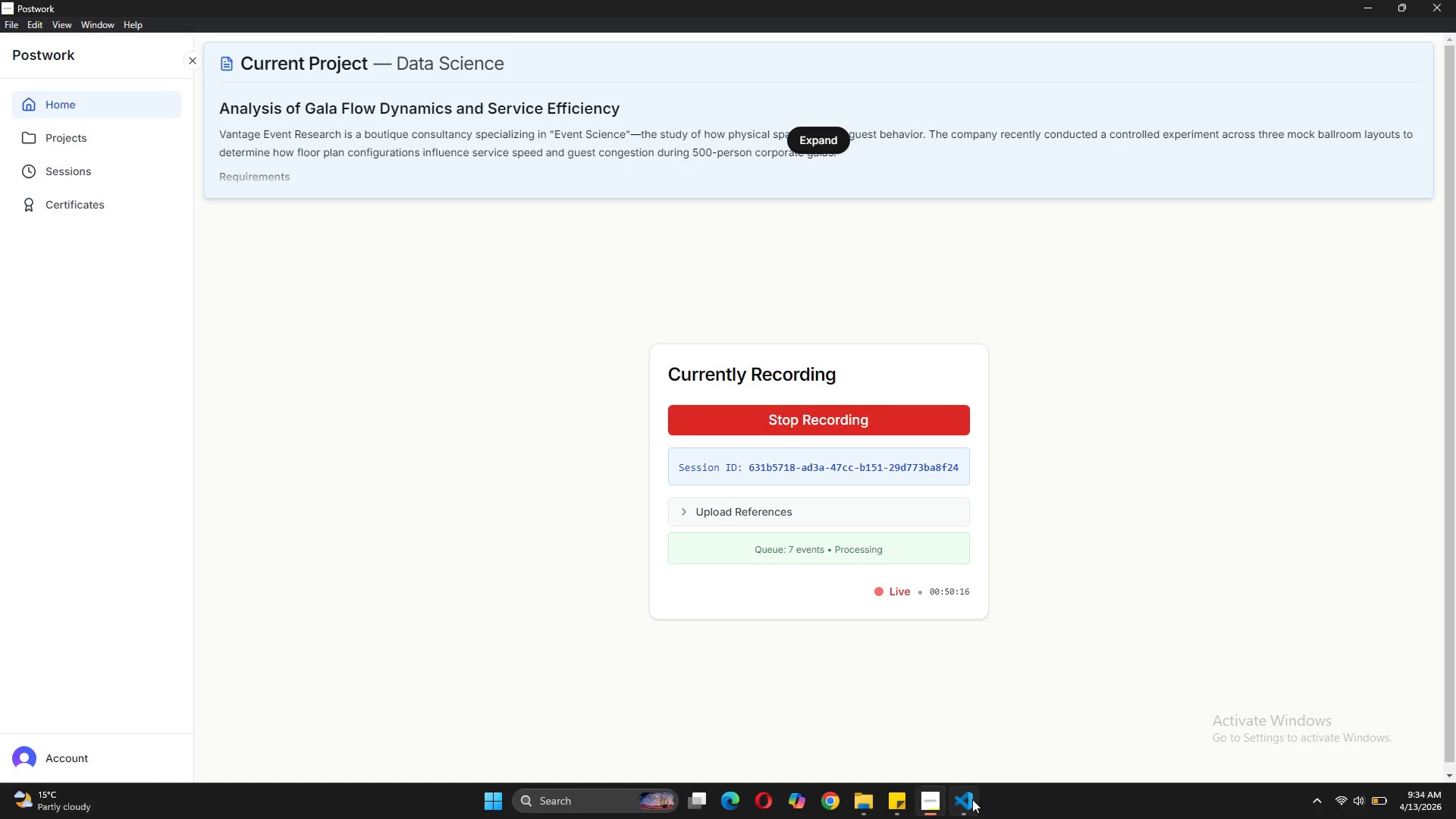 
left_click([962, 711])
 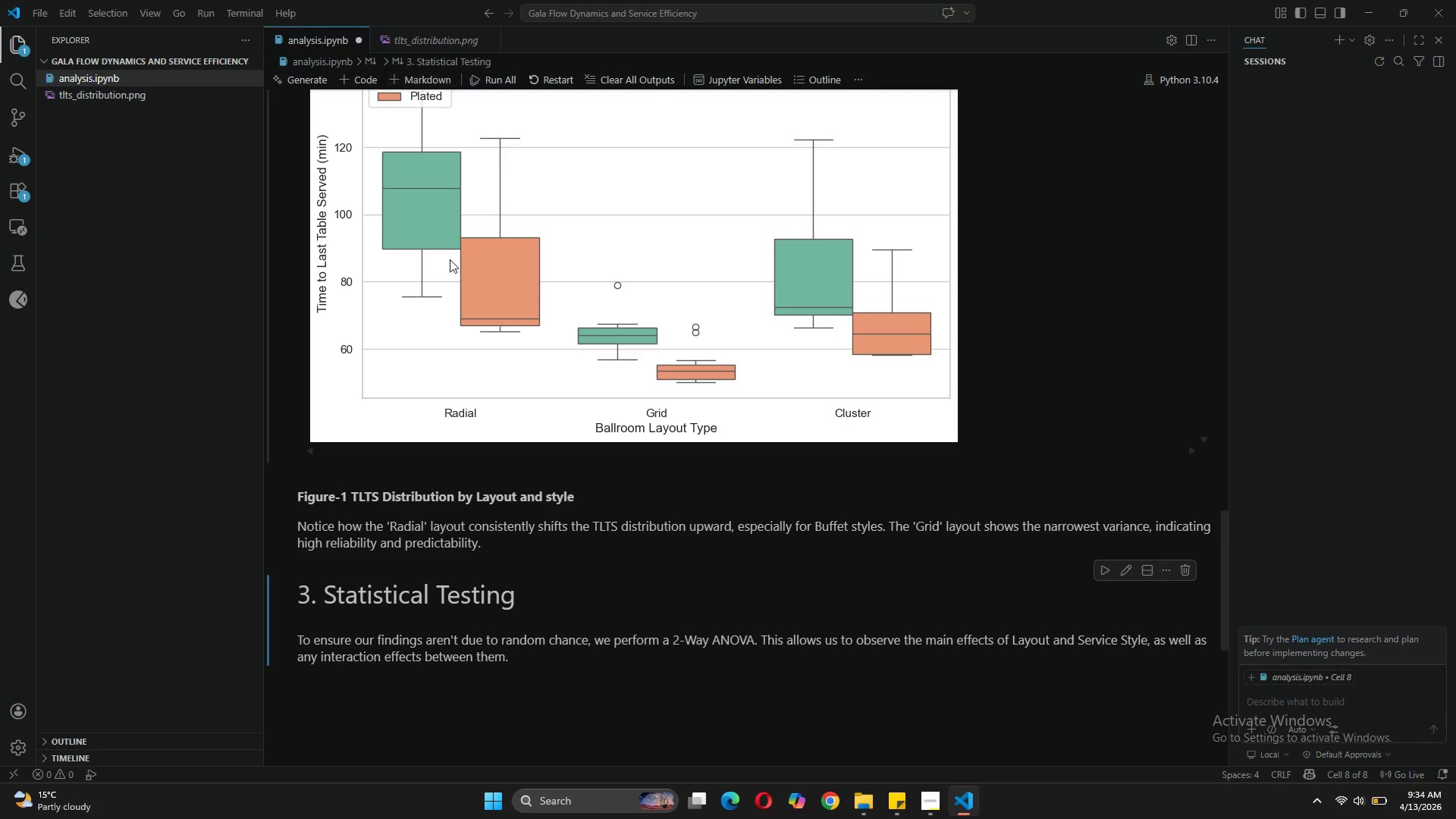 
left_click([415, 80])
 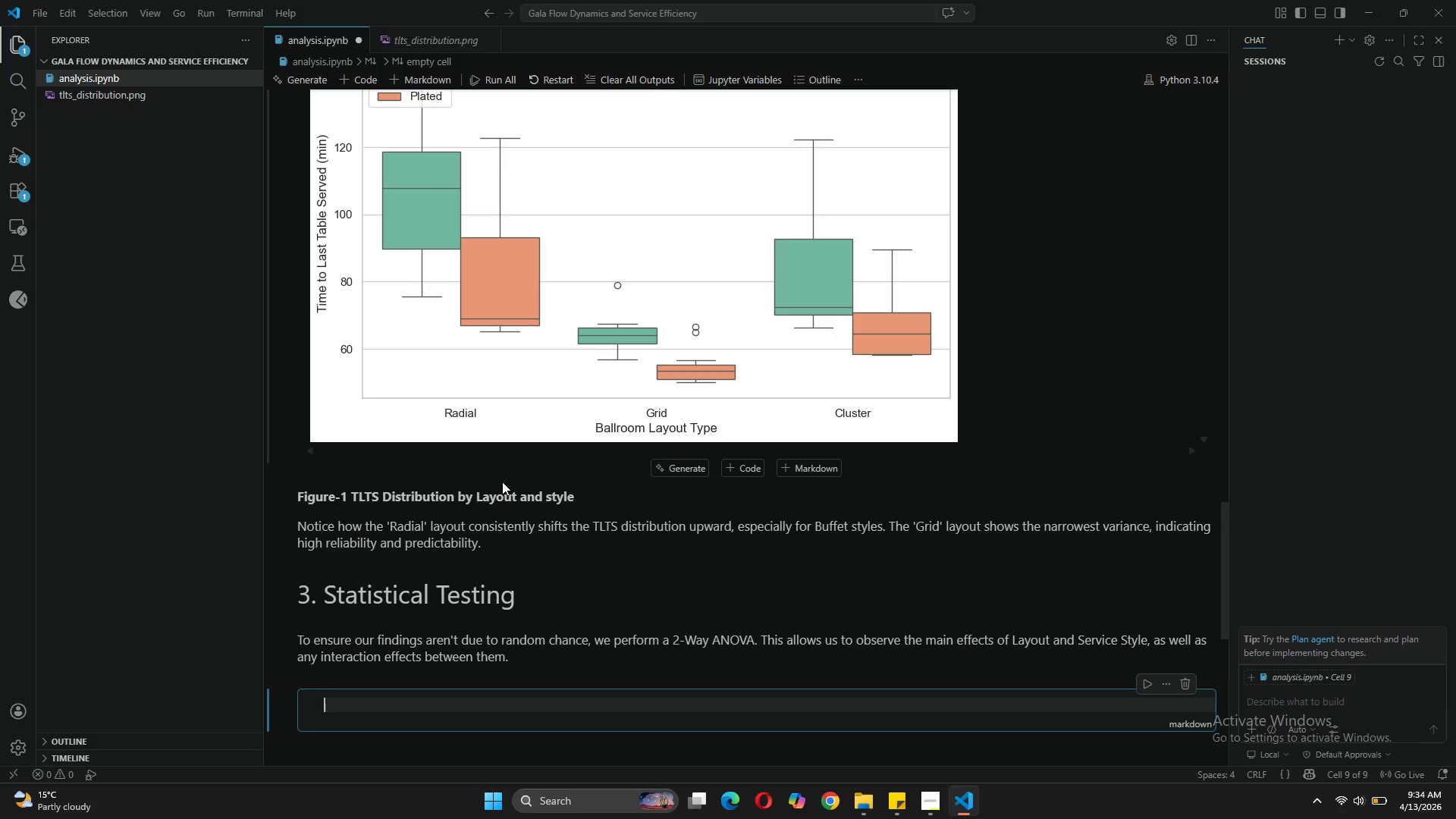 
type(MODEL = OLS('tlts ~ c9)
key(Backspace)
type(*)
key(Backspace)
type((Layout)
key(Backspace)
key(Backspace)
key(Backspace)
key(Backspace)
key(Backspace)
type(AYOUT)
 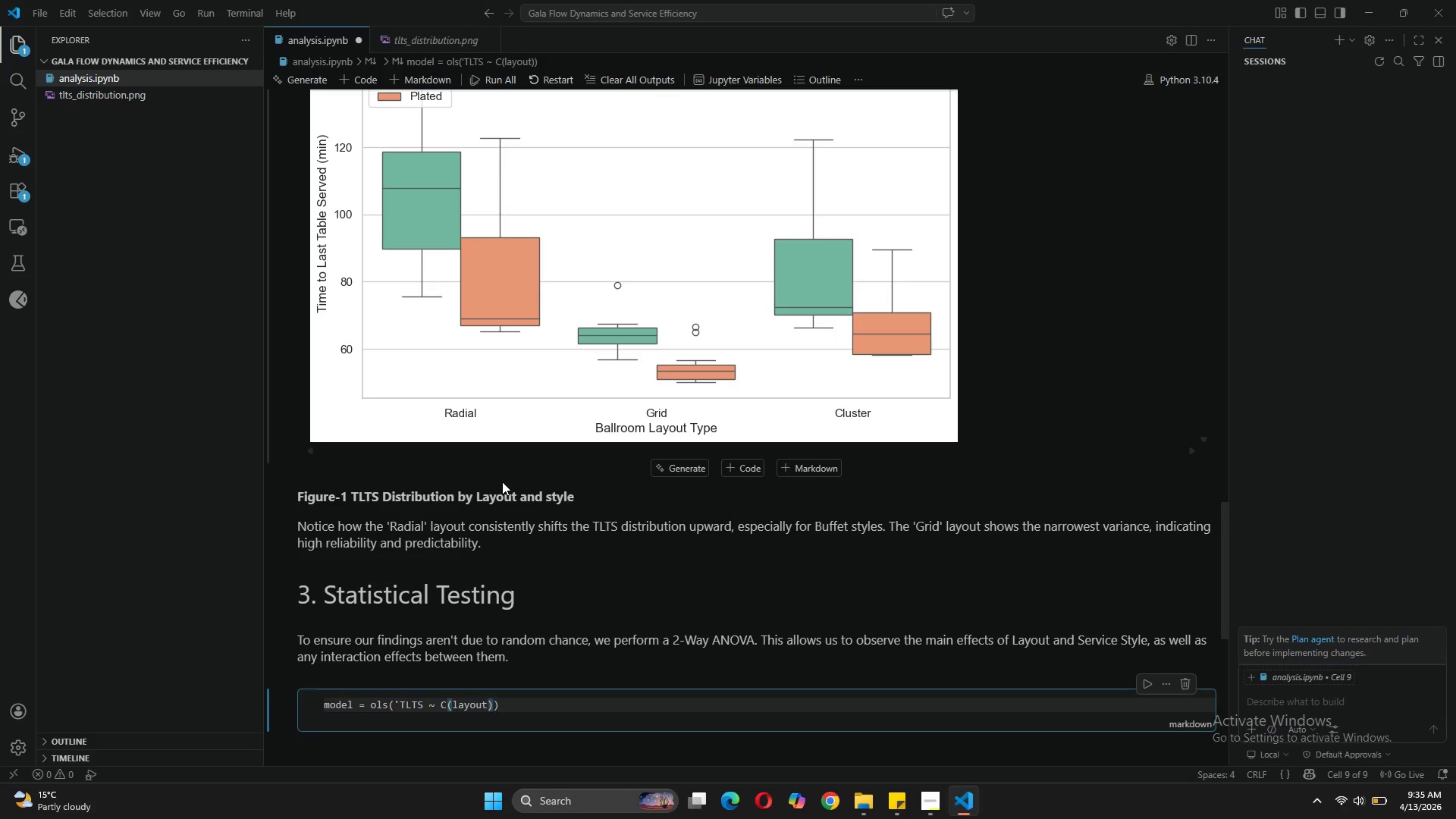 
key(ArrowRight)
 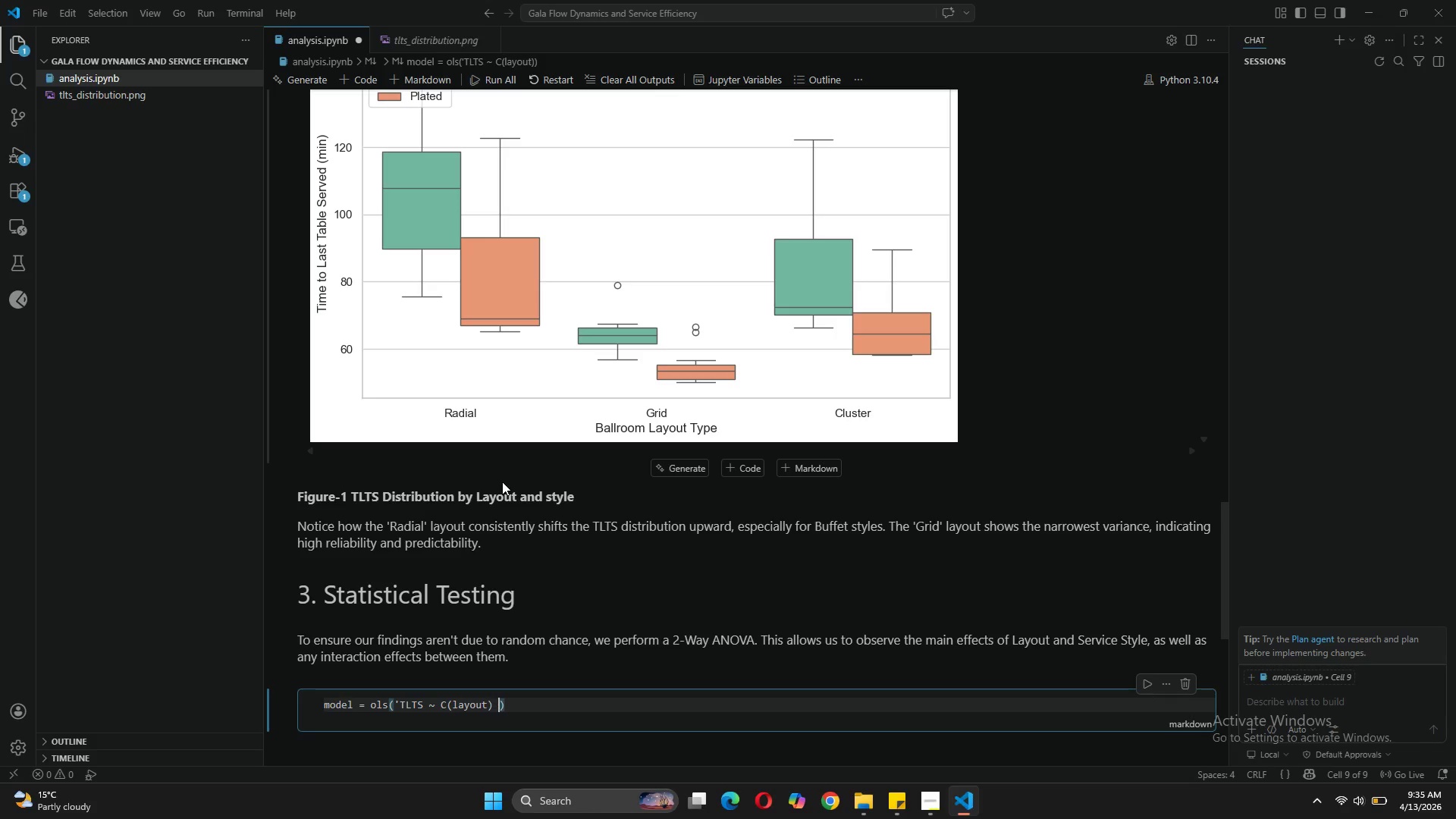 
type( * C(Service_style)
 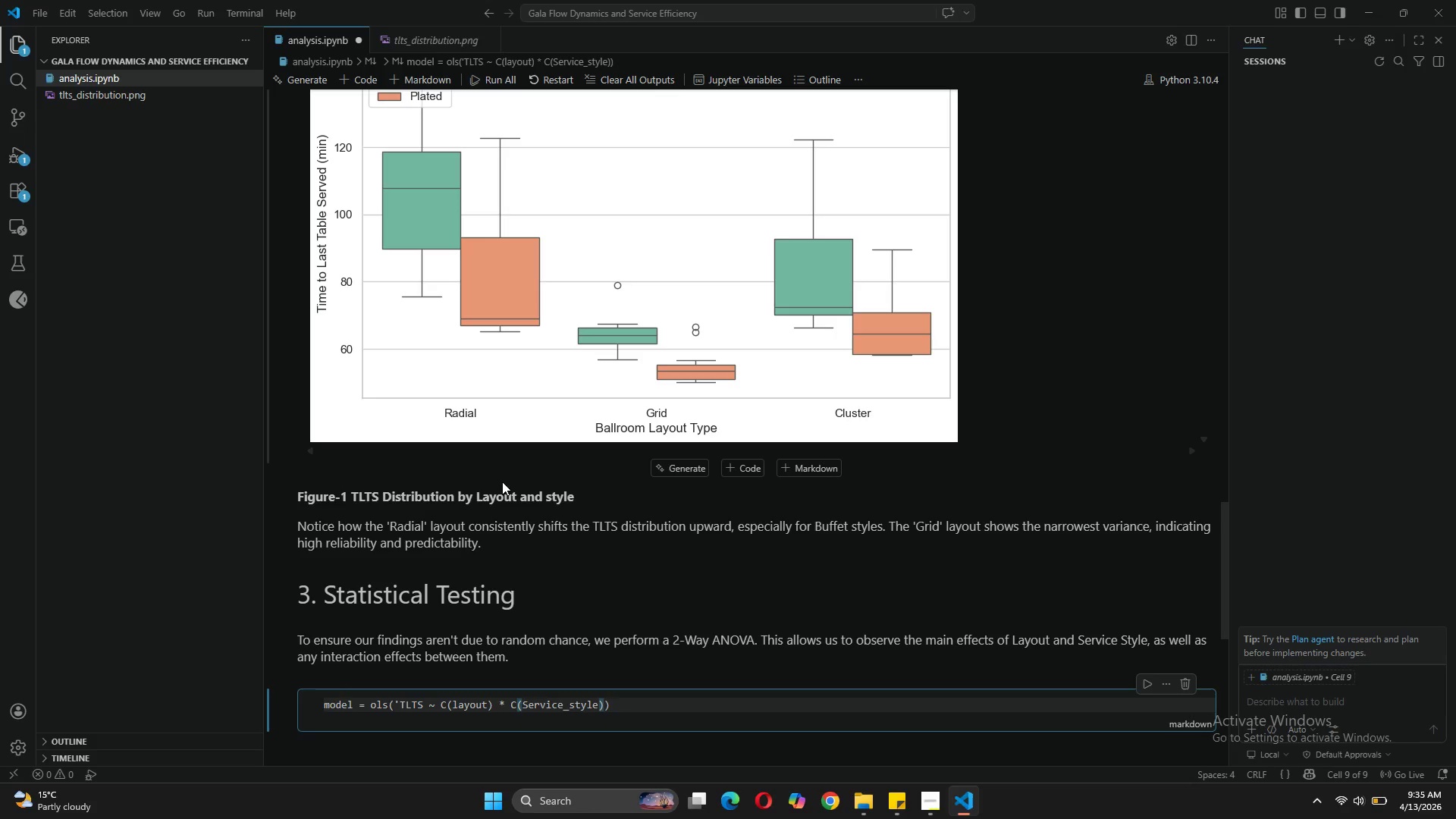 
wait(9.12)
 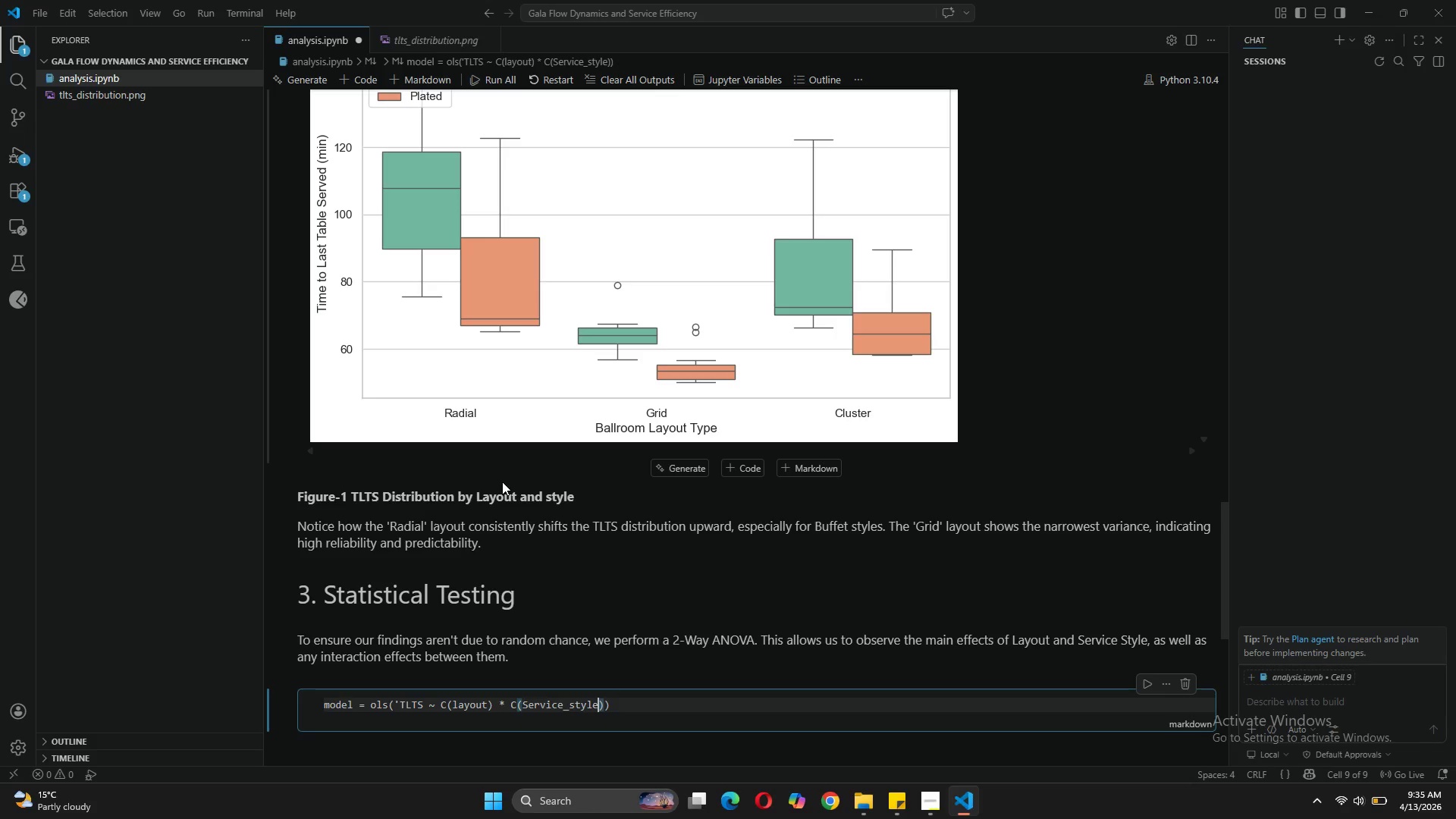 
left_click_drag(start_coordinate=[611, 676], to_coordinate=[315, 670])
 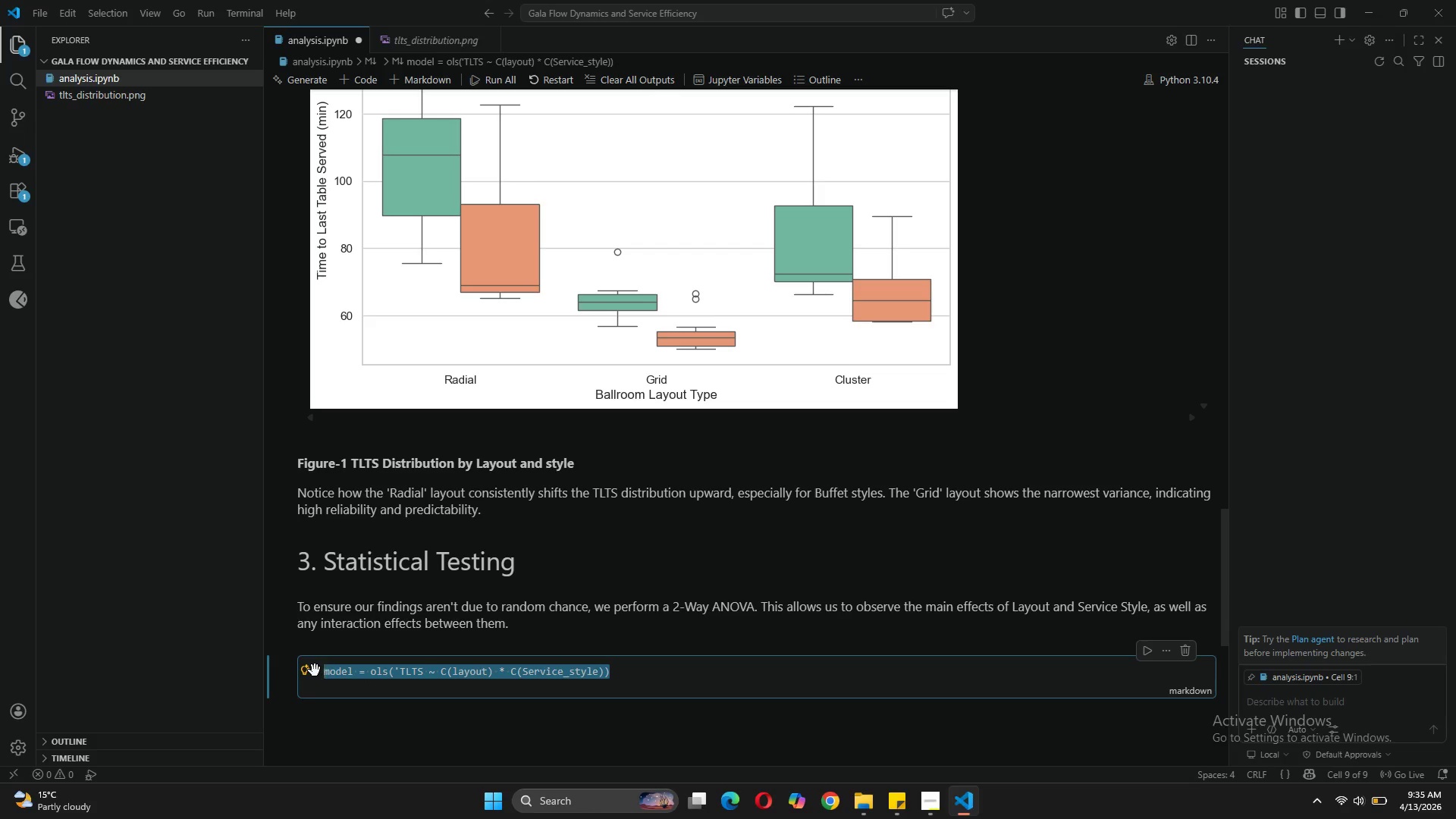 
key(Control+C)
 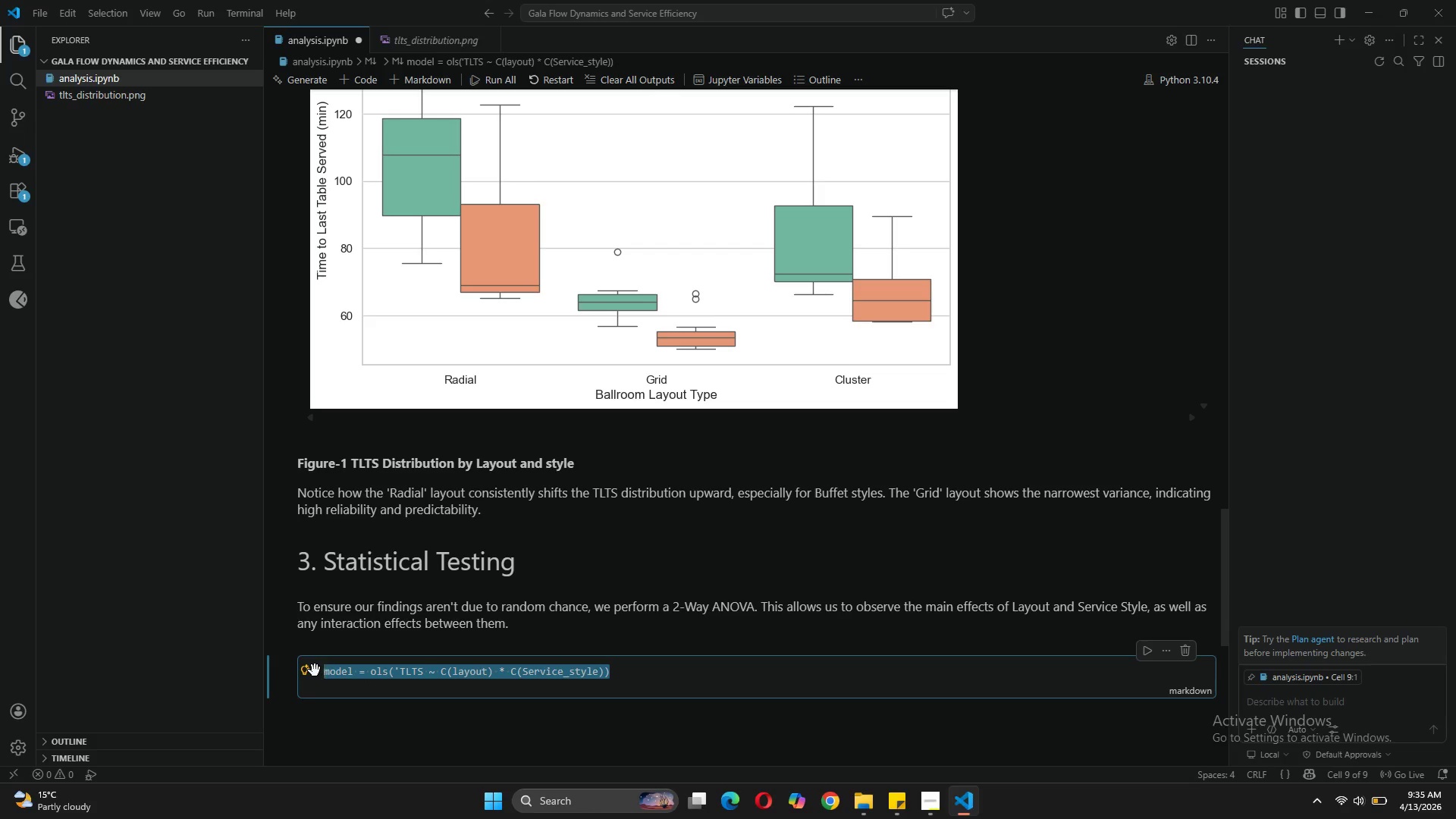 
key(Backspace)
 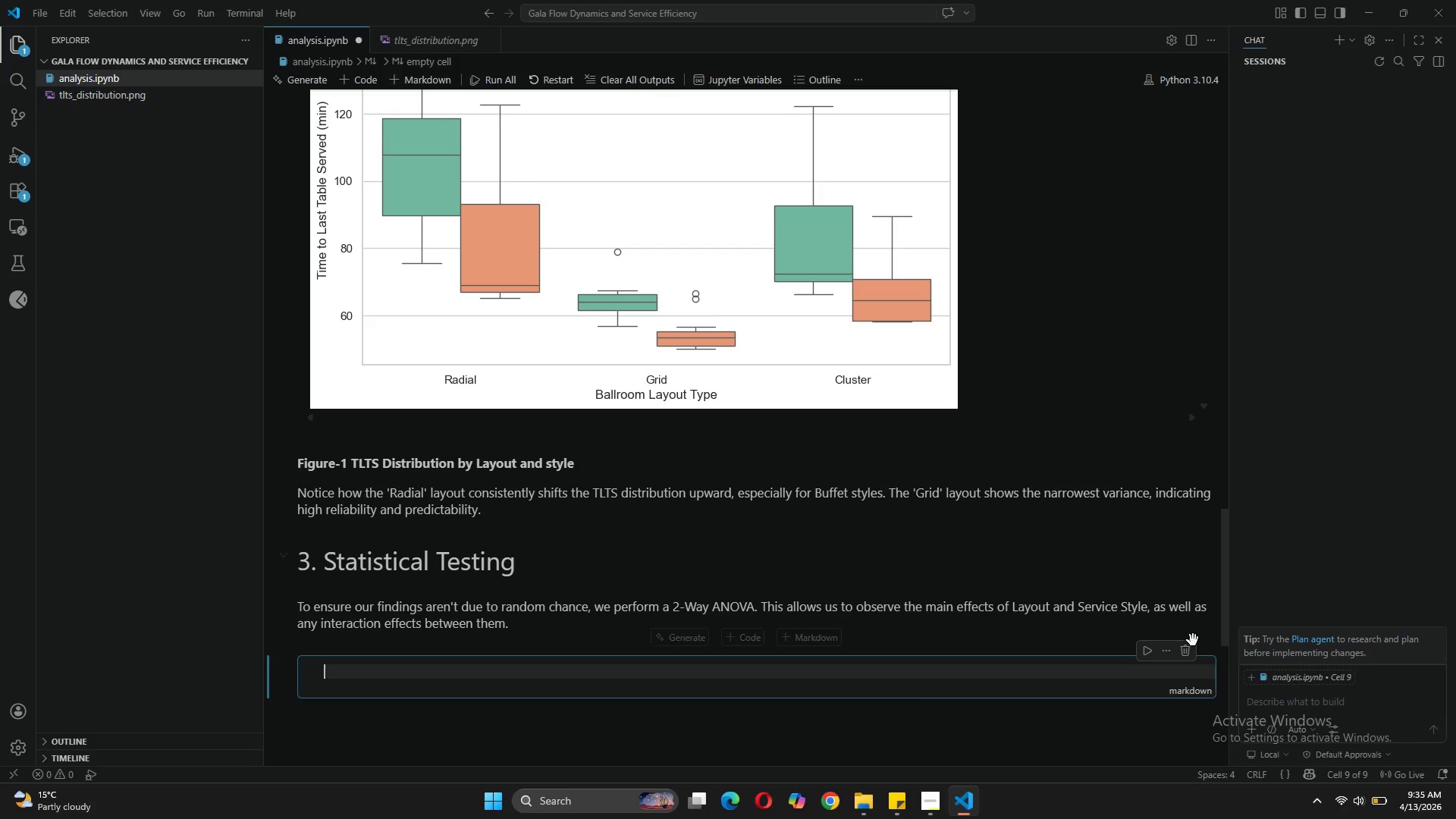 
left_click([1188, 654])
 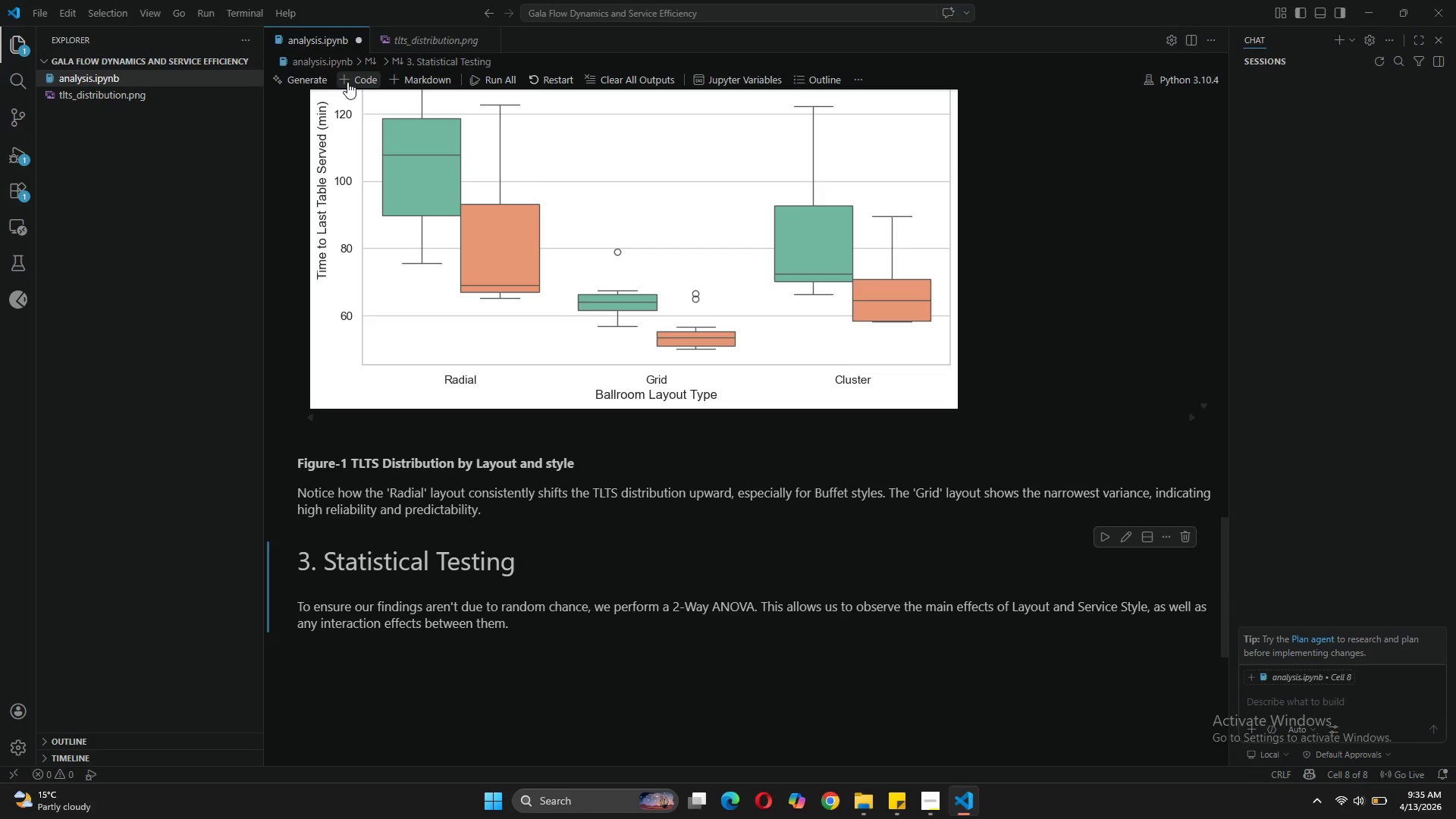 
left_click([347, 82])
 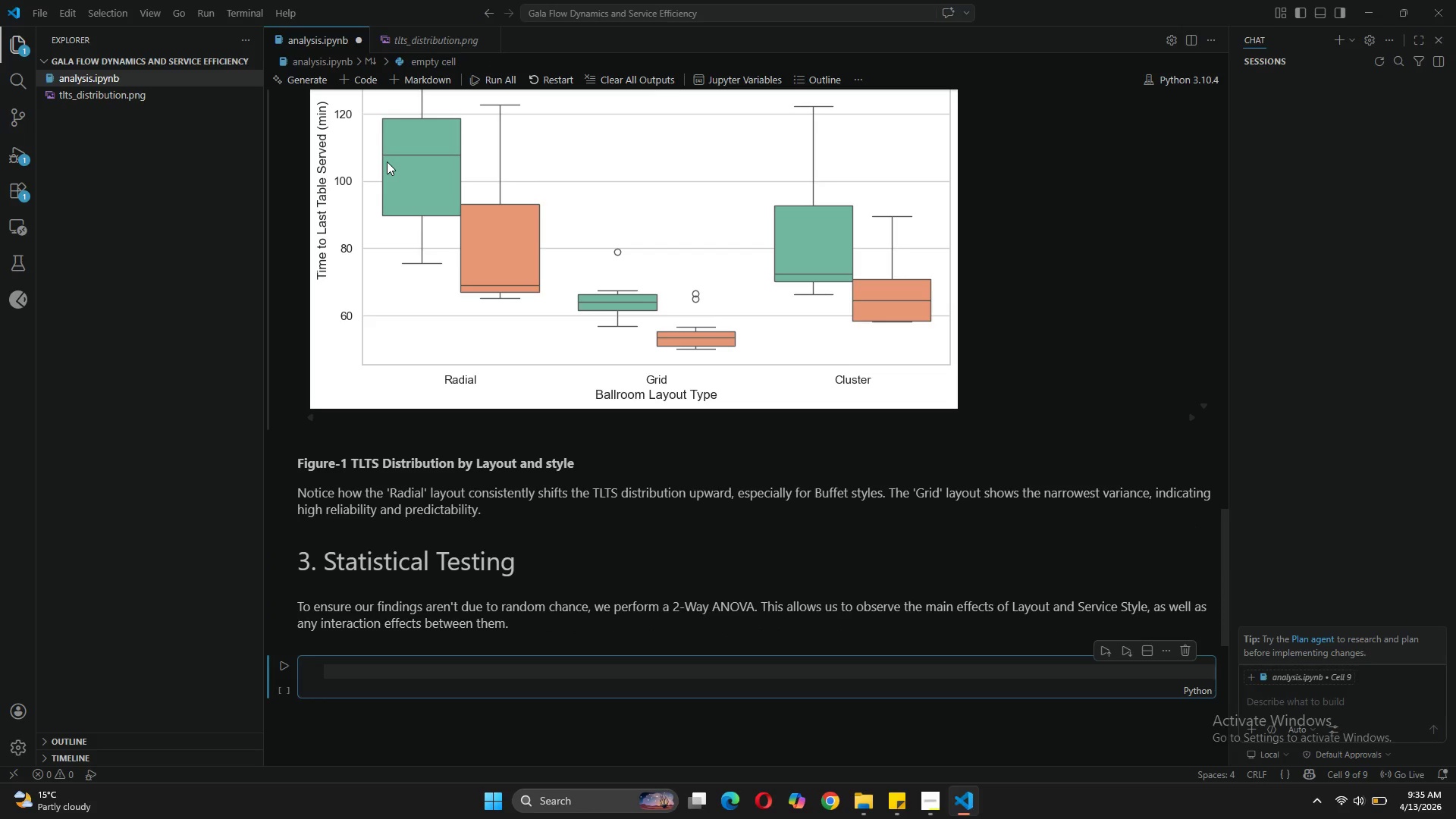 
key(Control+ControlLeft)
 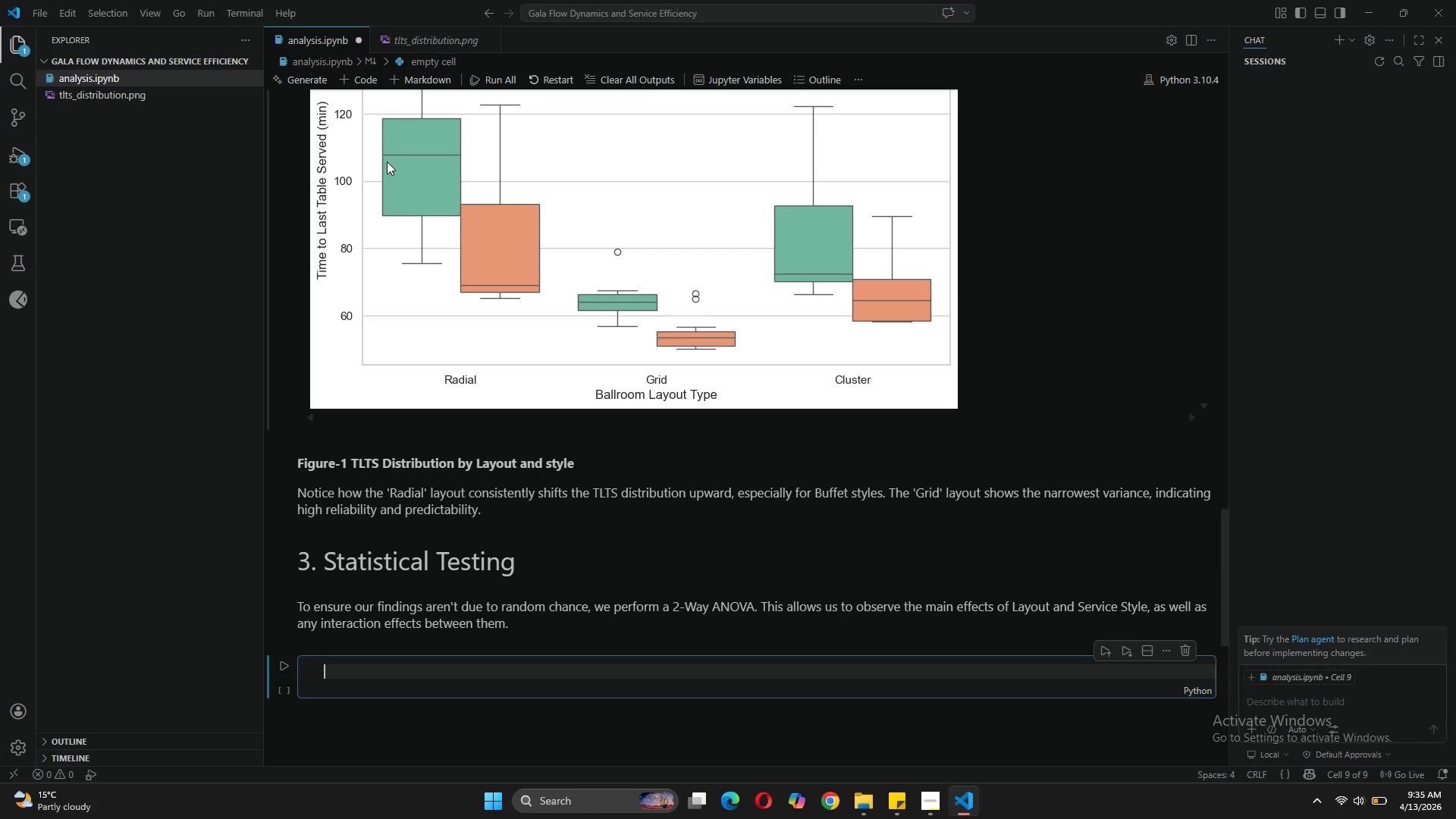 
key(Control+V)
 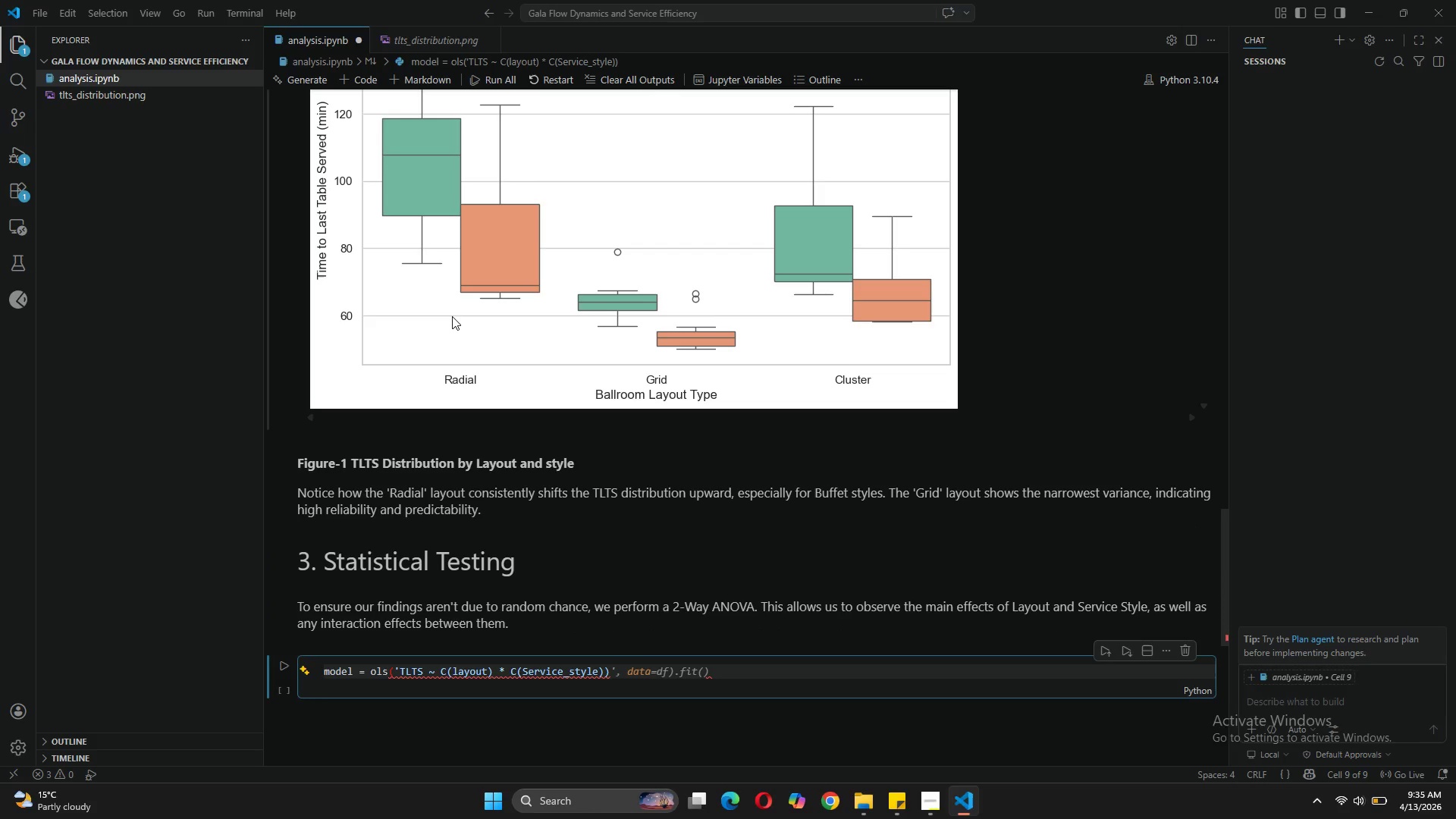 
key(Tab)
 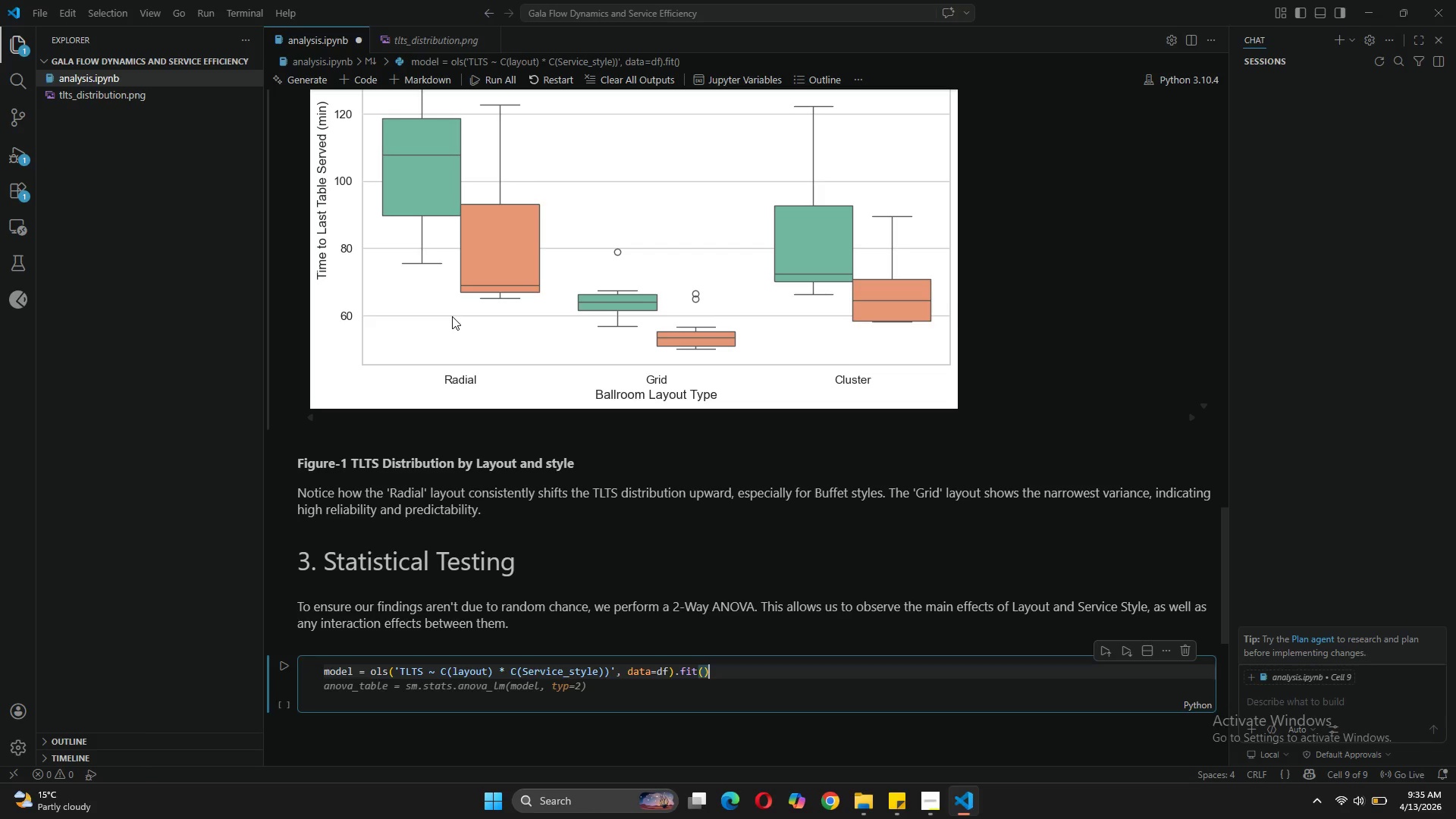 
wait(5.67)
 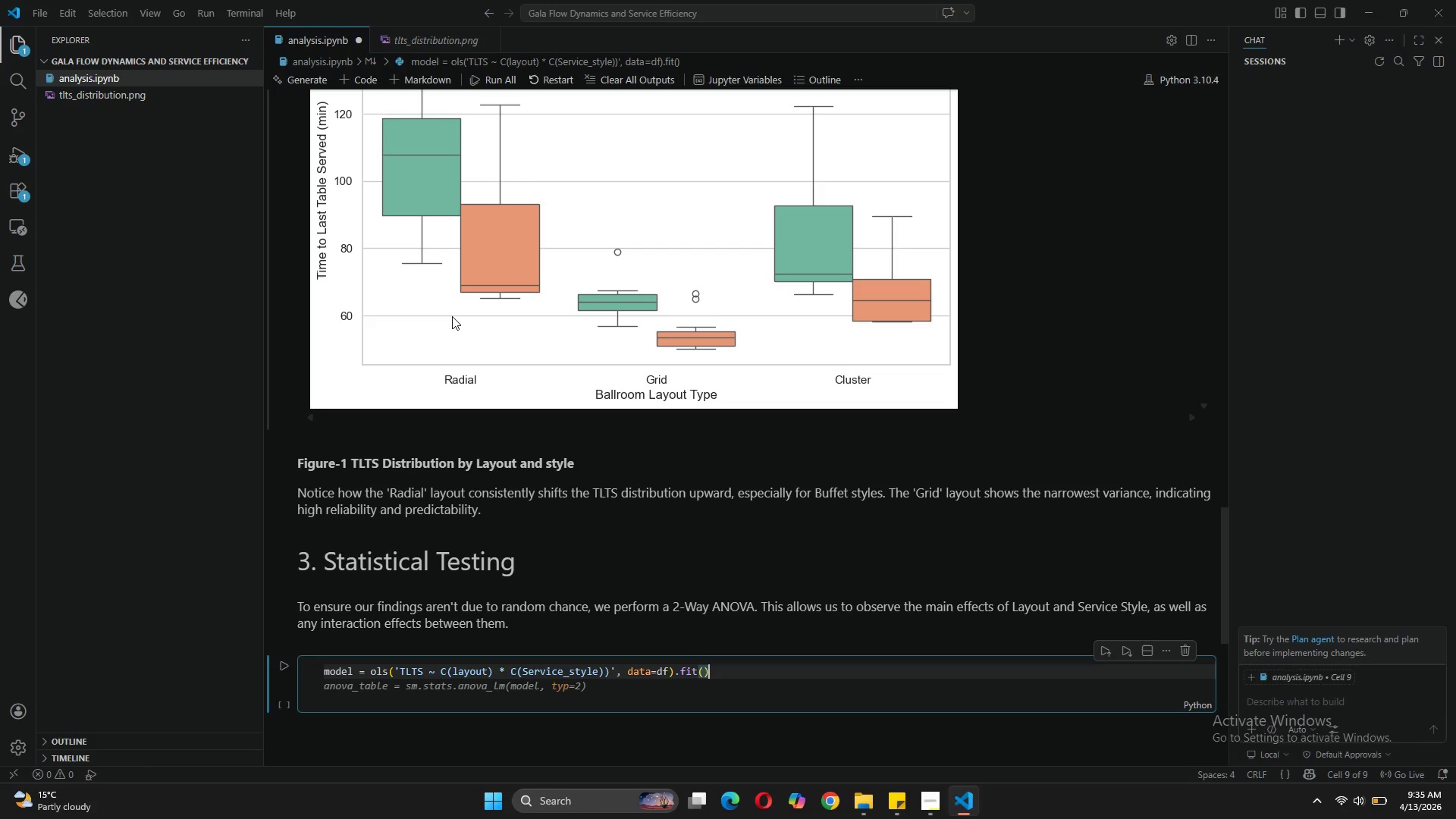 
key(Enter)
 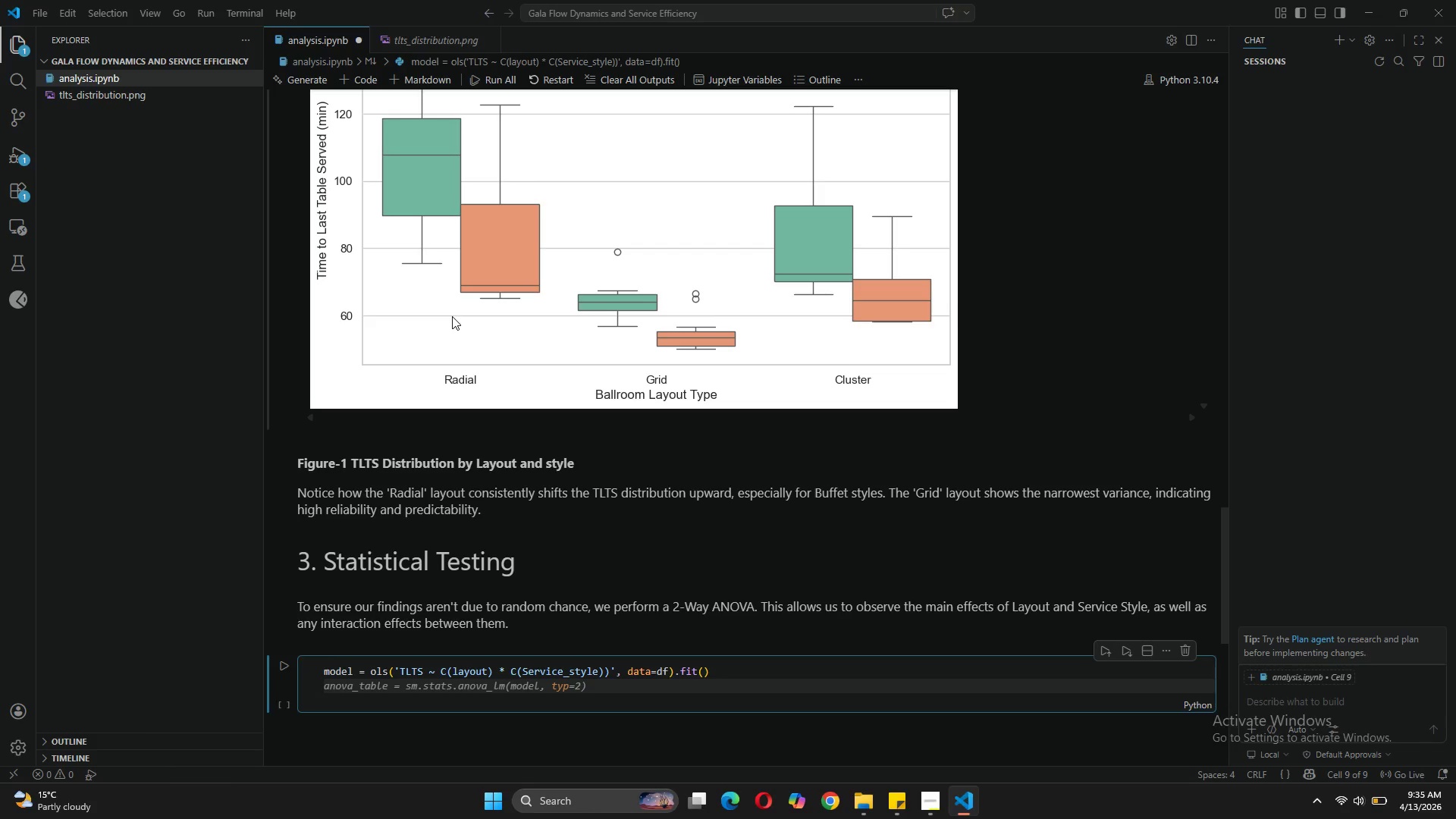 
key(Tab)
 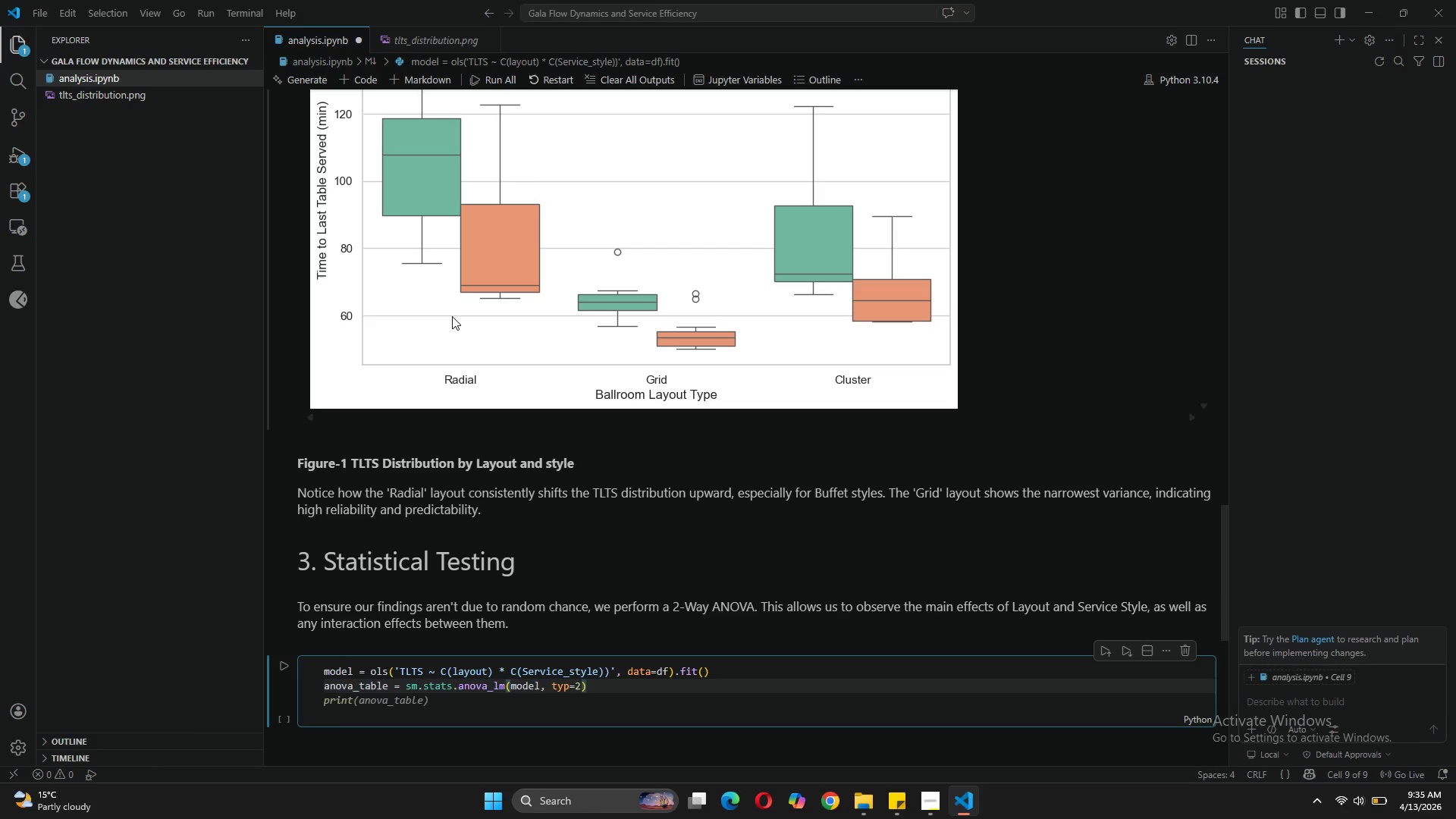 
wait(7.59)
 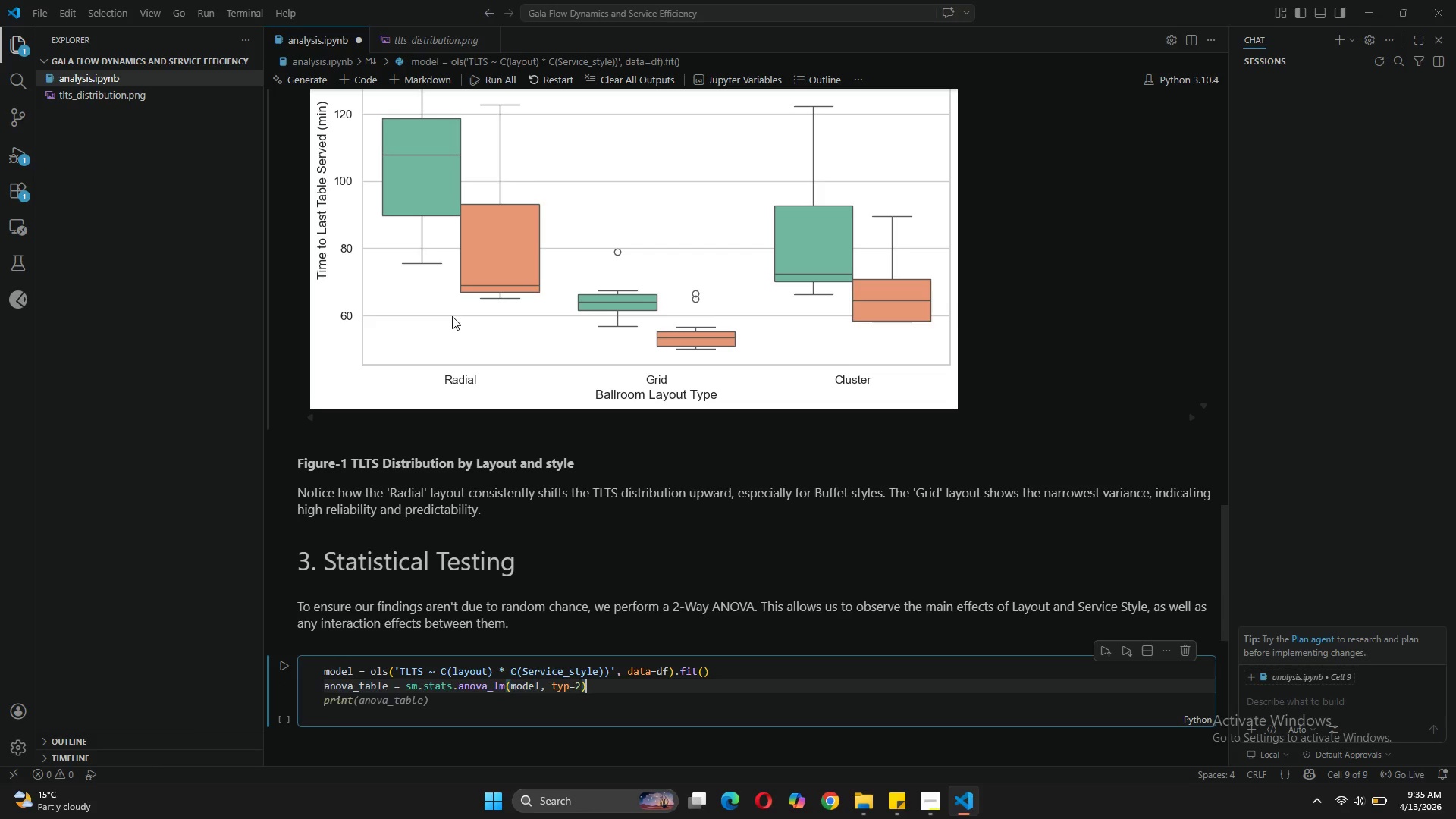 
key(Enter)
 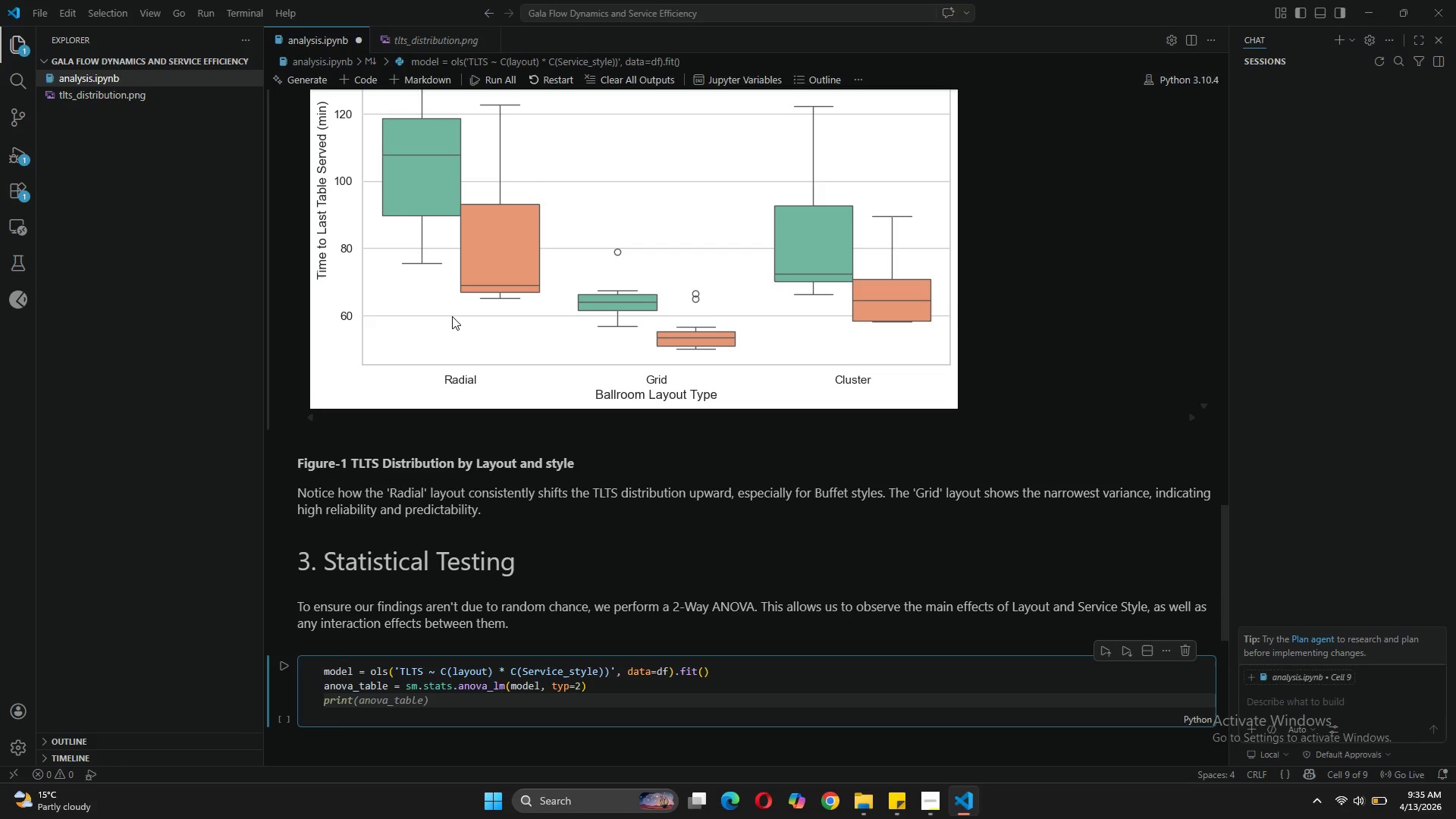 
type(print('--- ANOVA)
key(Tab)
 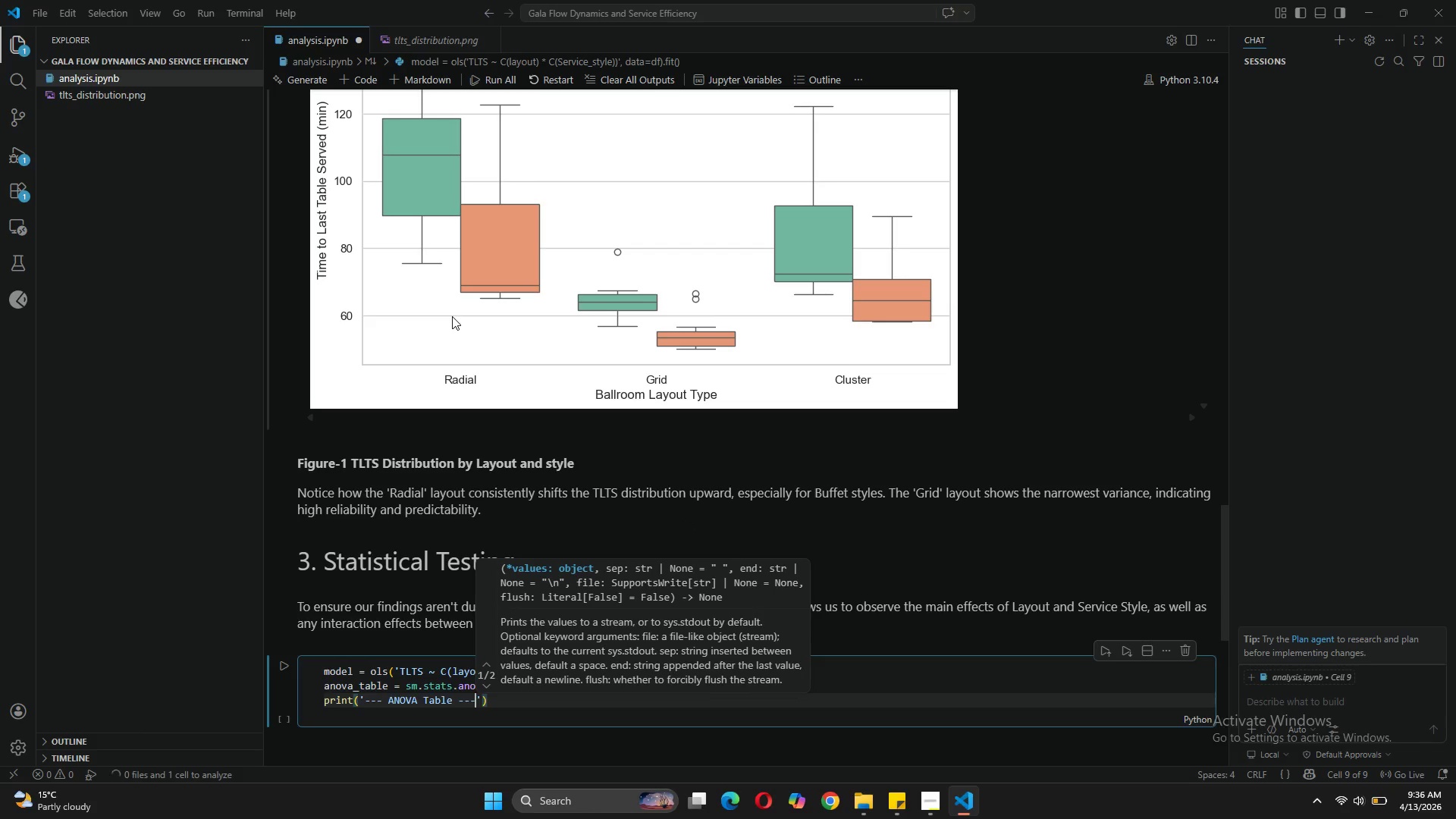 
key(ArrowRight)
 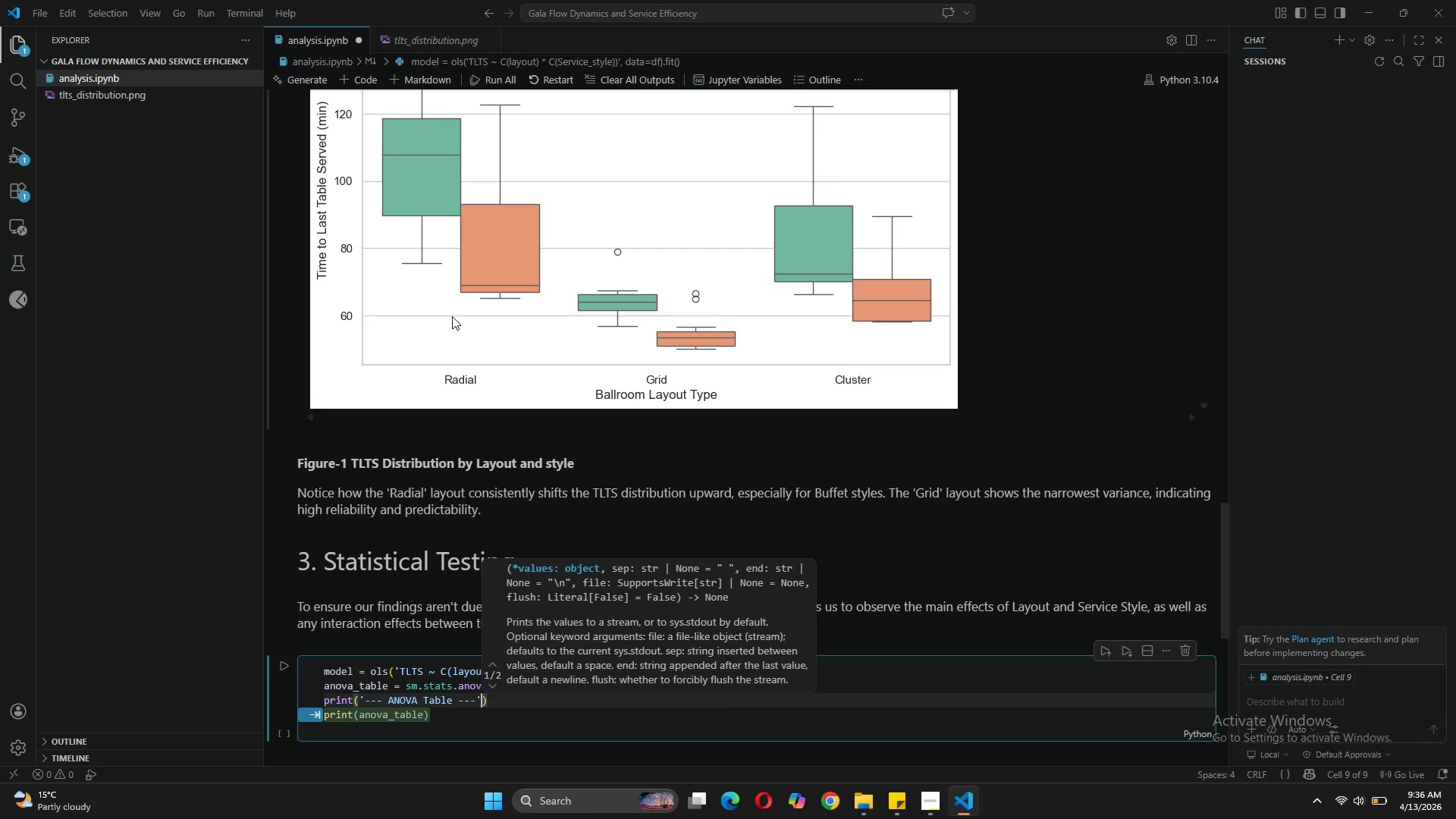 
key(Enter)
 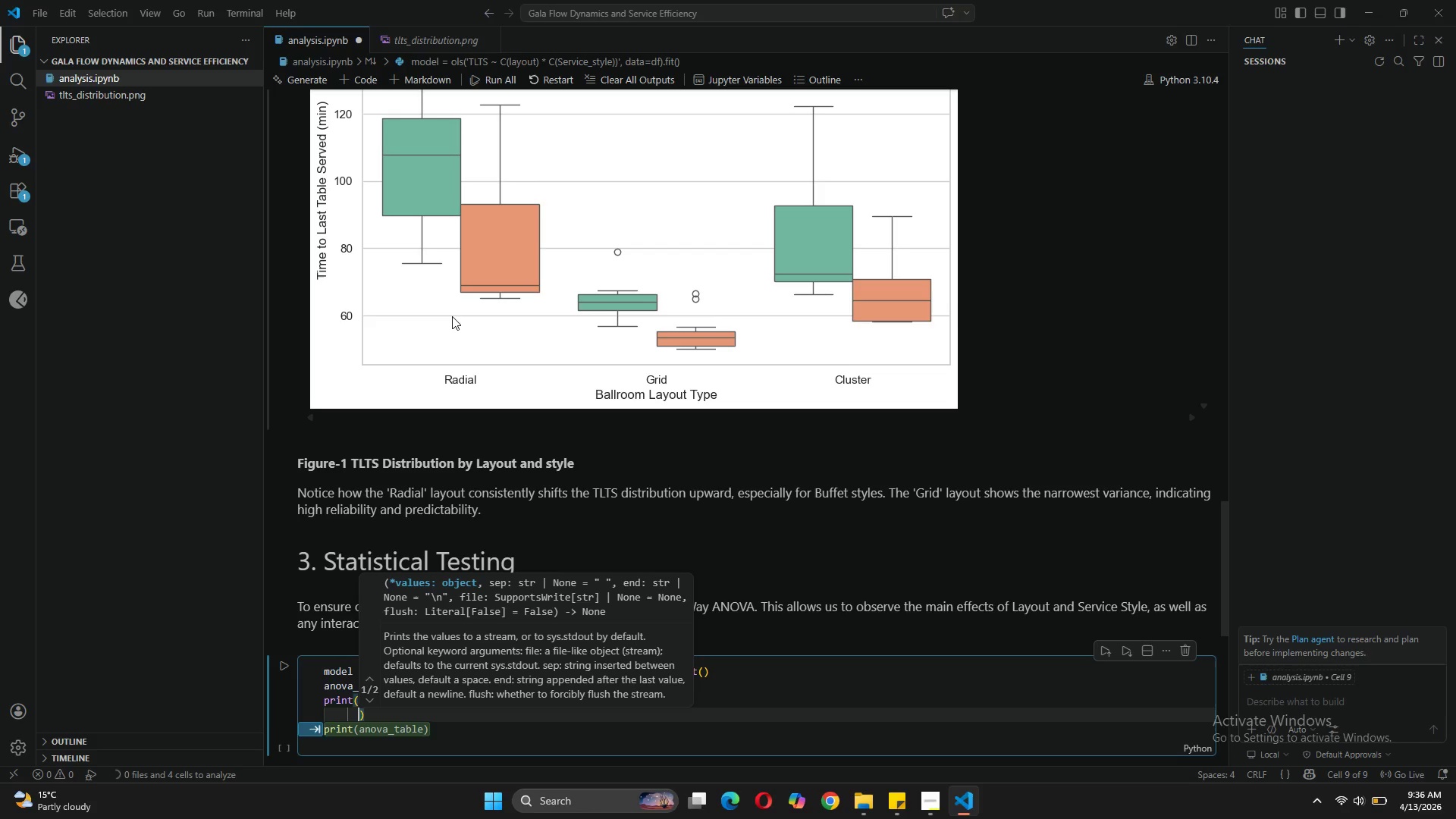 
type(PRIN)
key(Backspace)
key(Backspace)
key(Backspace)
key(Backspace)
key(Backspace)
key(Backspace)
key(Backspace)
 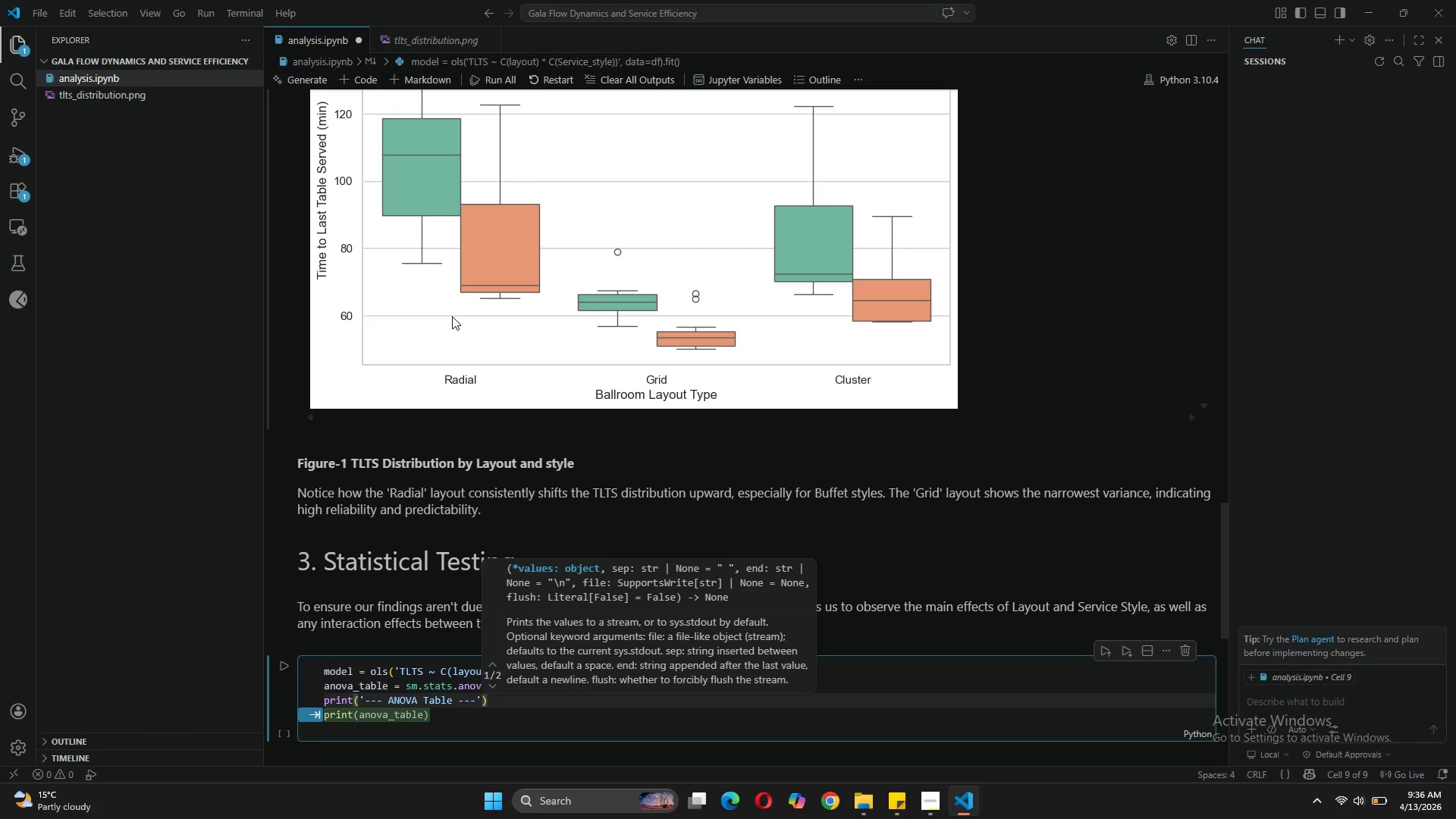 
key(ArrowRight)
 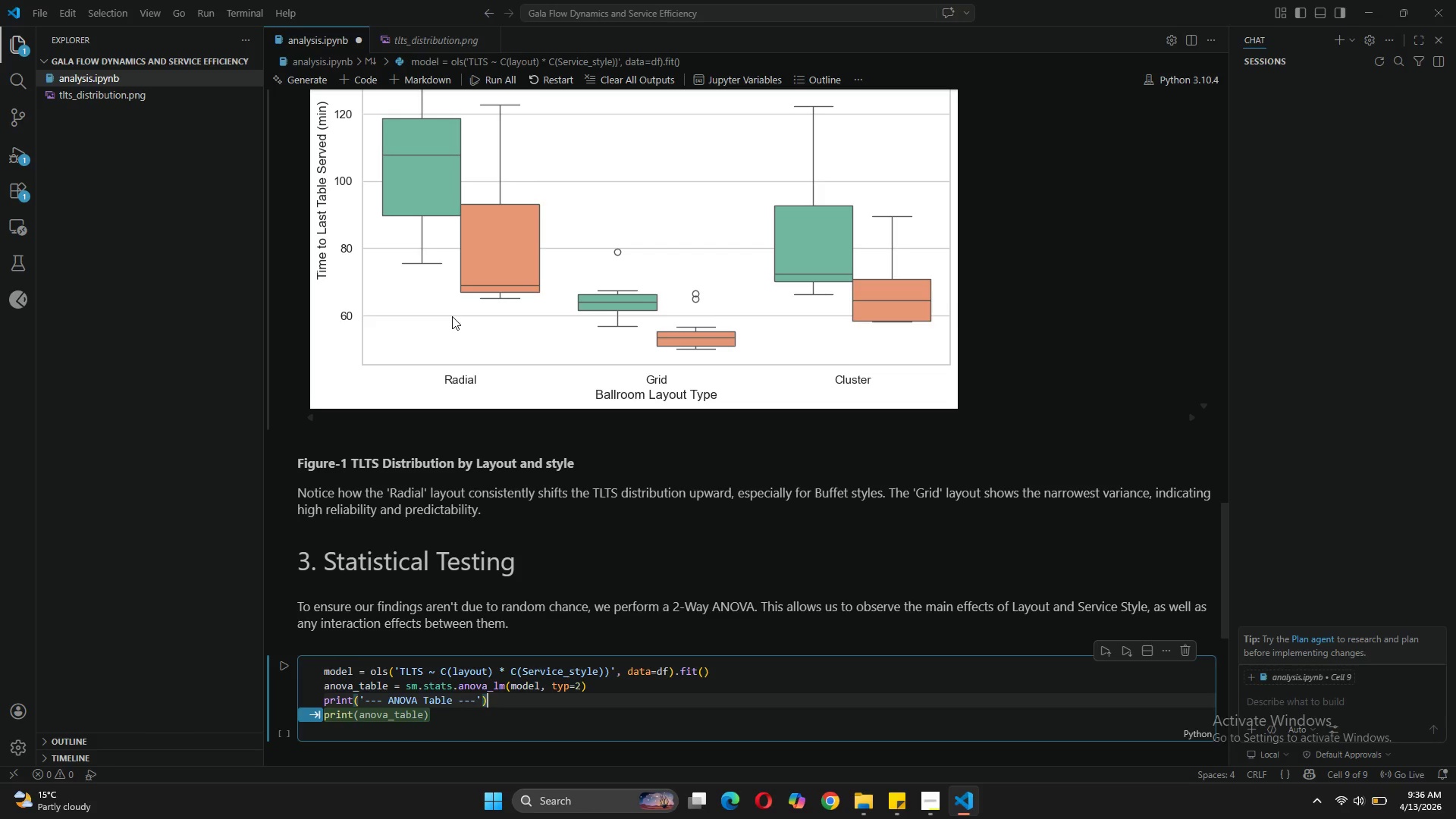 
key(Enter)
 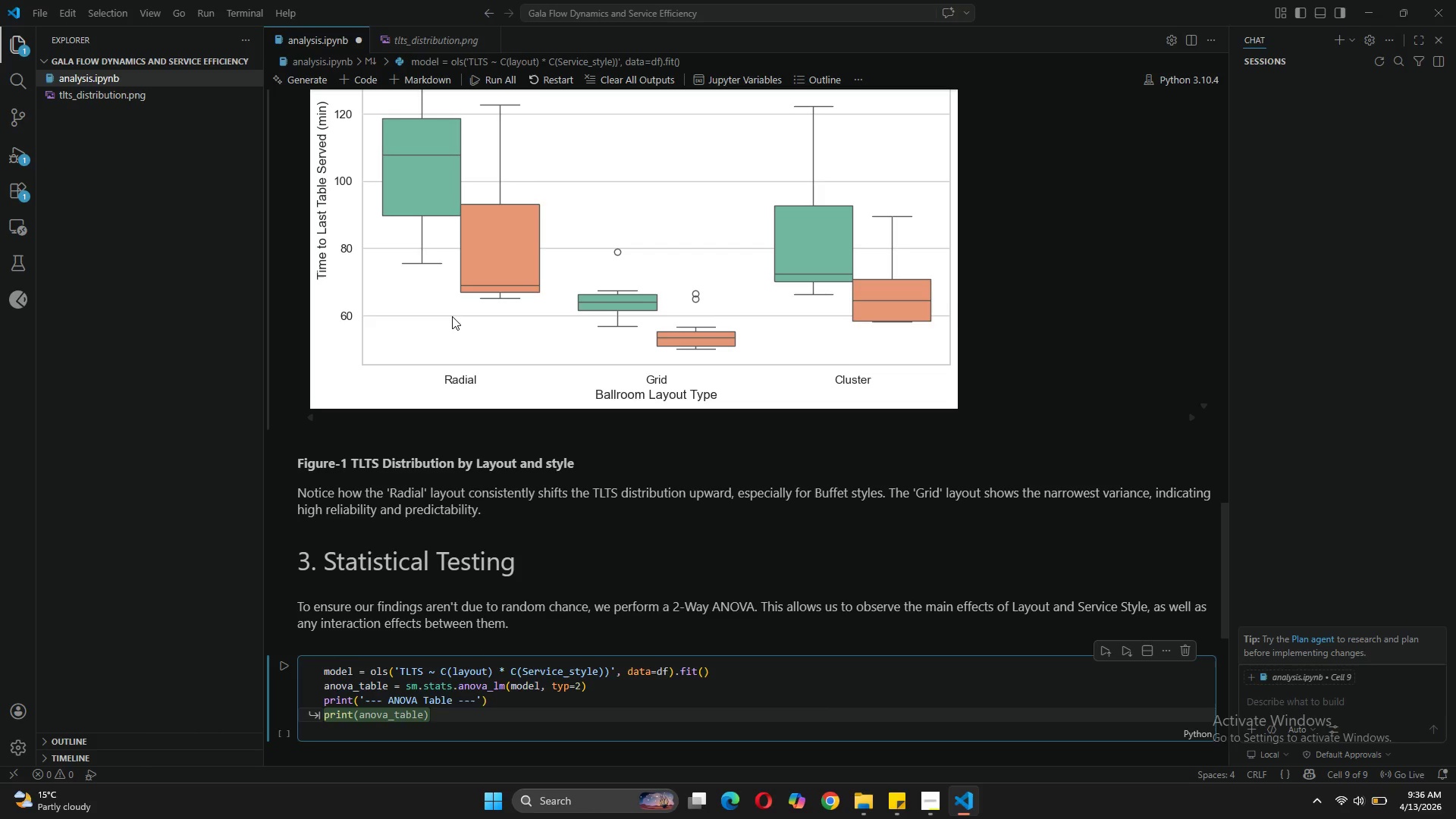 
type(PRIN)
key(Backspace)
key(Backspace)
key(Backspace)
key(Backspace)
type(print(anova_table)
 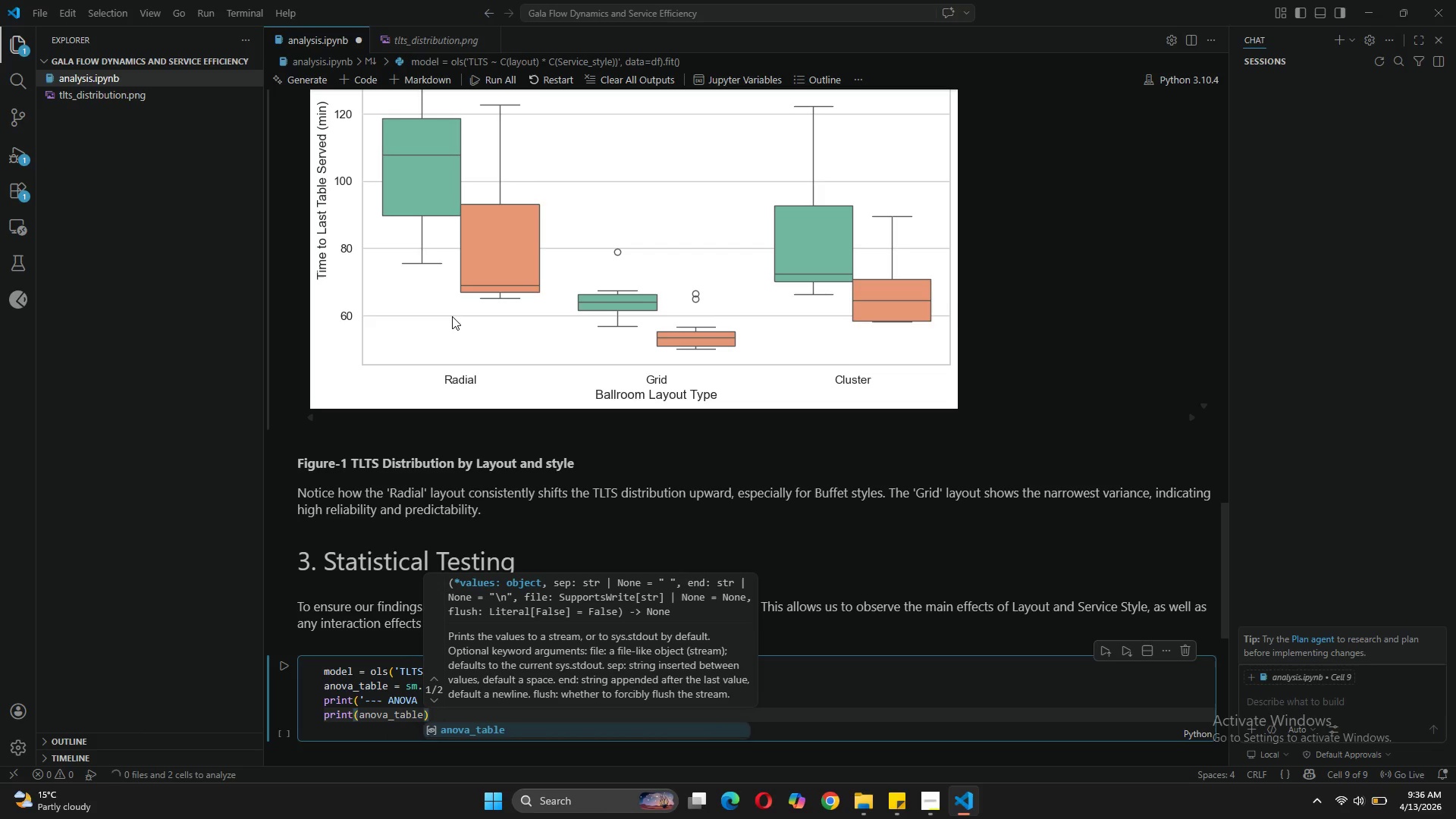 
key(ArrowRight)
 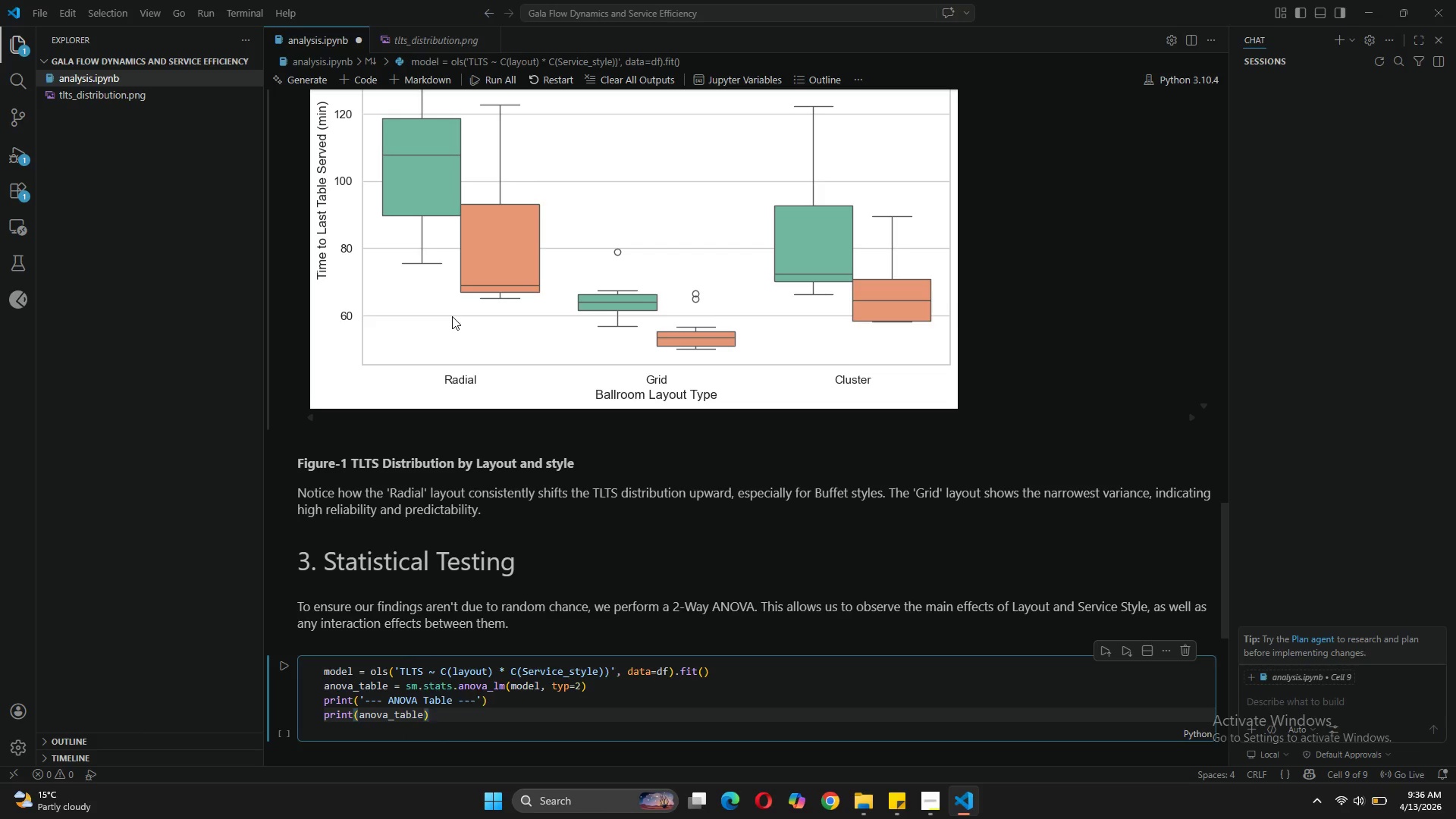 
key(Enter)
 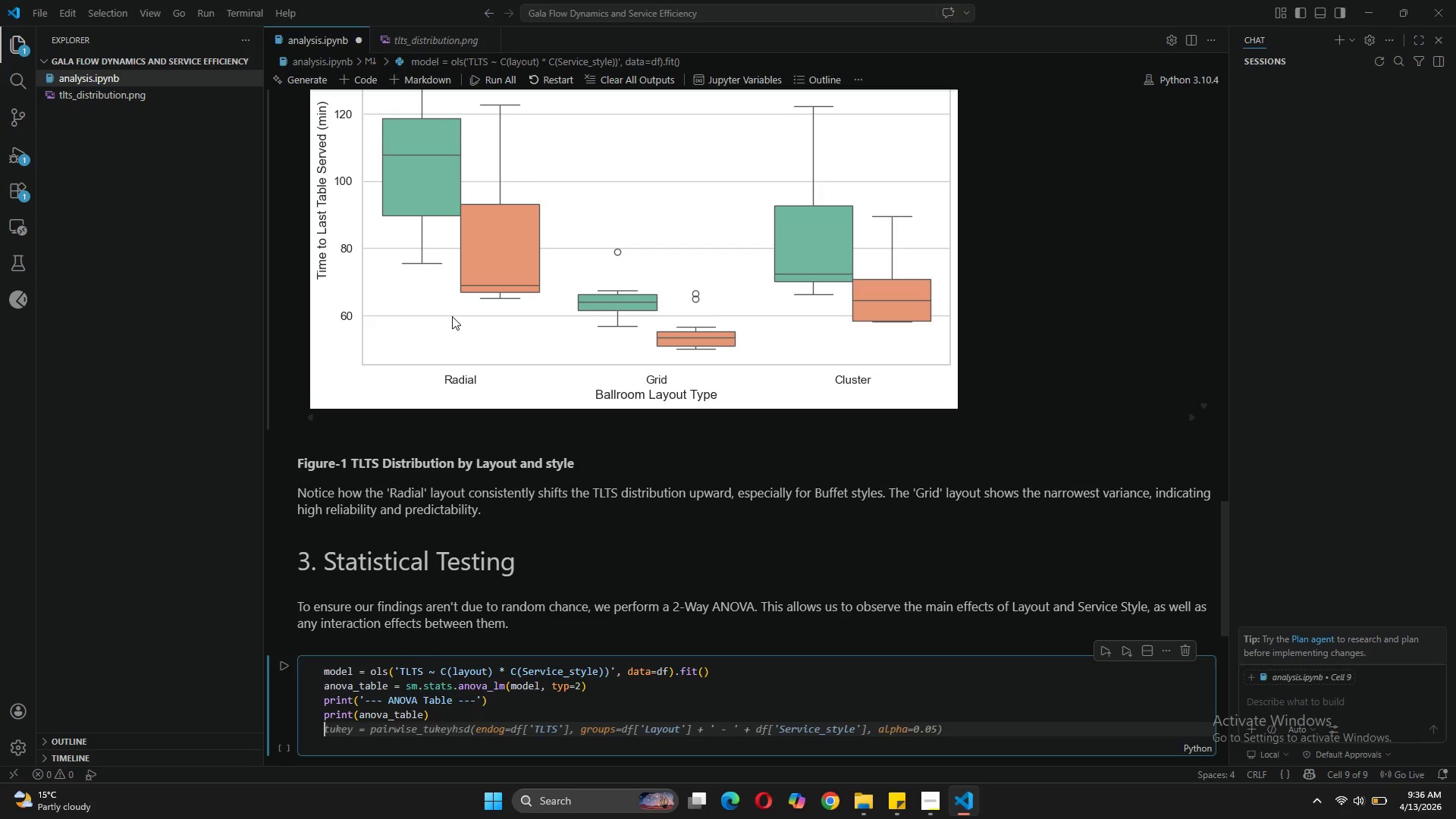 
key(Enter)
 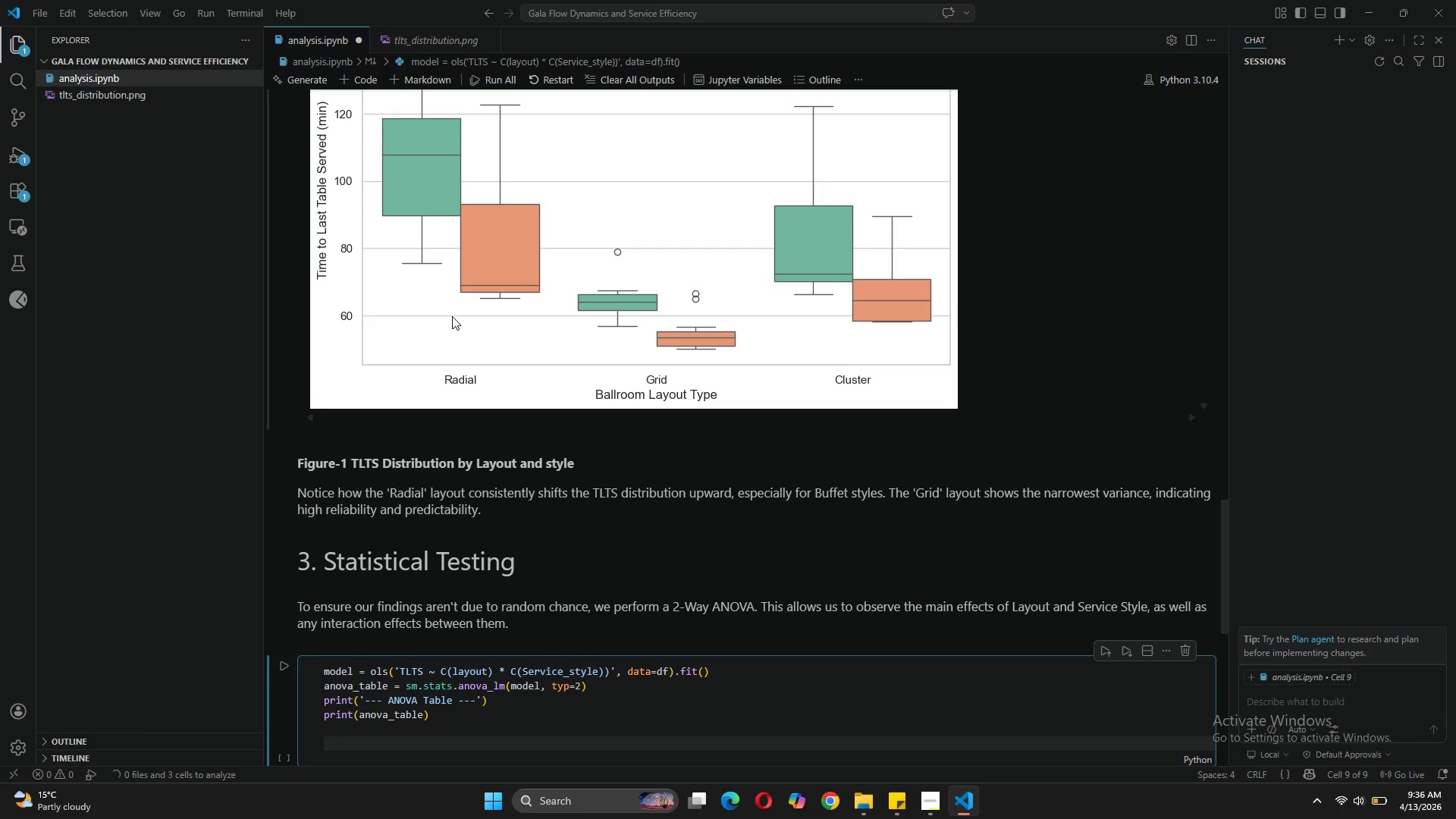 
type(print('\n--- Tukey)
 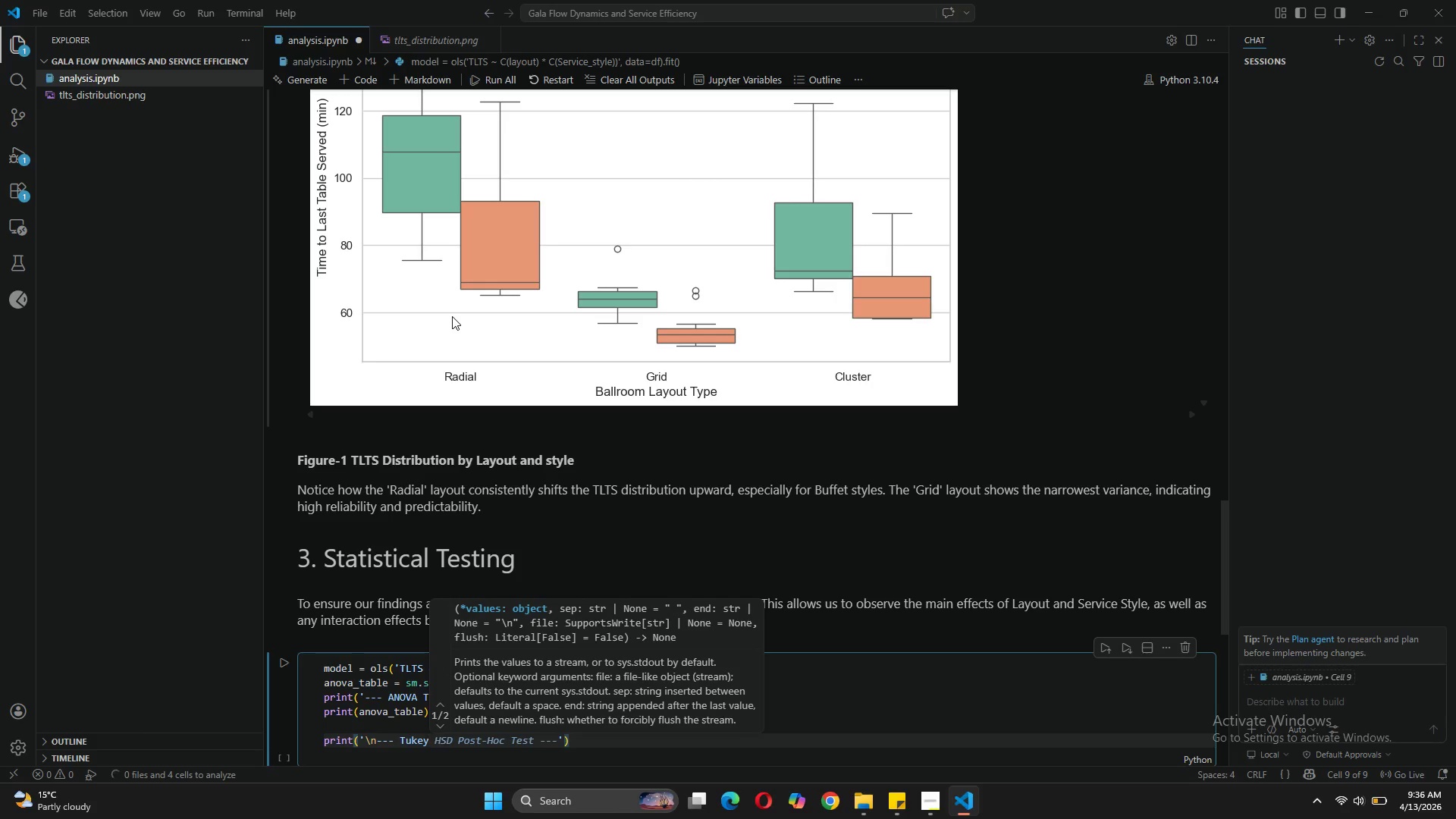 
key(Tab)
 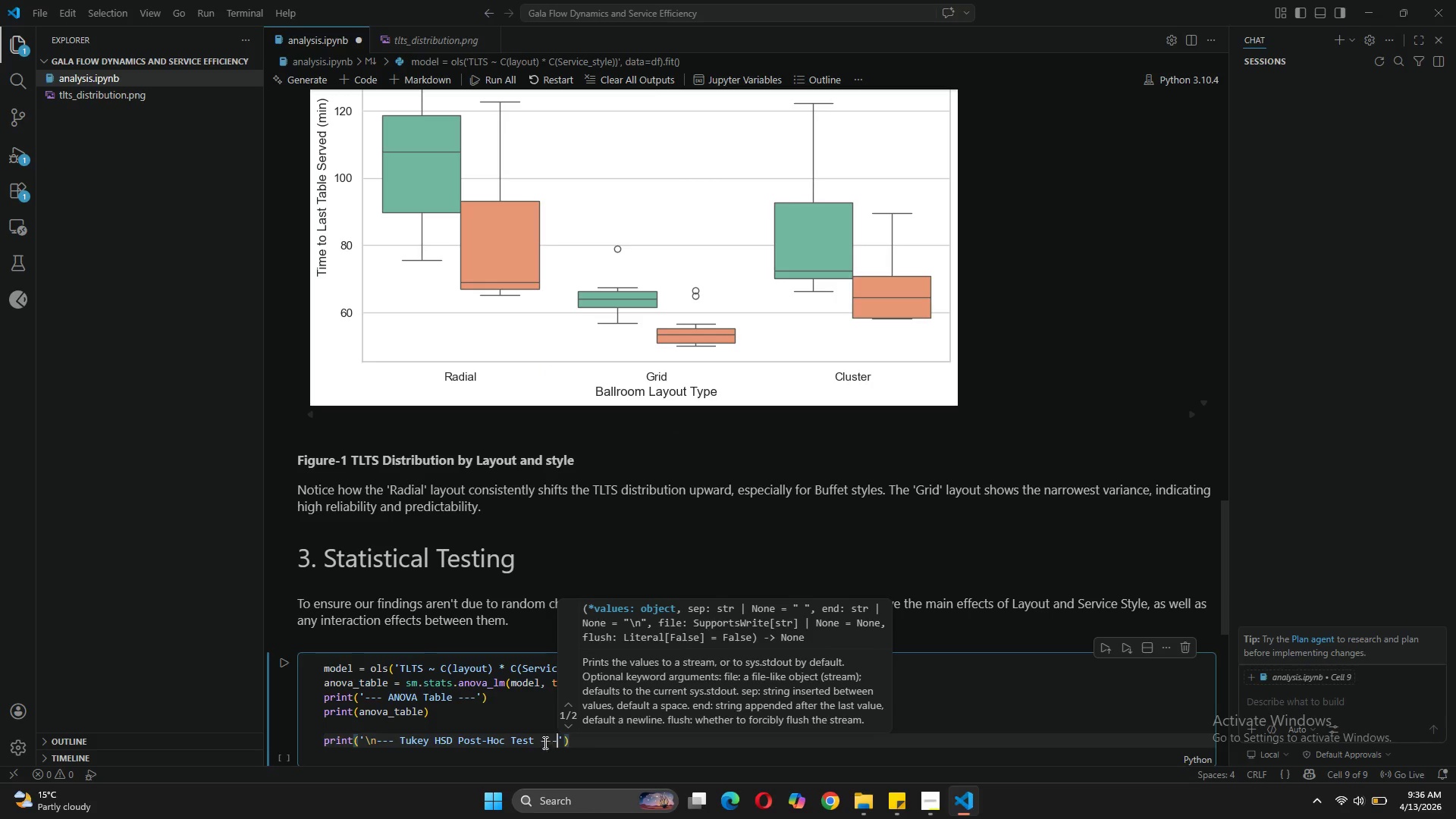 
left_click([541, 742])
 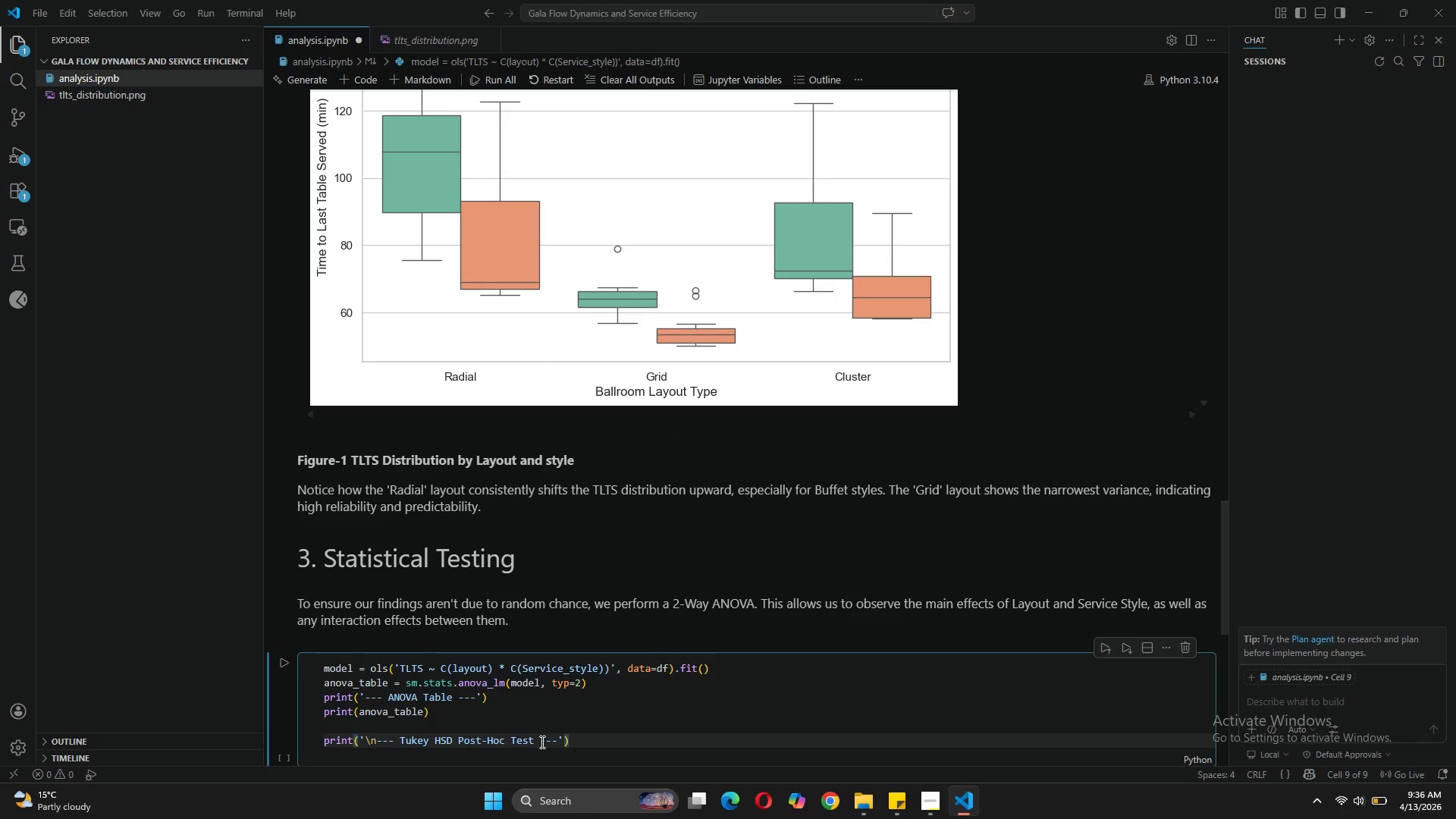 
type( )
key(Backspace)
type(())
 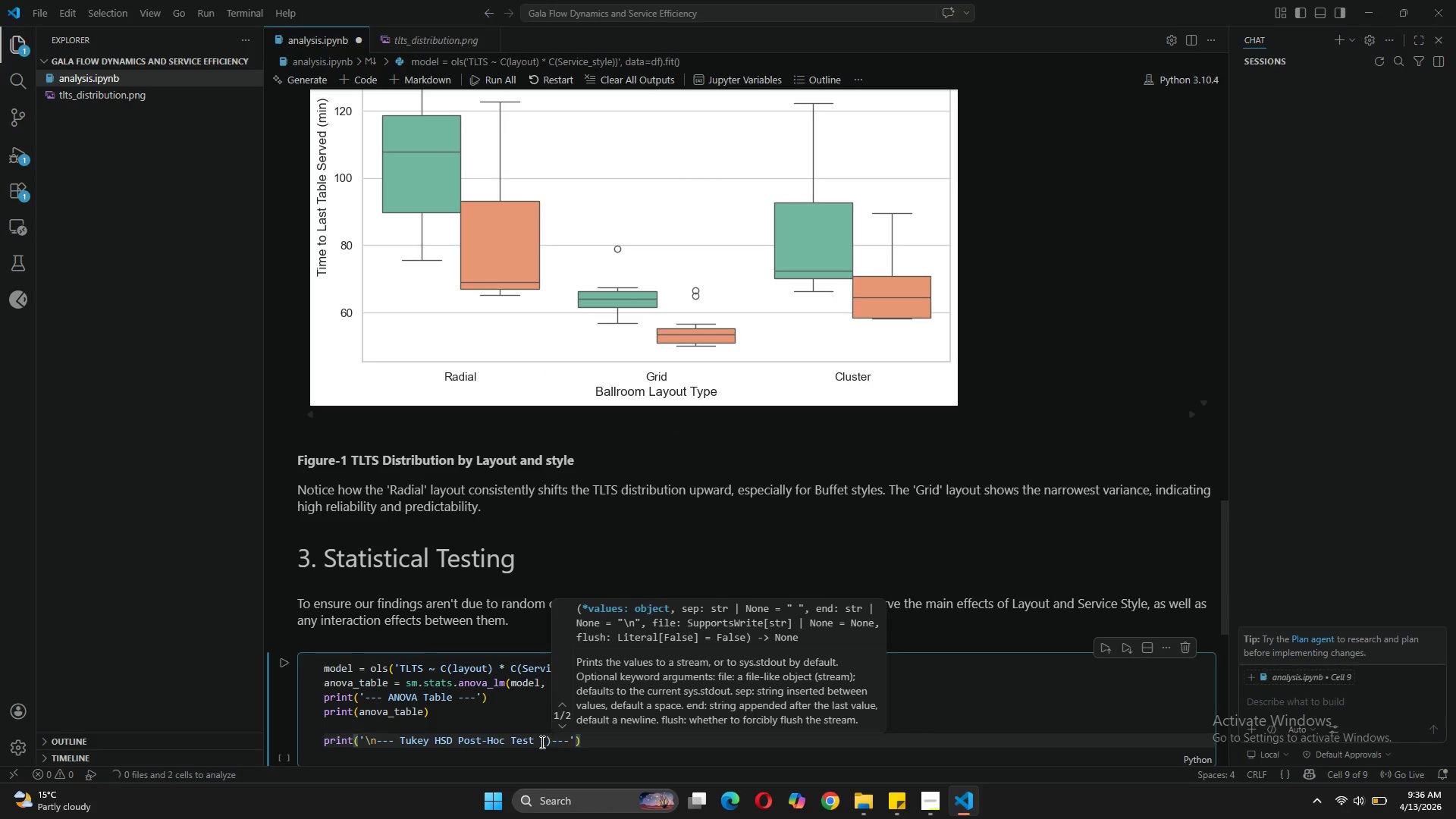 
key(ArrowLeft)
 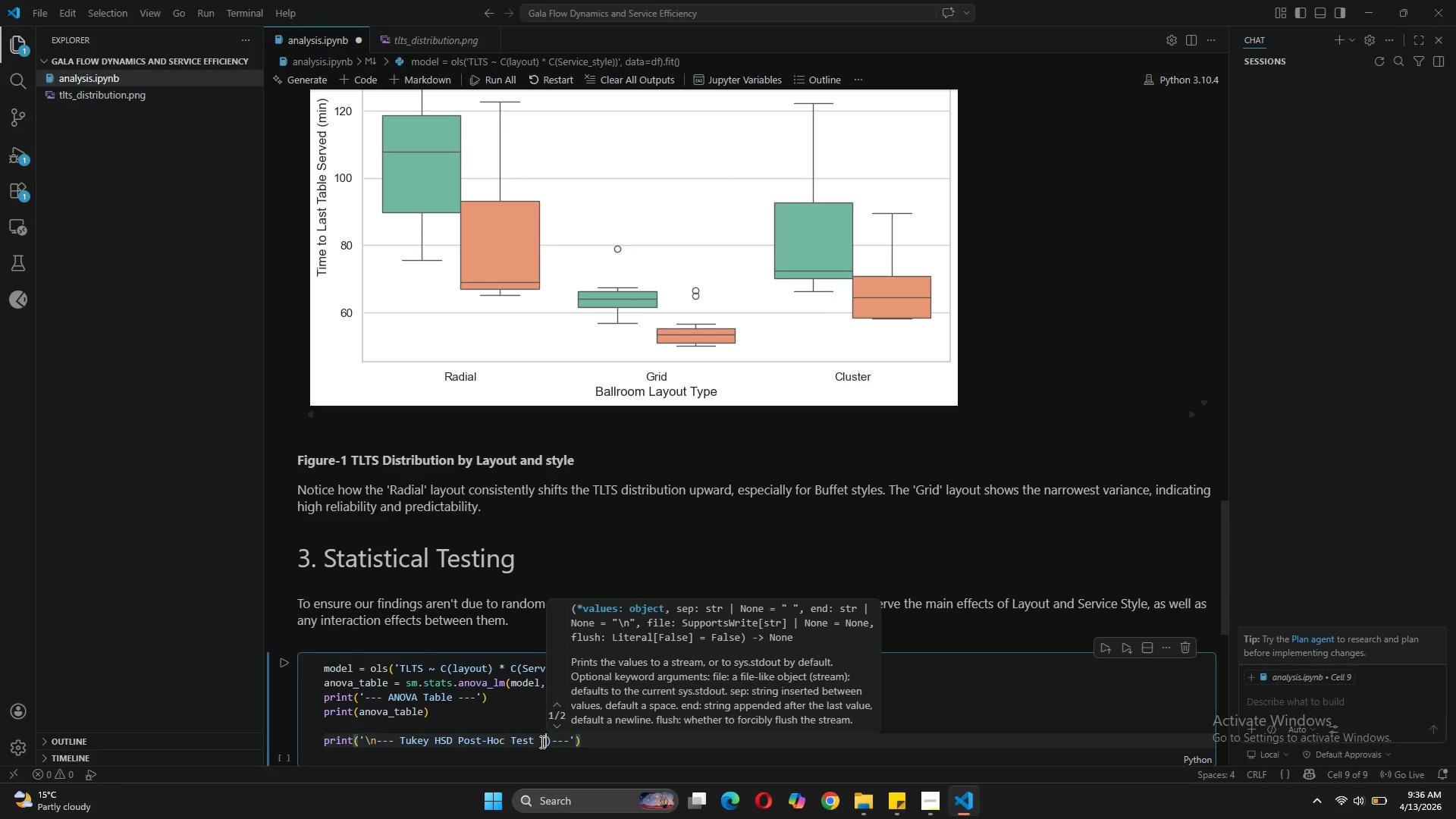 
type(Layout)
 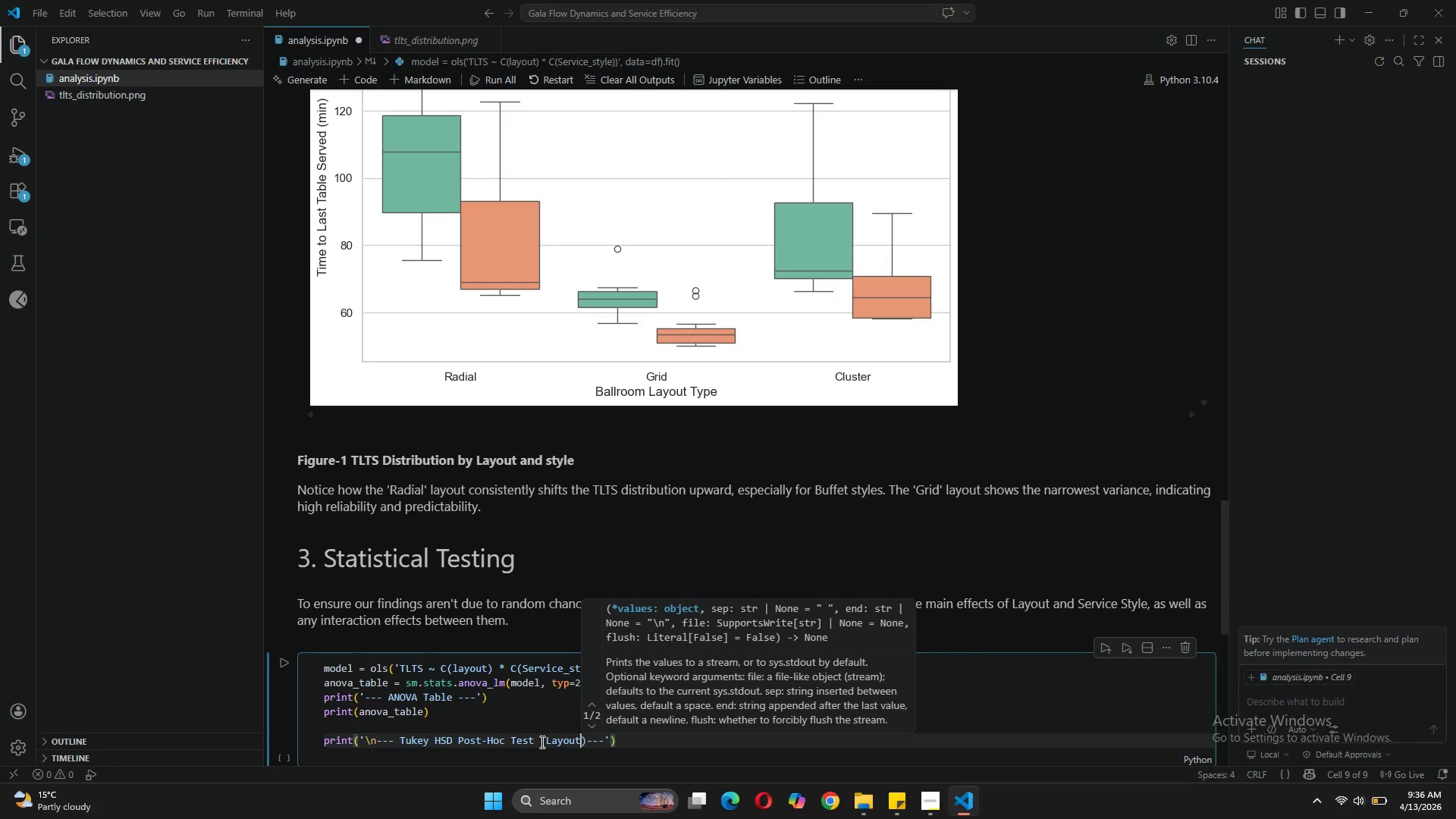 
key(ArrowRight)
 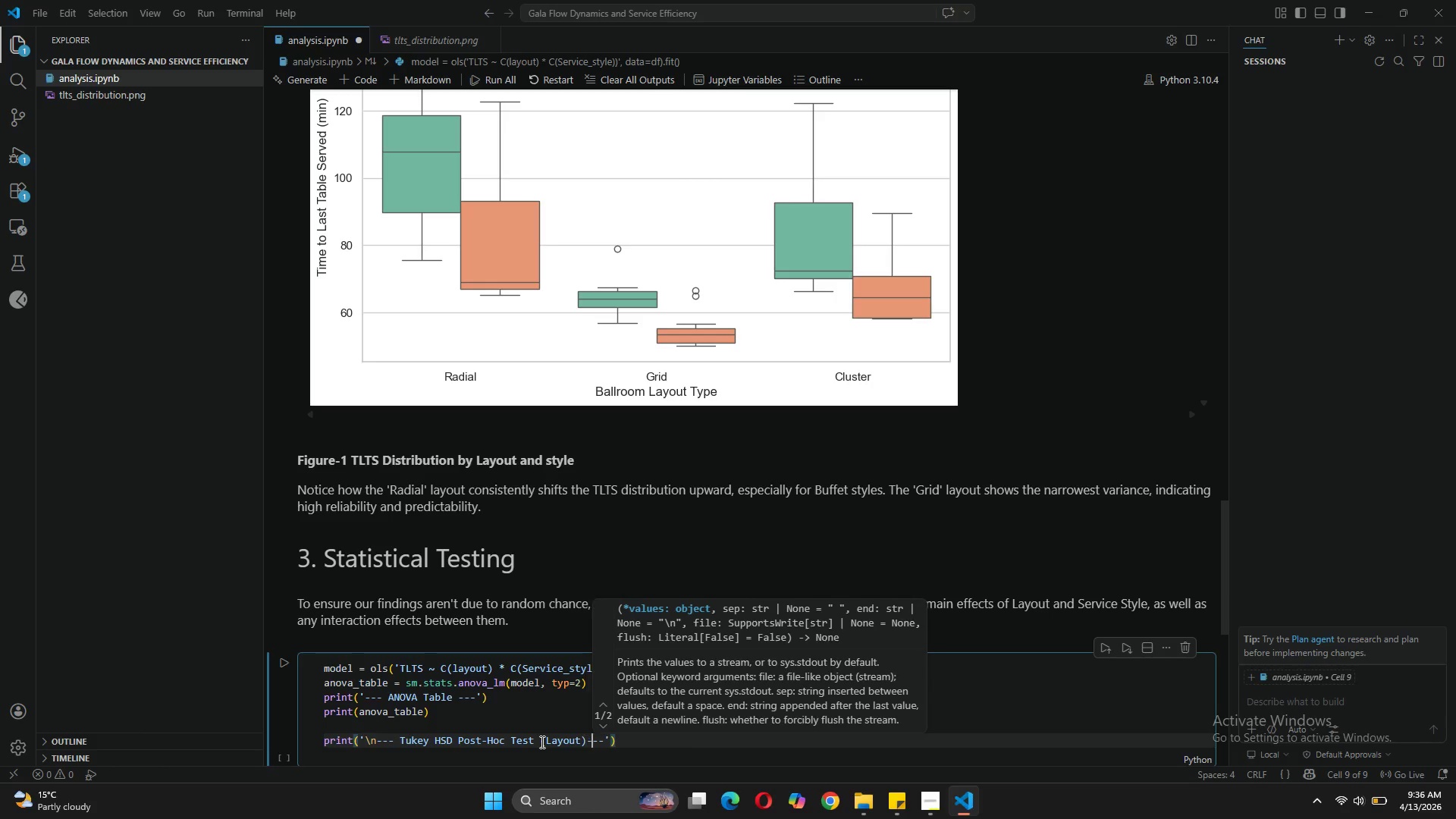 
key(ArrowRight)
 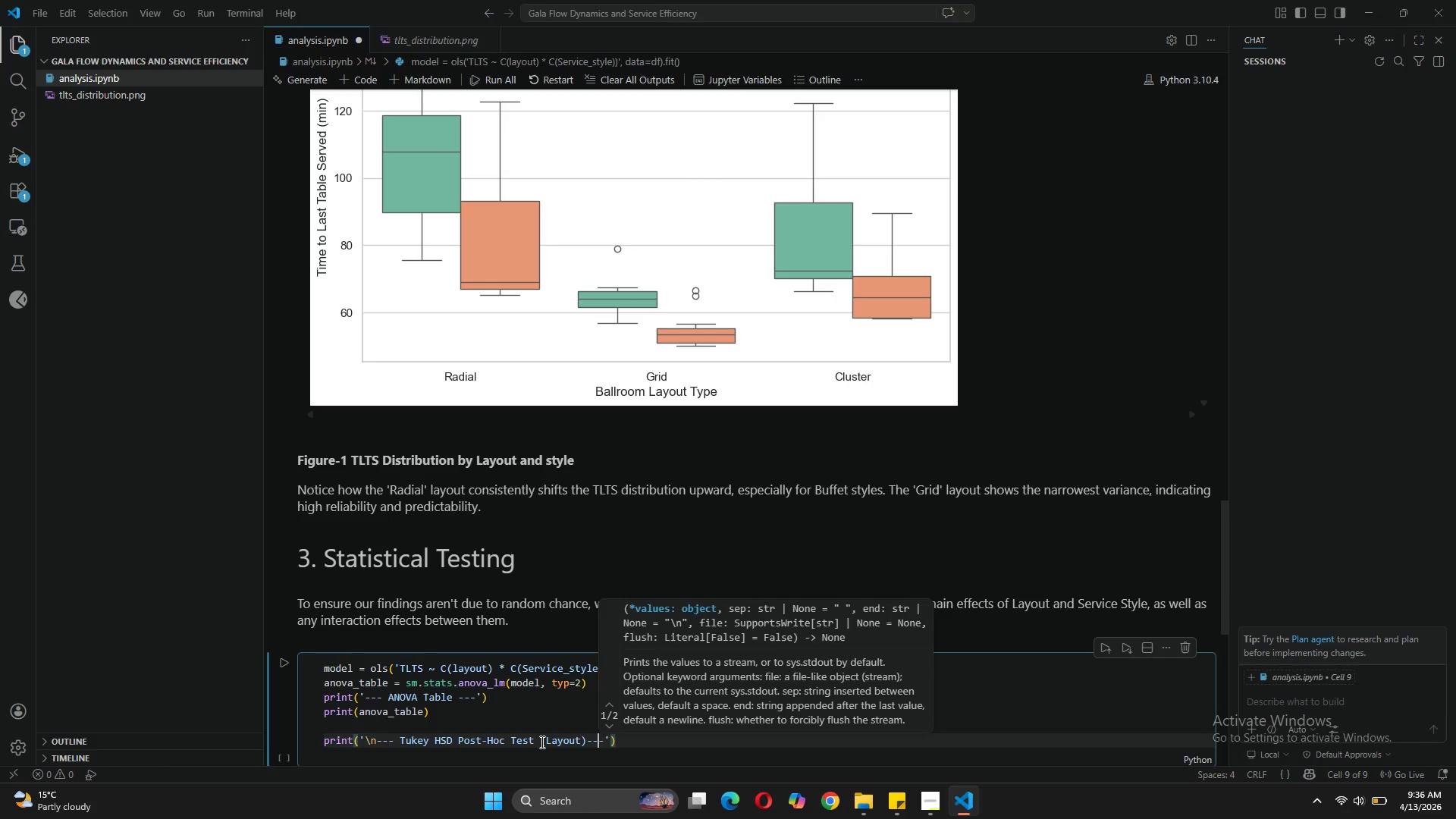 
key(ArrowRight)
 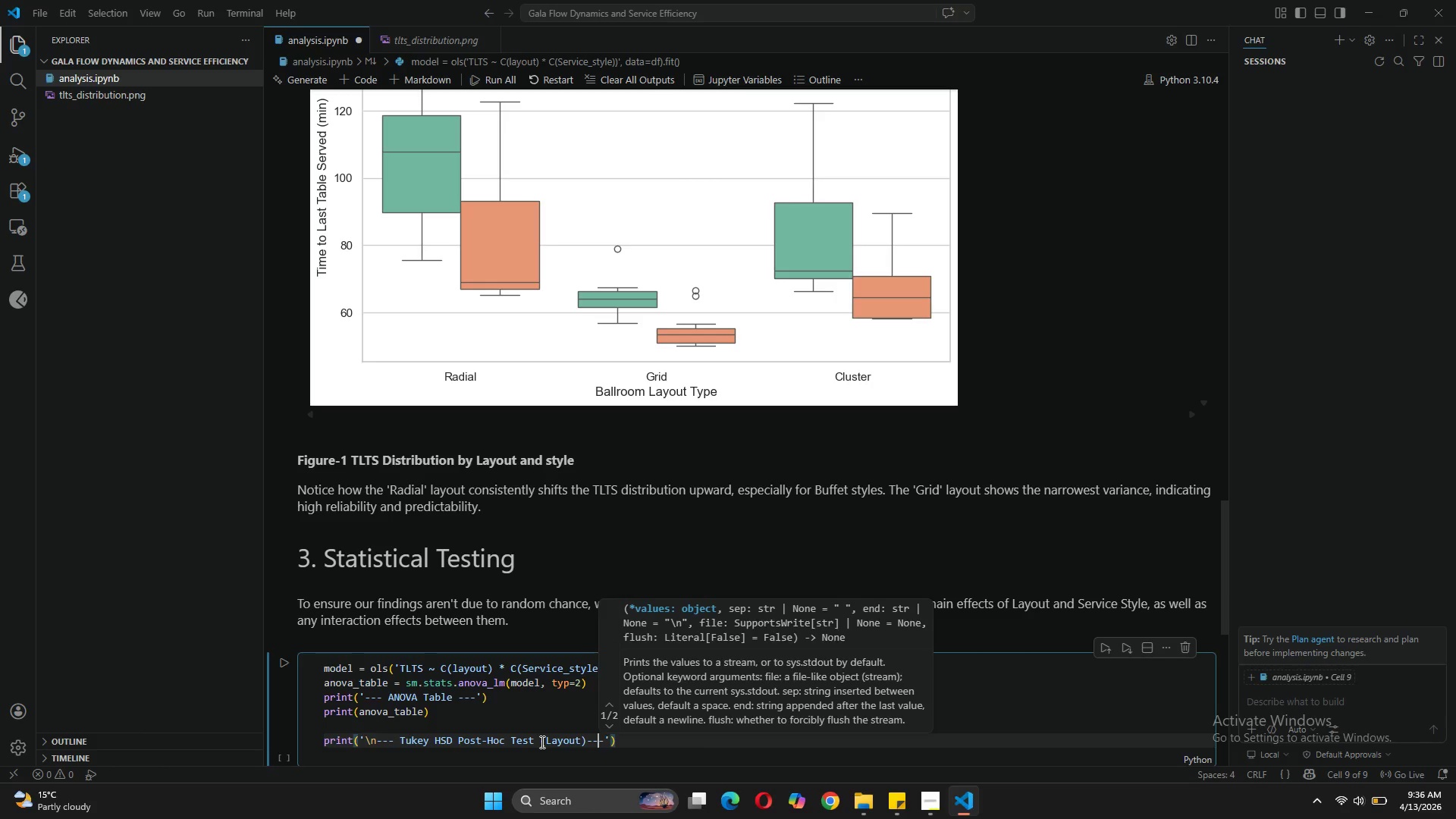 
key(ArrowRight)
 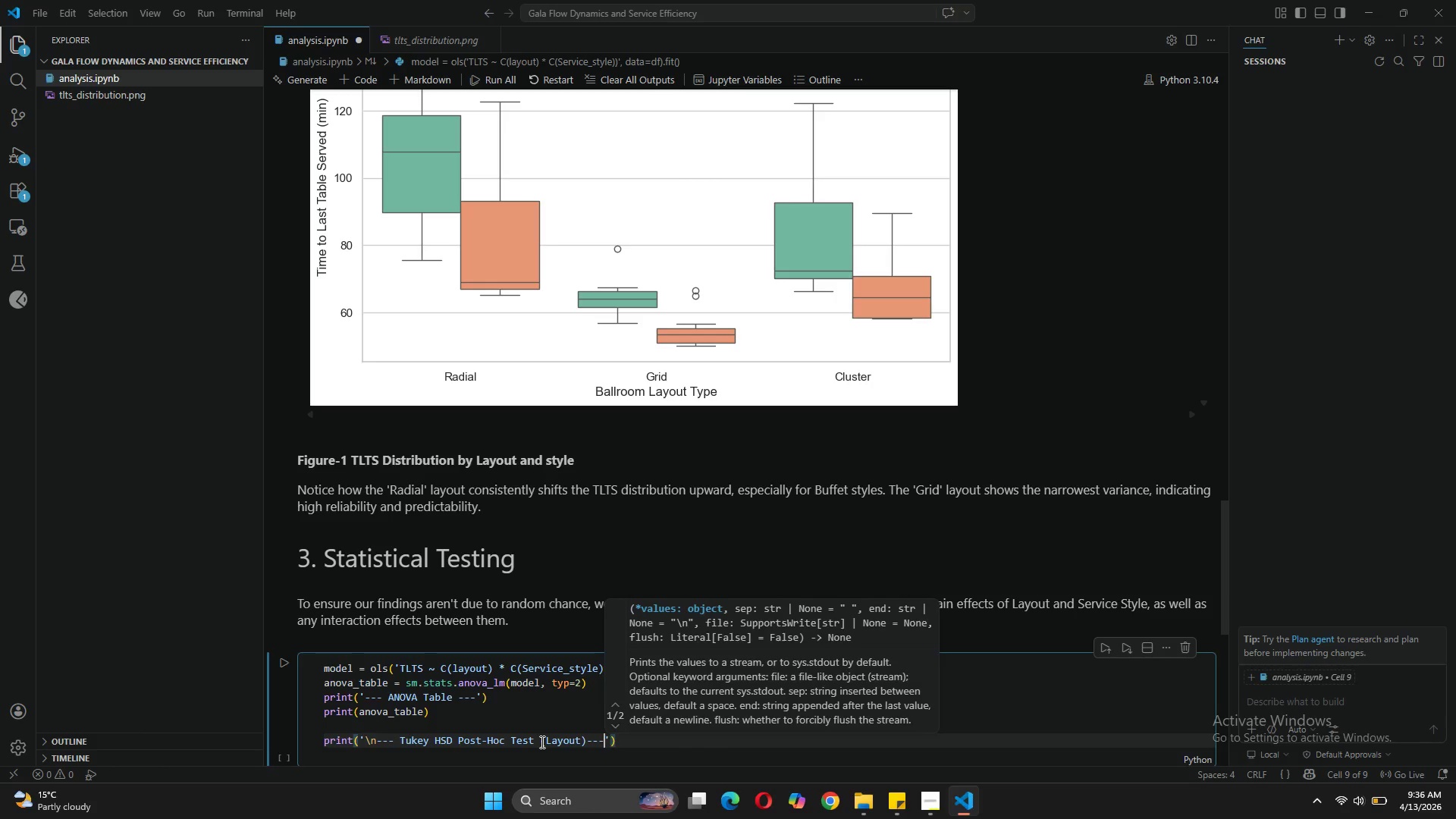 
key(ArrowRight)
 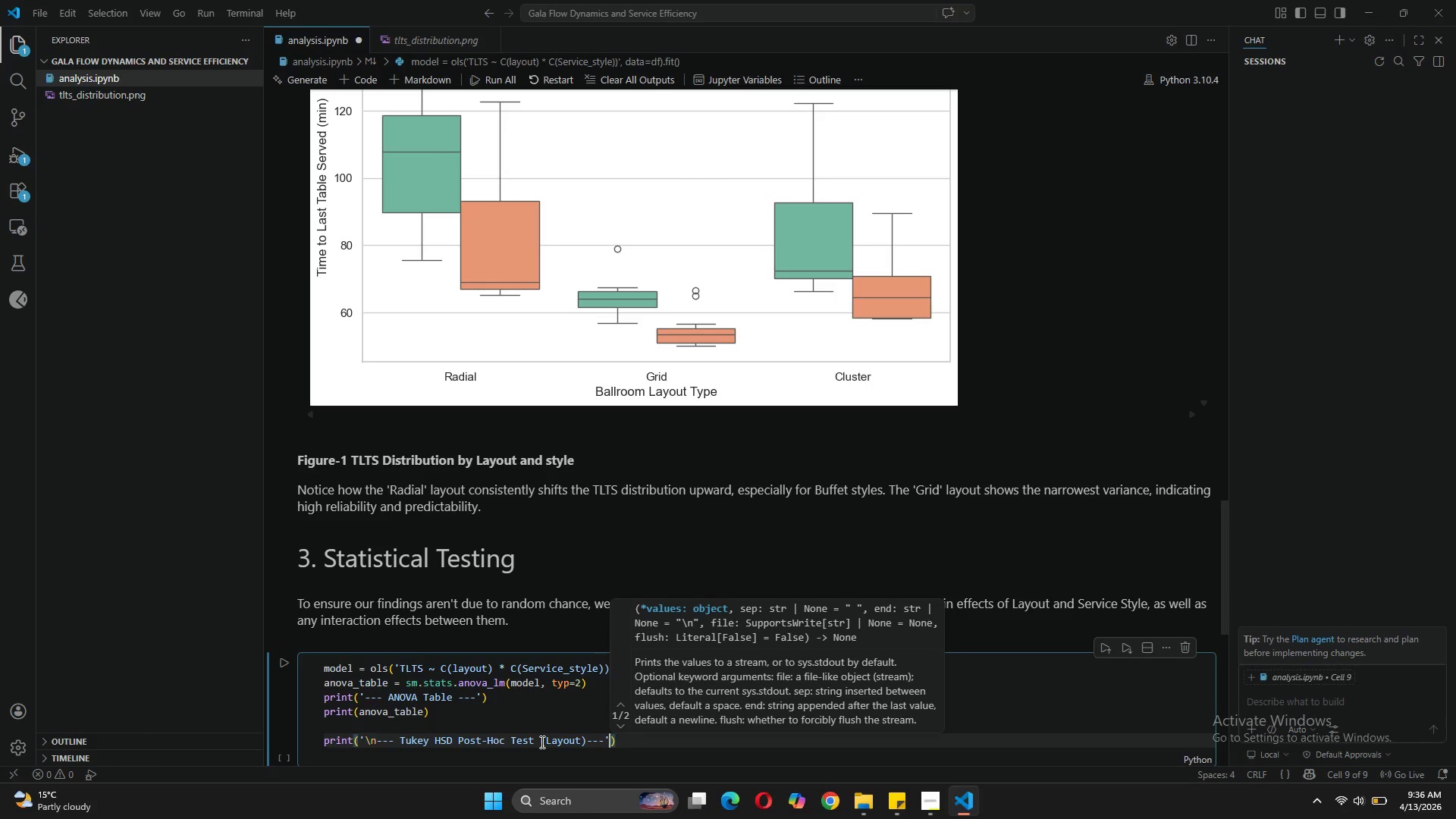 
key(ArrowRight)
 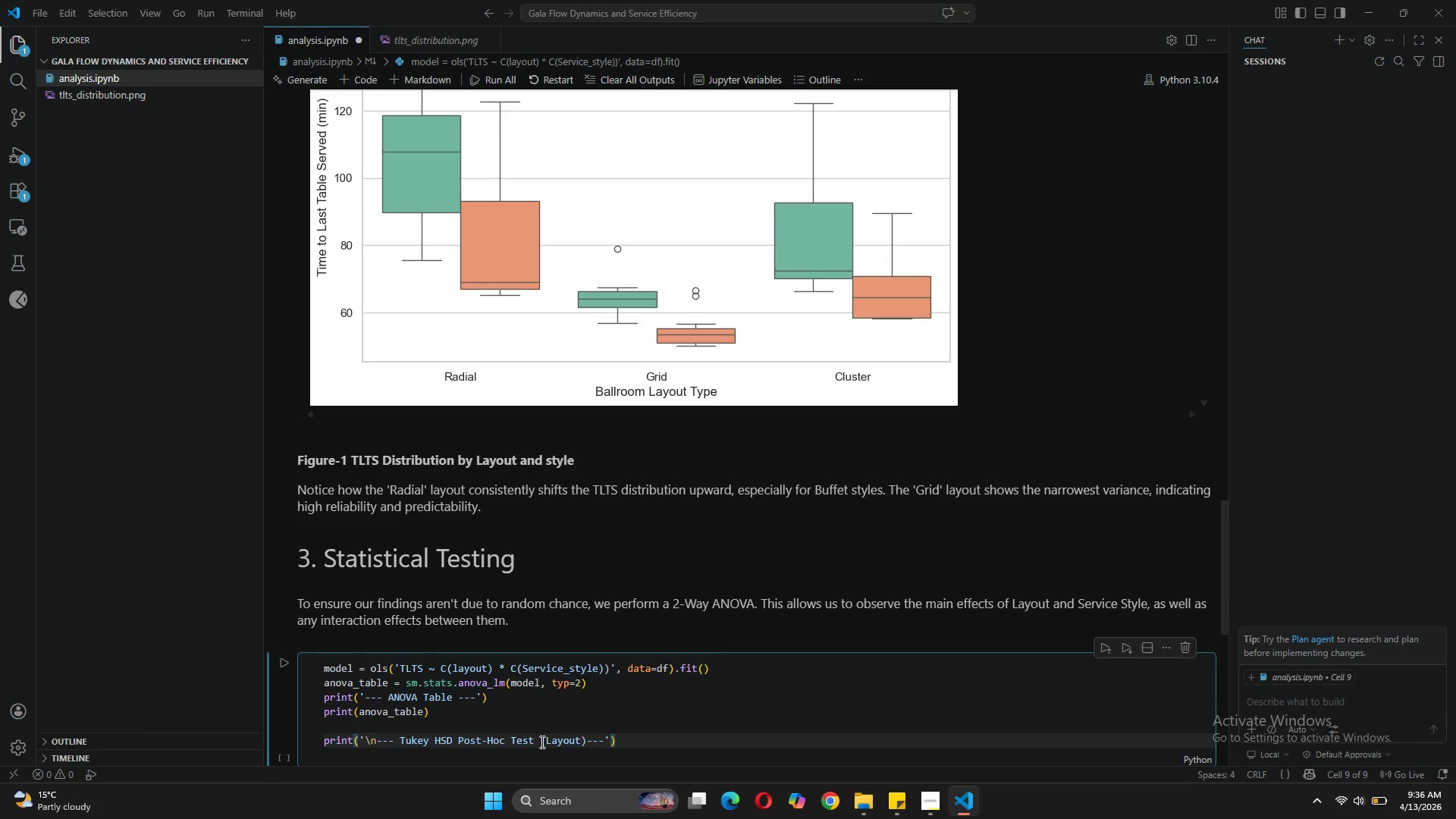 
key(Enter)
 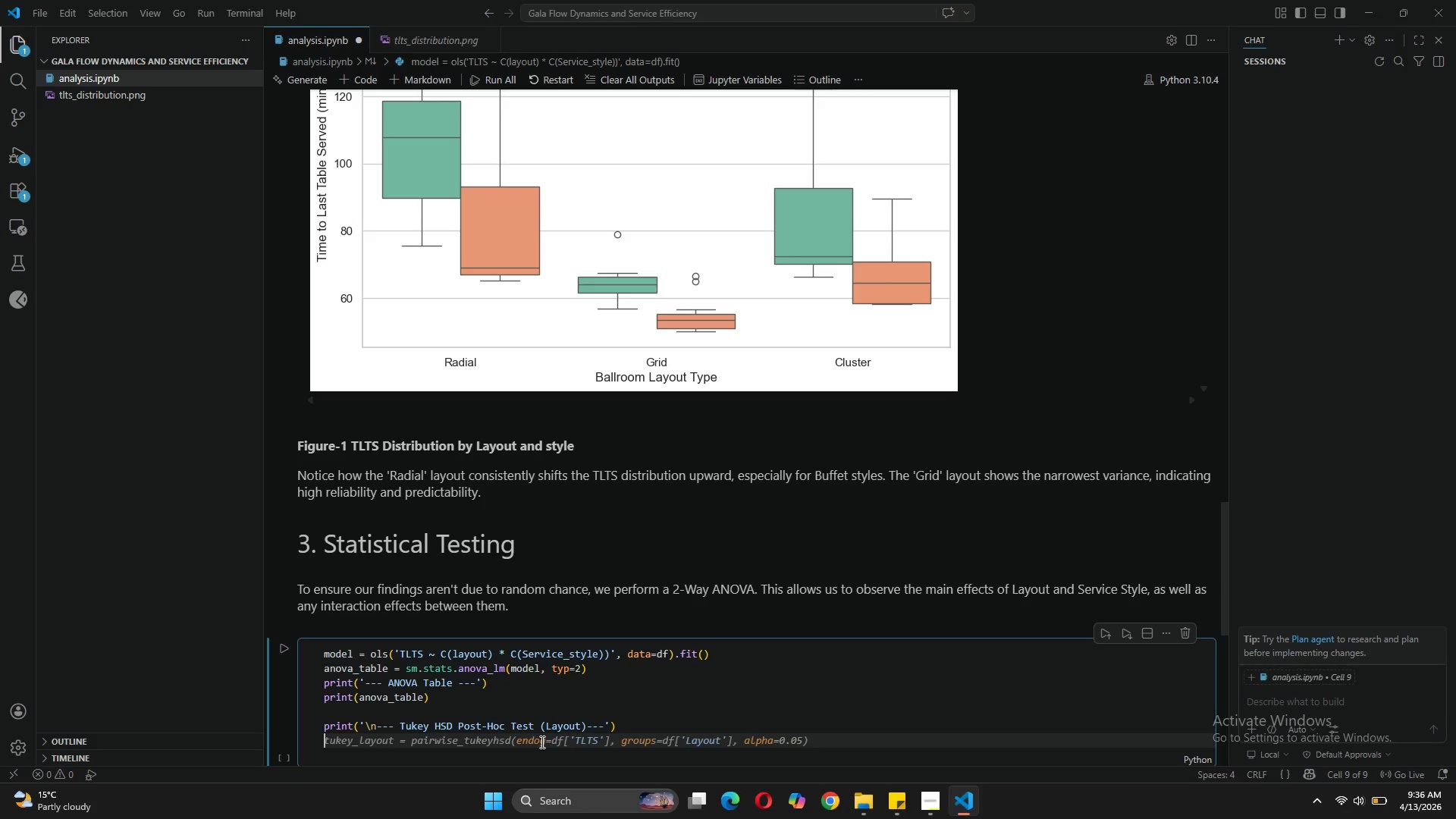 
wait(6.83)
 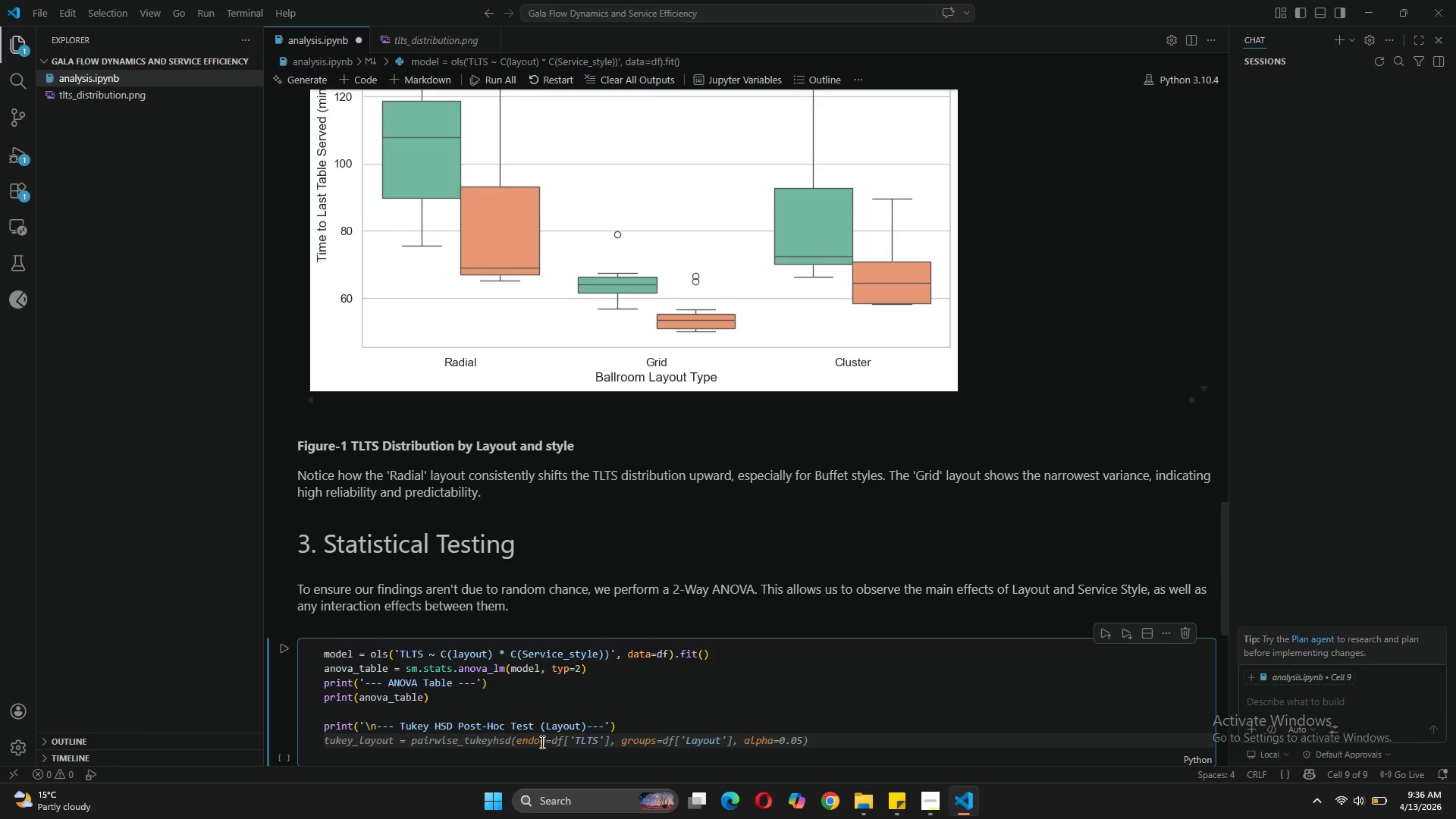 
type(tukey = pairwise)
 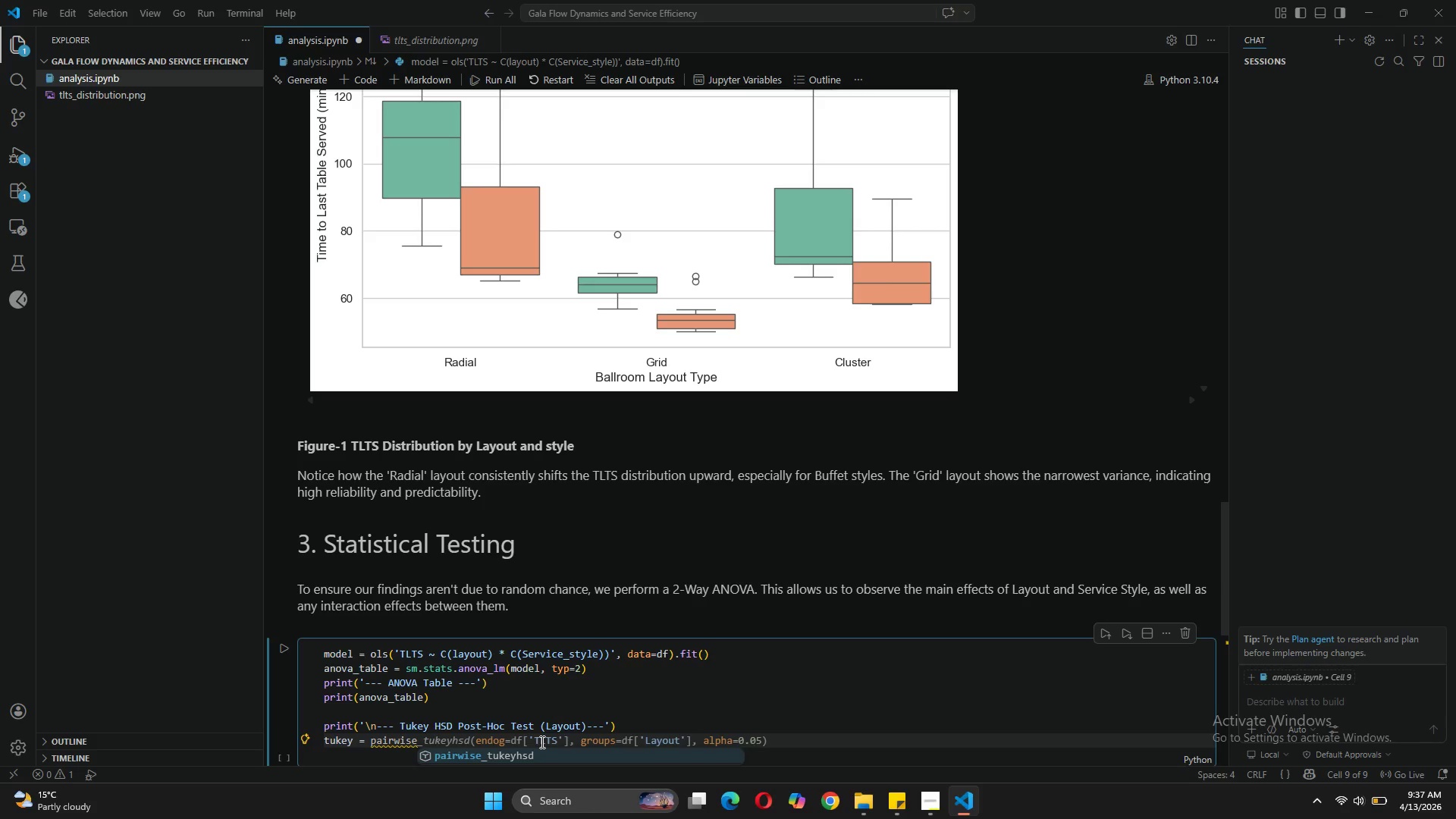 
type(_tuket)
key(Backspace)
type(yhsd(endog=df['TLTS'])
 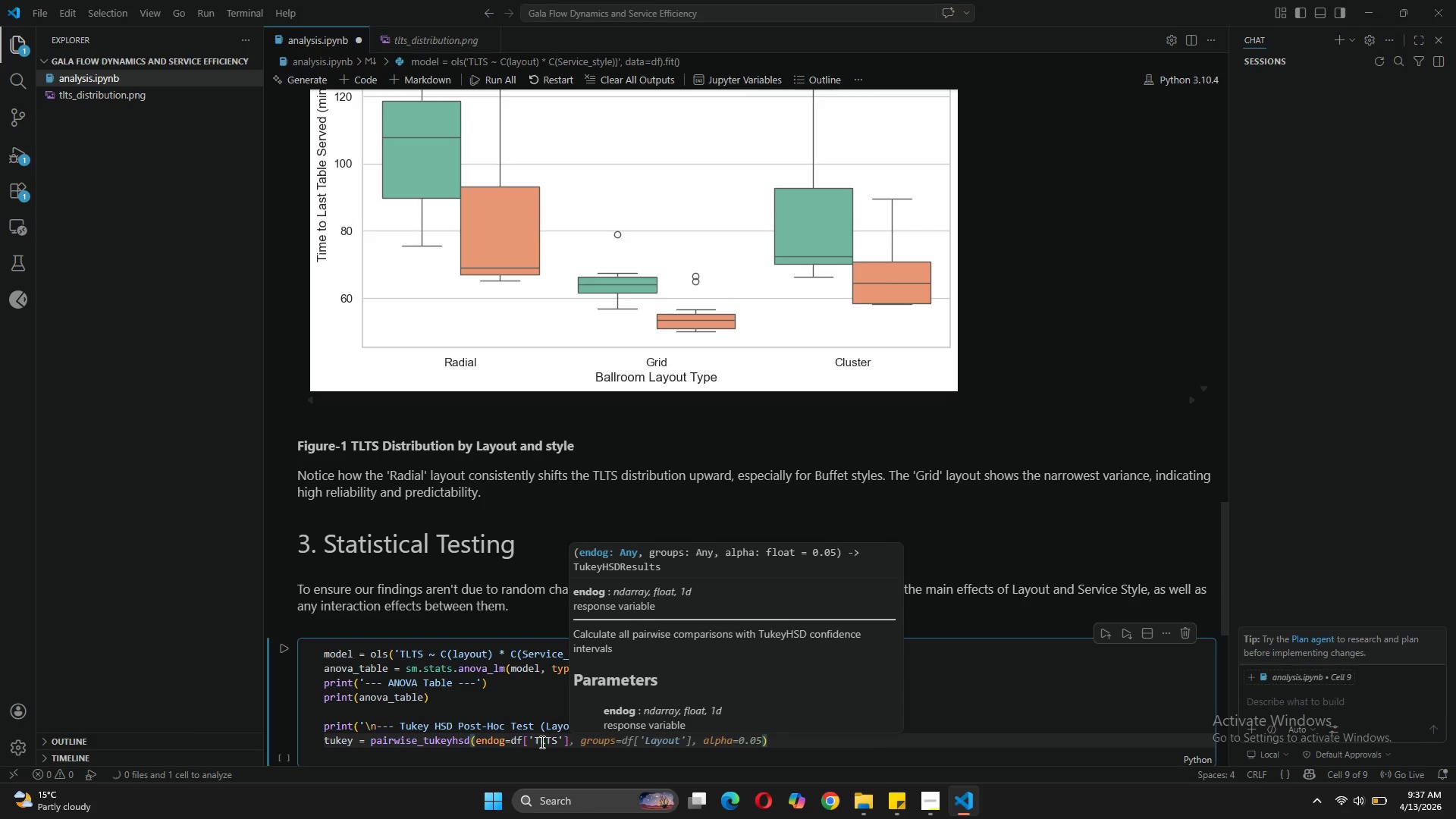 
type(, groups=df['Layout'], alpha=0.05)
 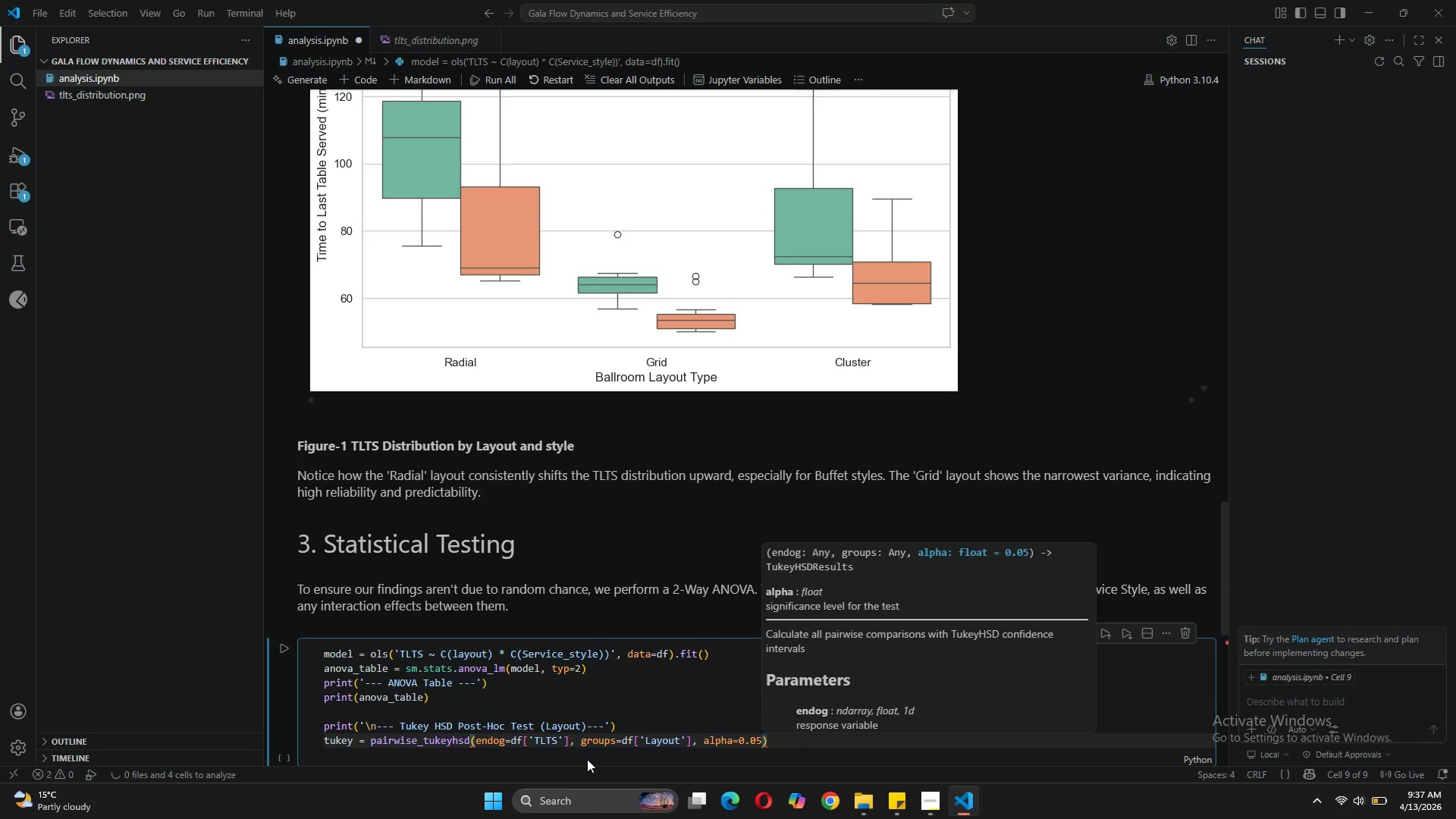 
key(ArrowRight)
 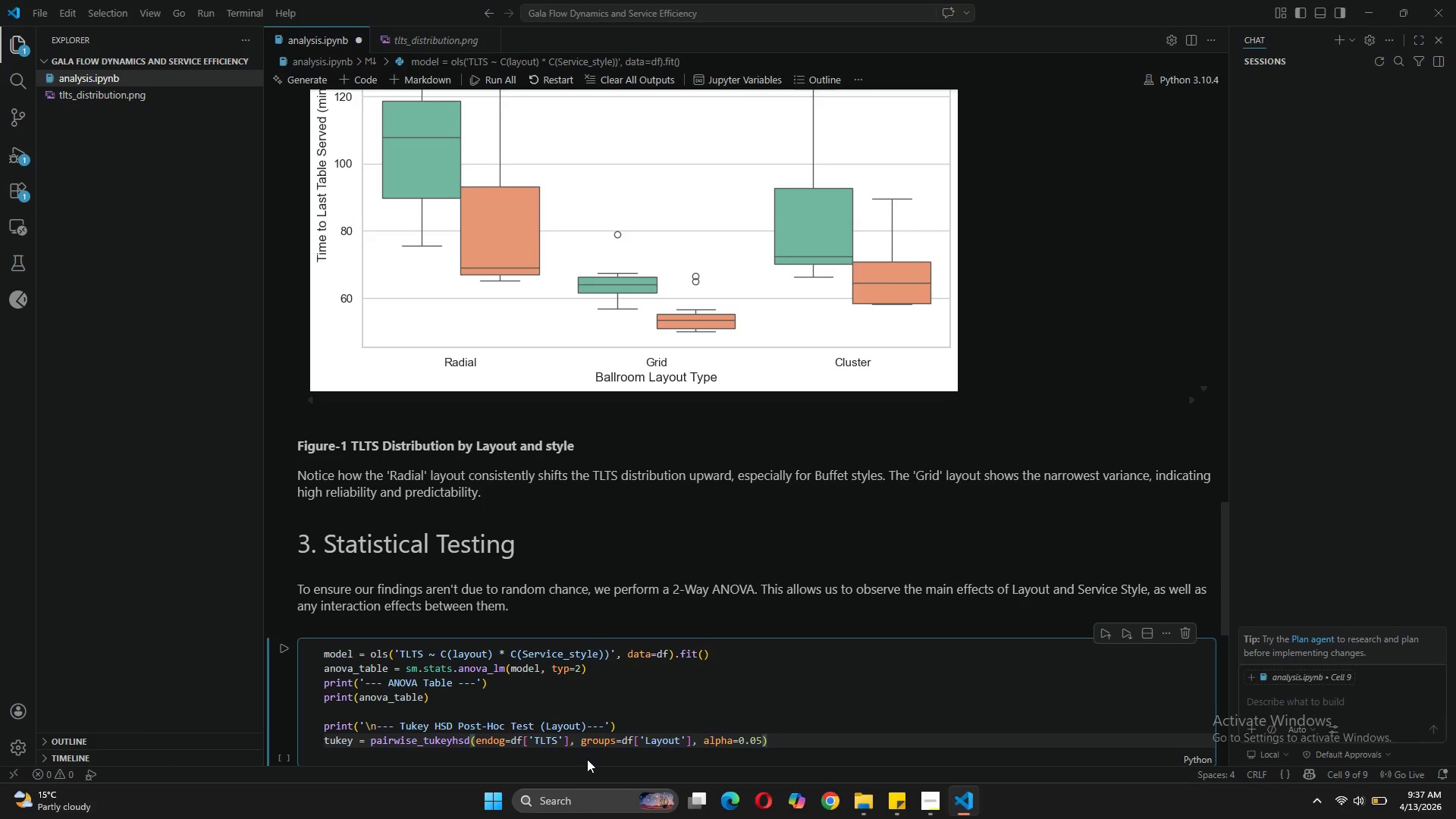 
key(Enter)
 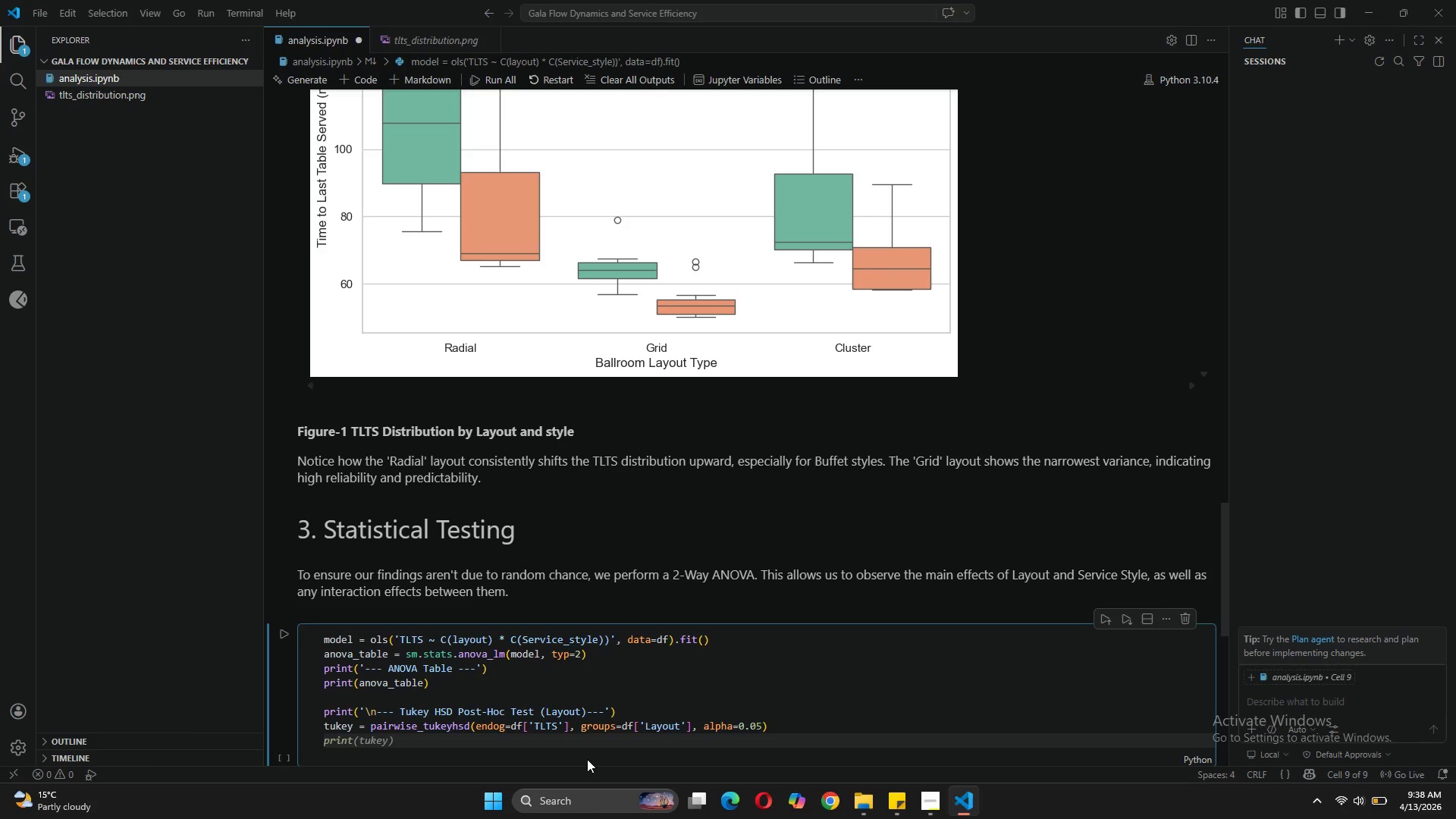 
type(print(tikey)
key(Backspace)
key(Backspace)
key(Backspace)
key(Backspace)
type(ukey)
 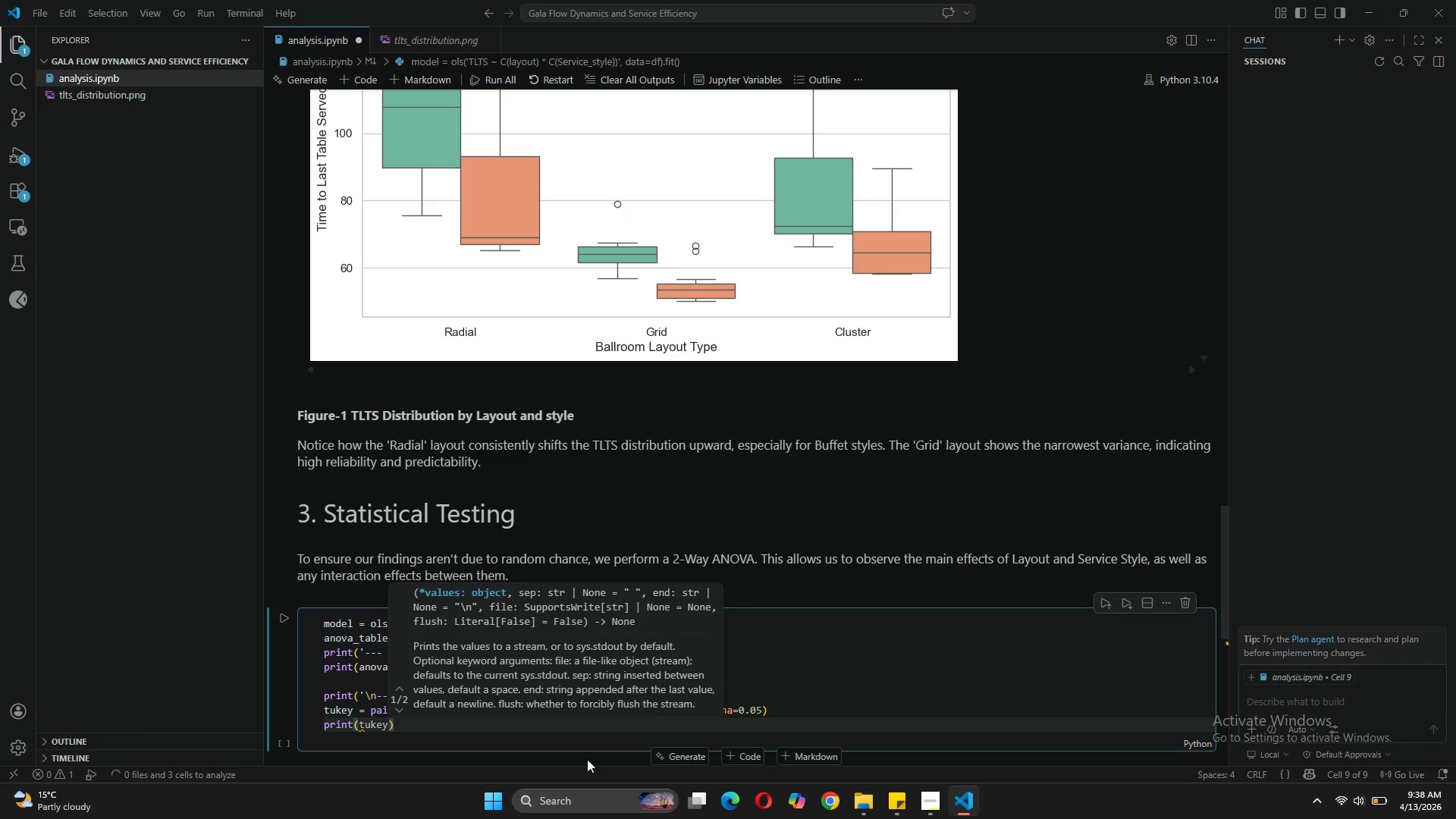 
key(ArrowRight)
 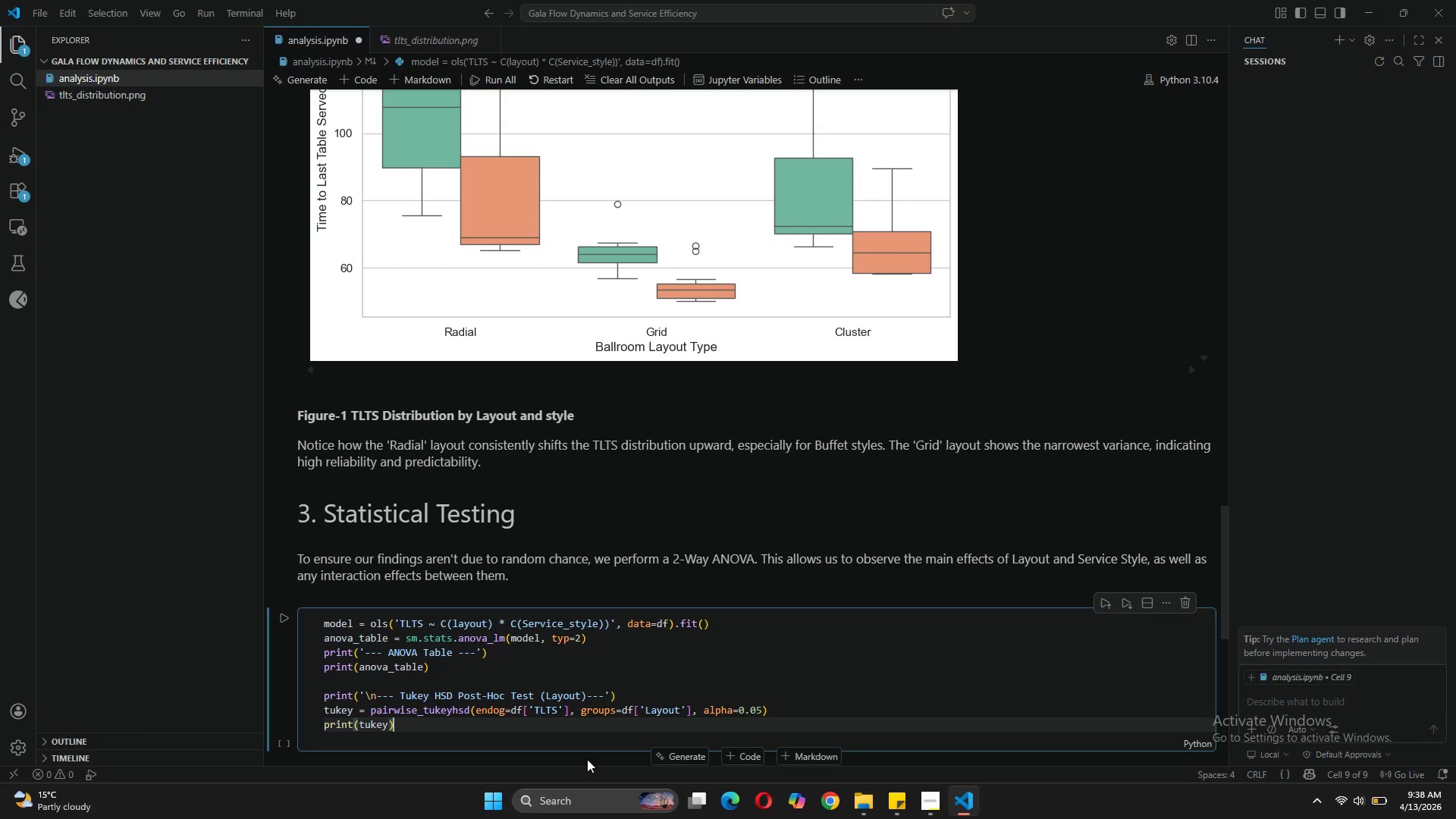 
key(Enter)
 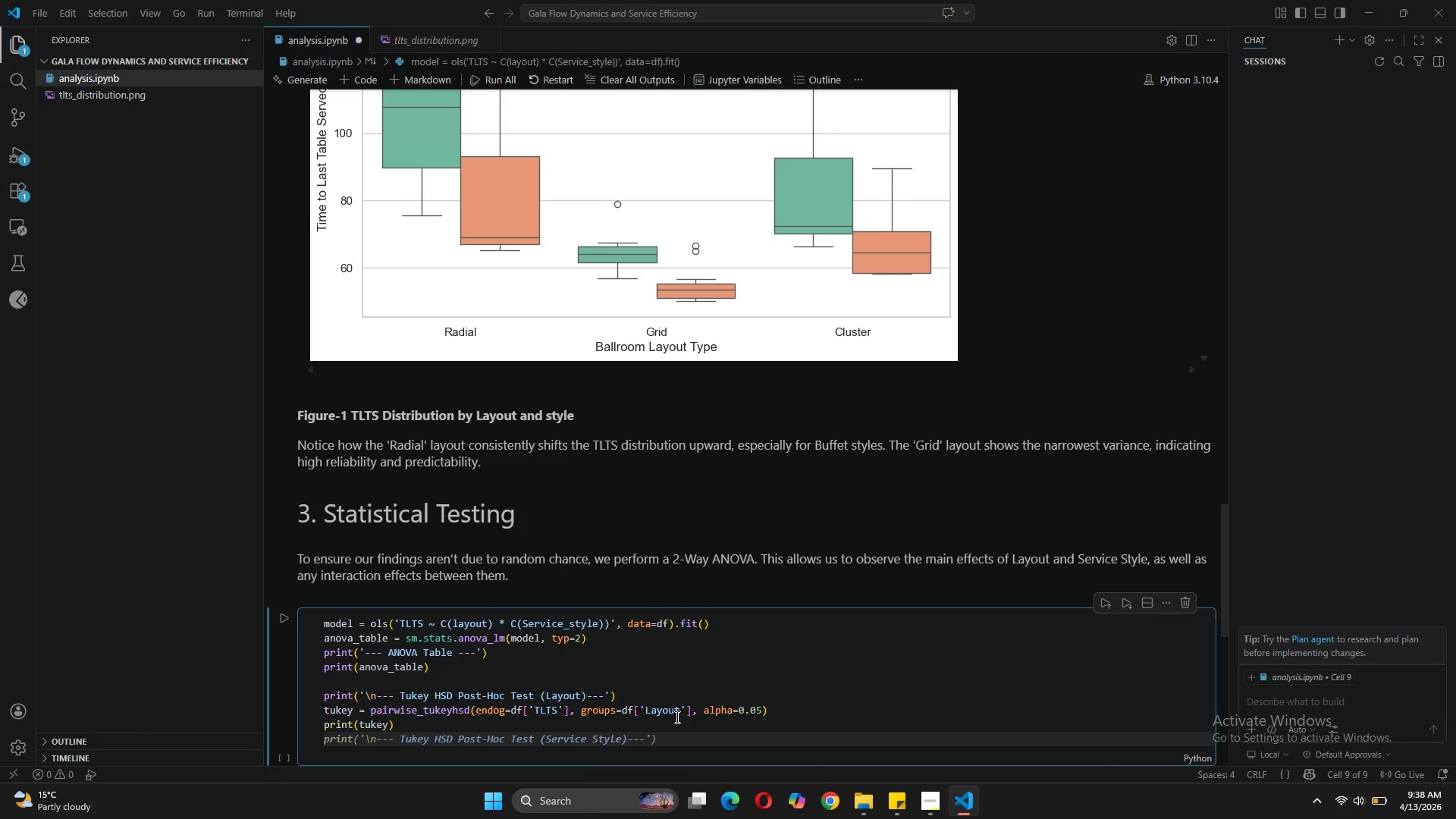 
wait(11.75)
 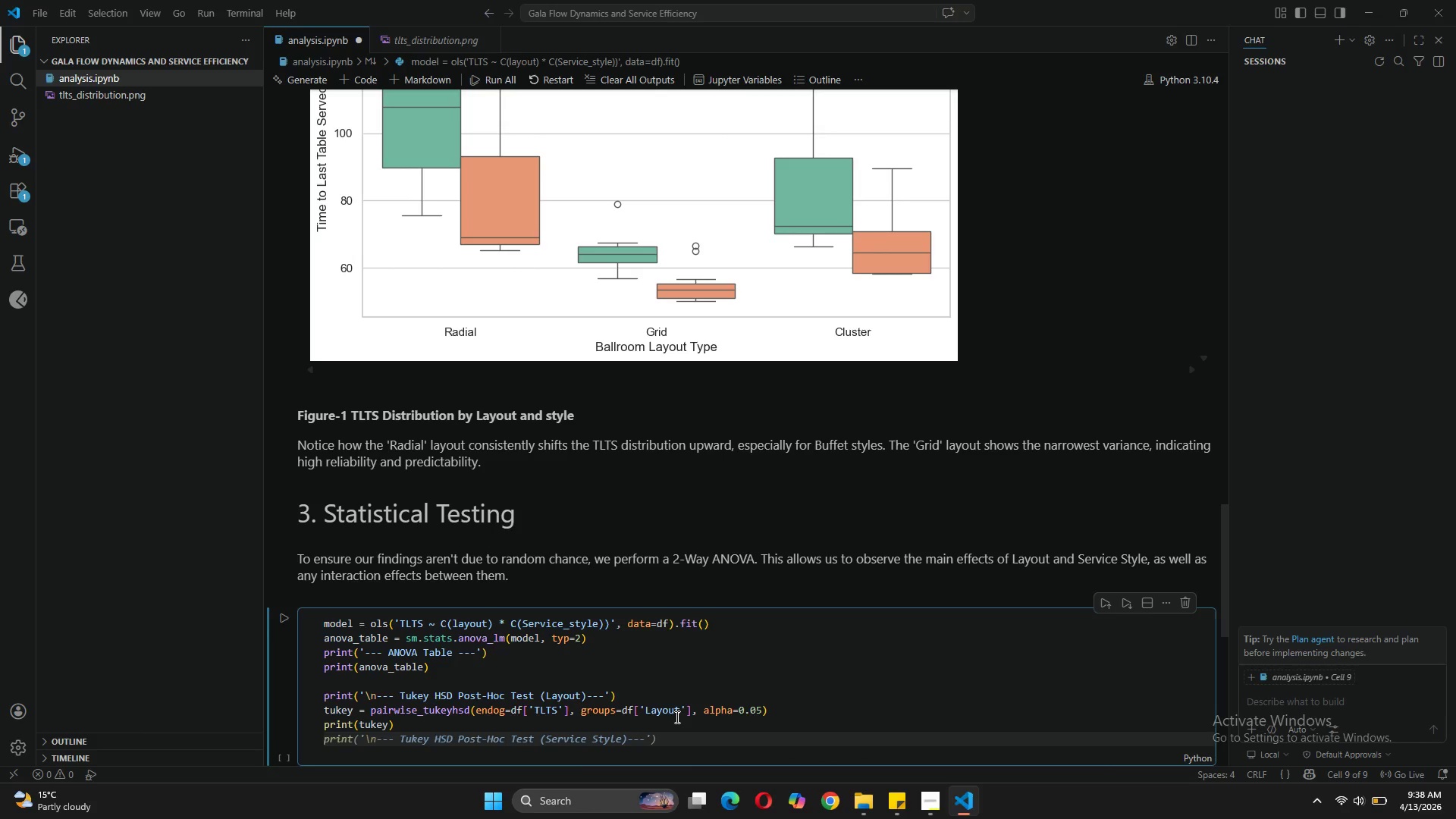 
left_click([281, 617])
 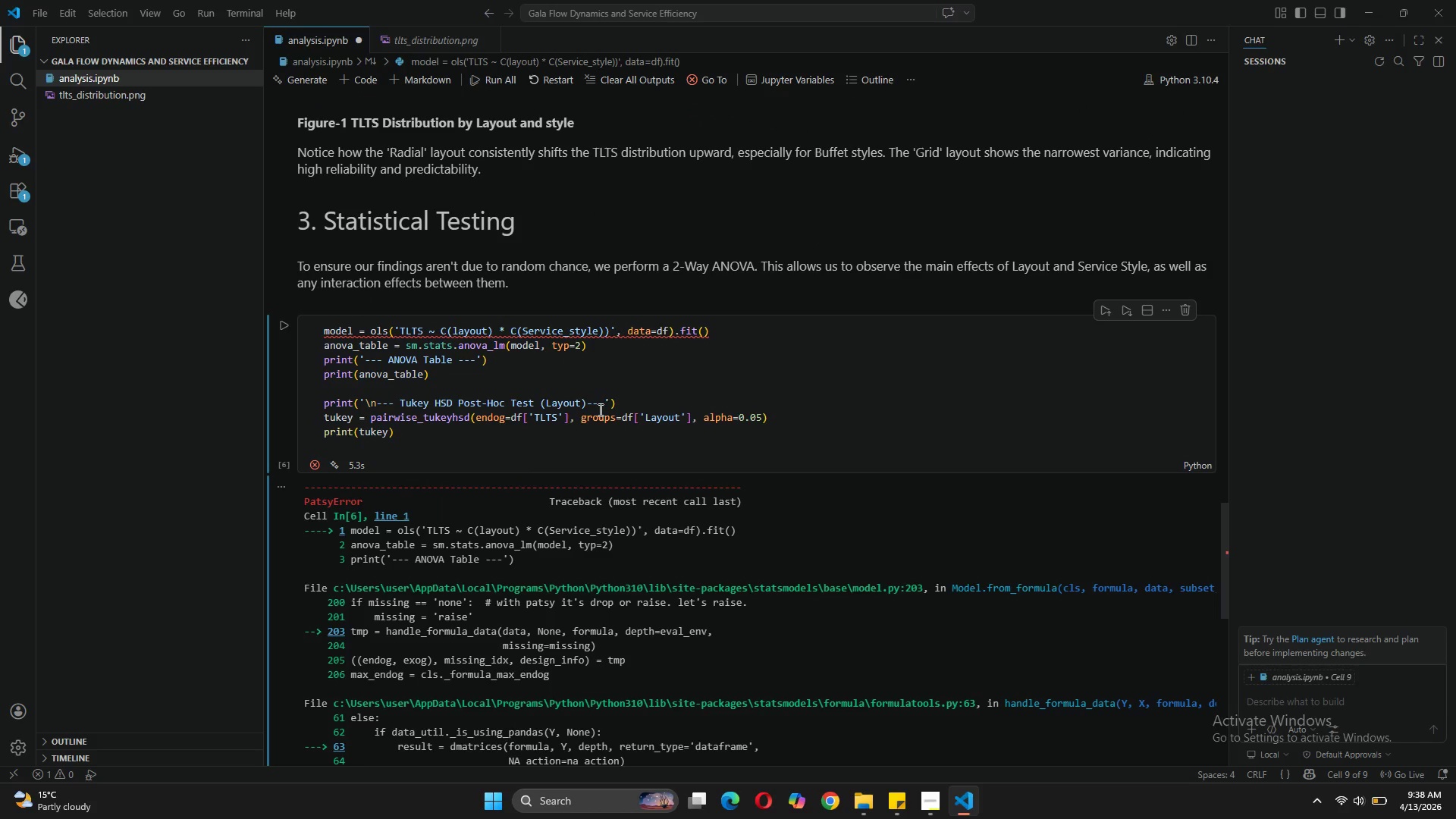 
wait(26.77)
 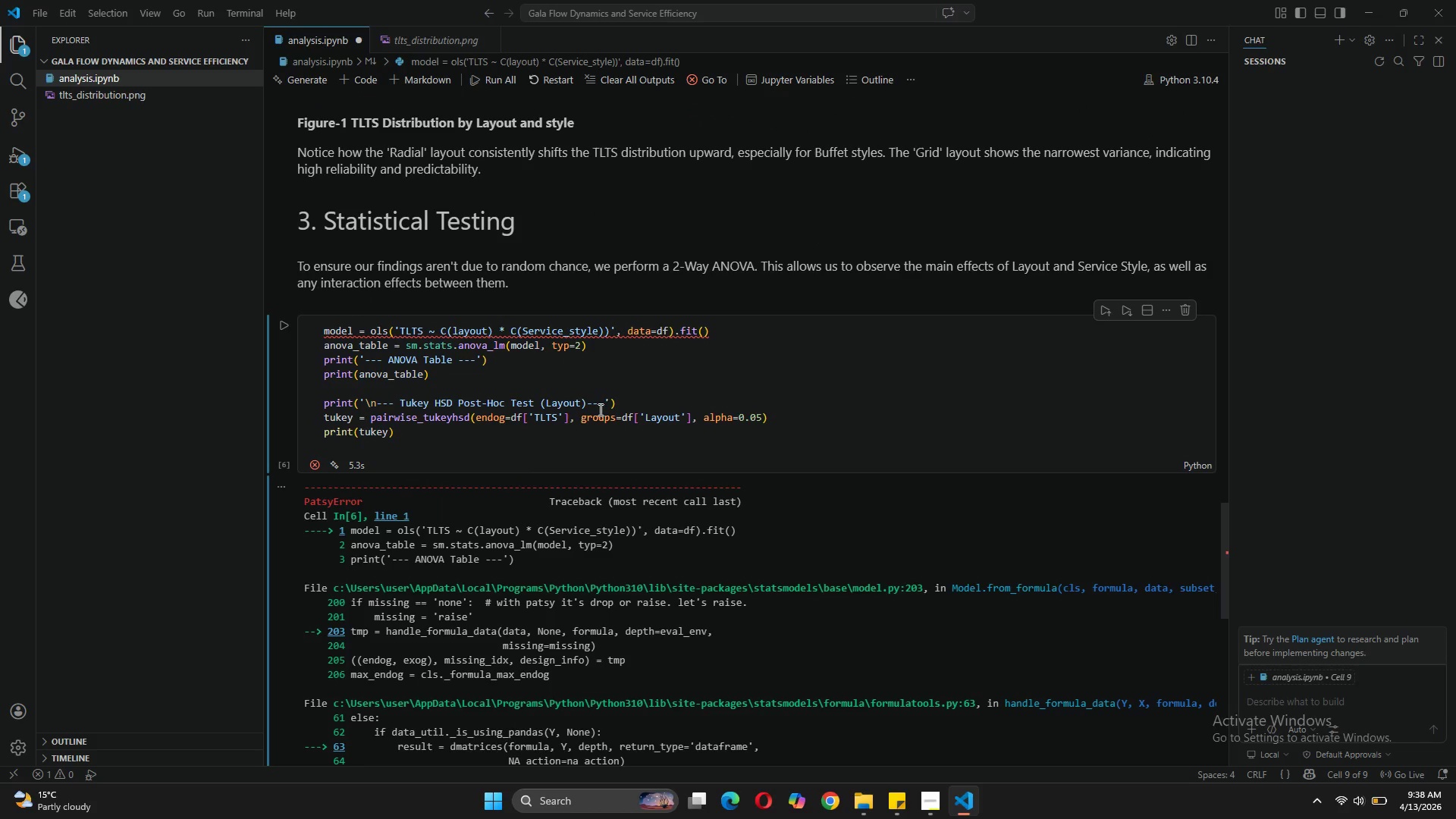 
left_click([604, 332])
 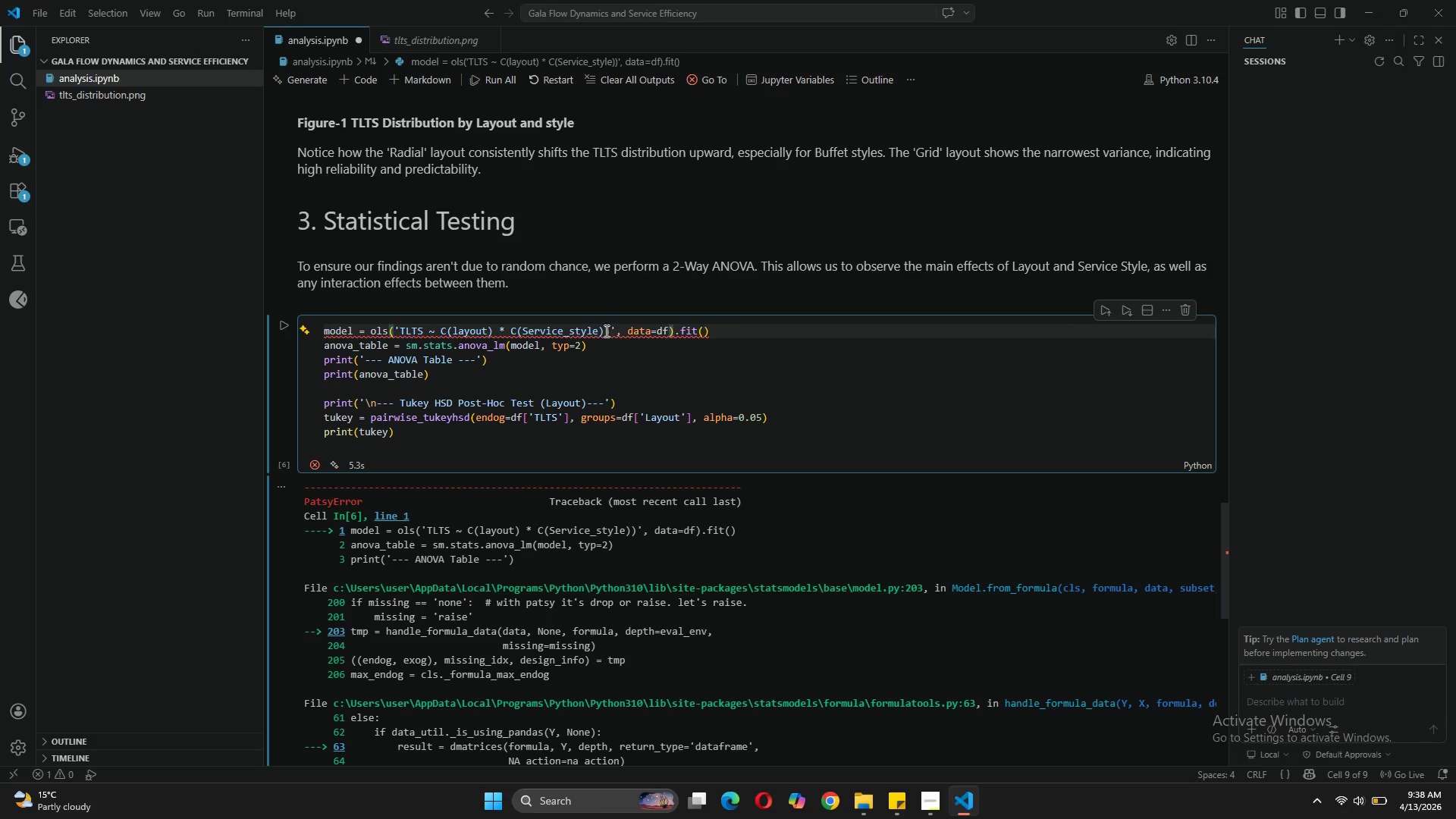 
left_click([605, 331])
 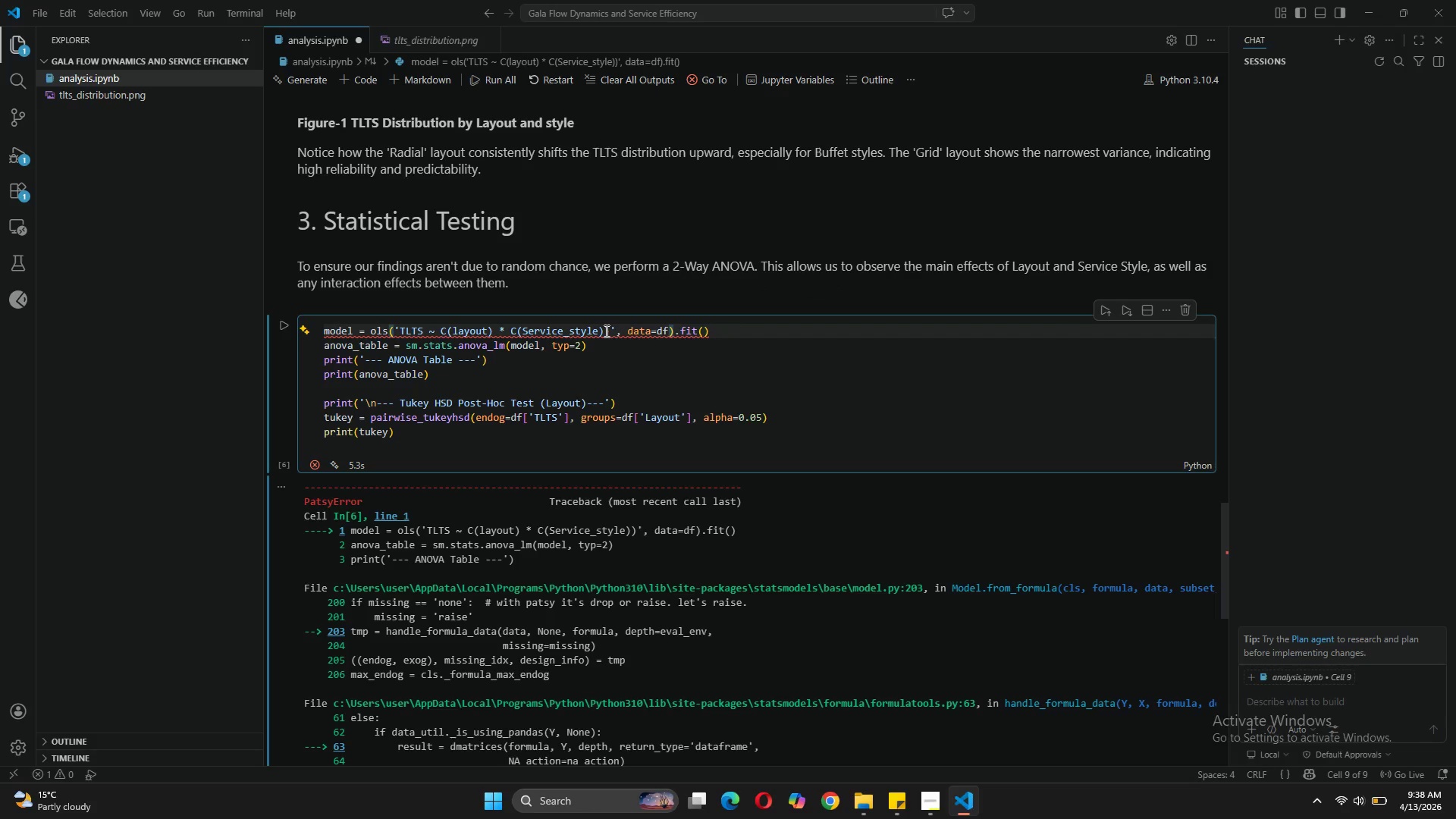 
key(ArrowRight)
 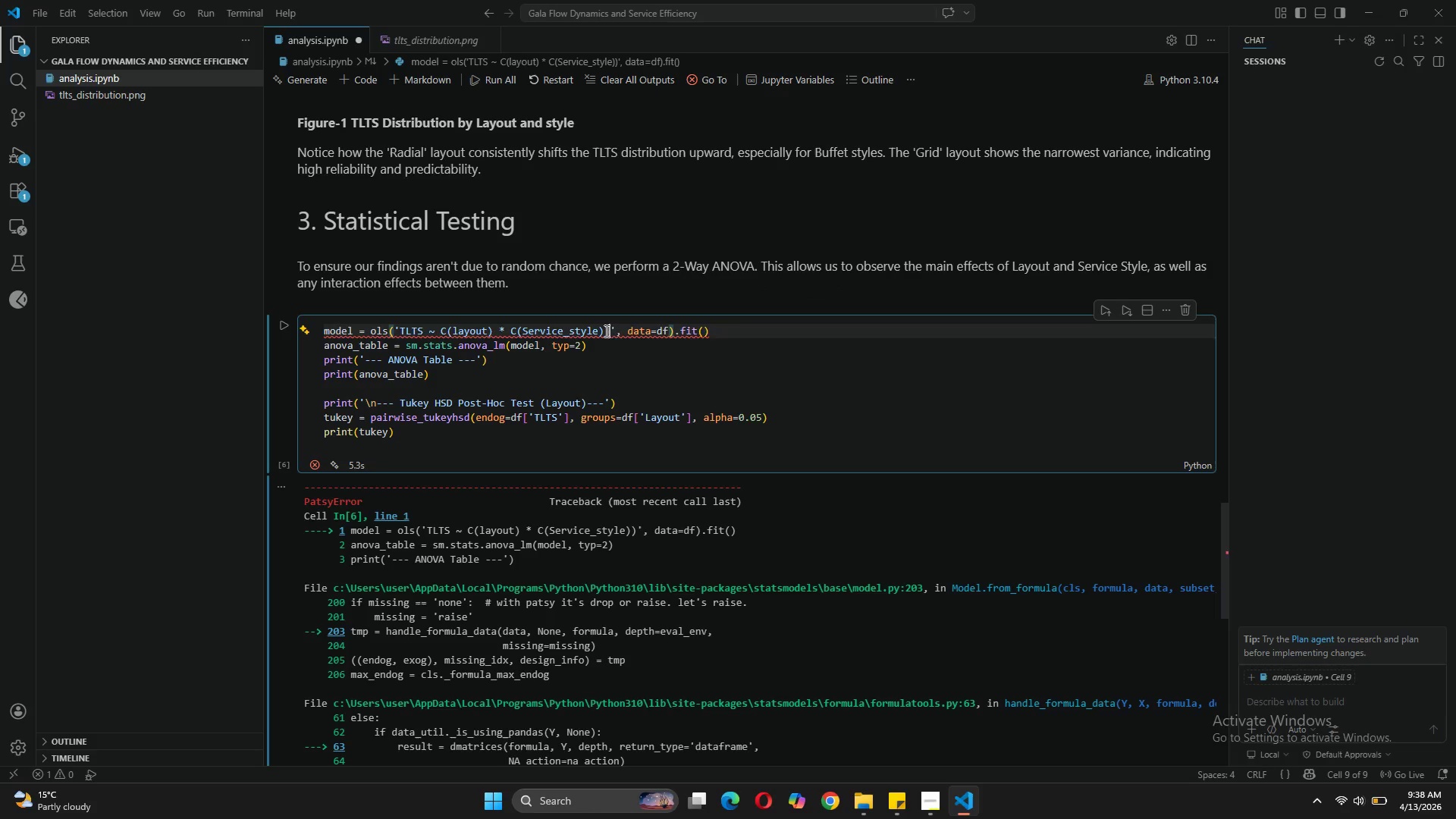 
key(Backspace)
 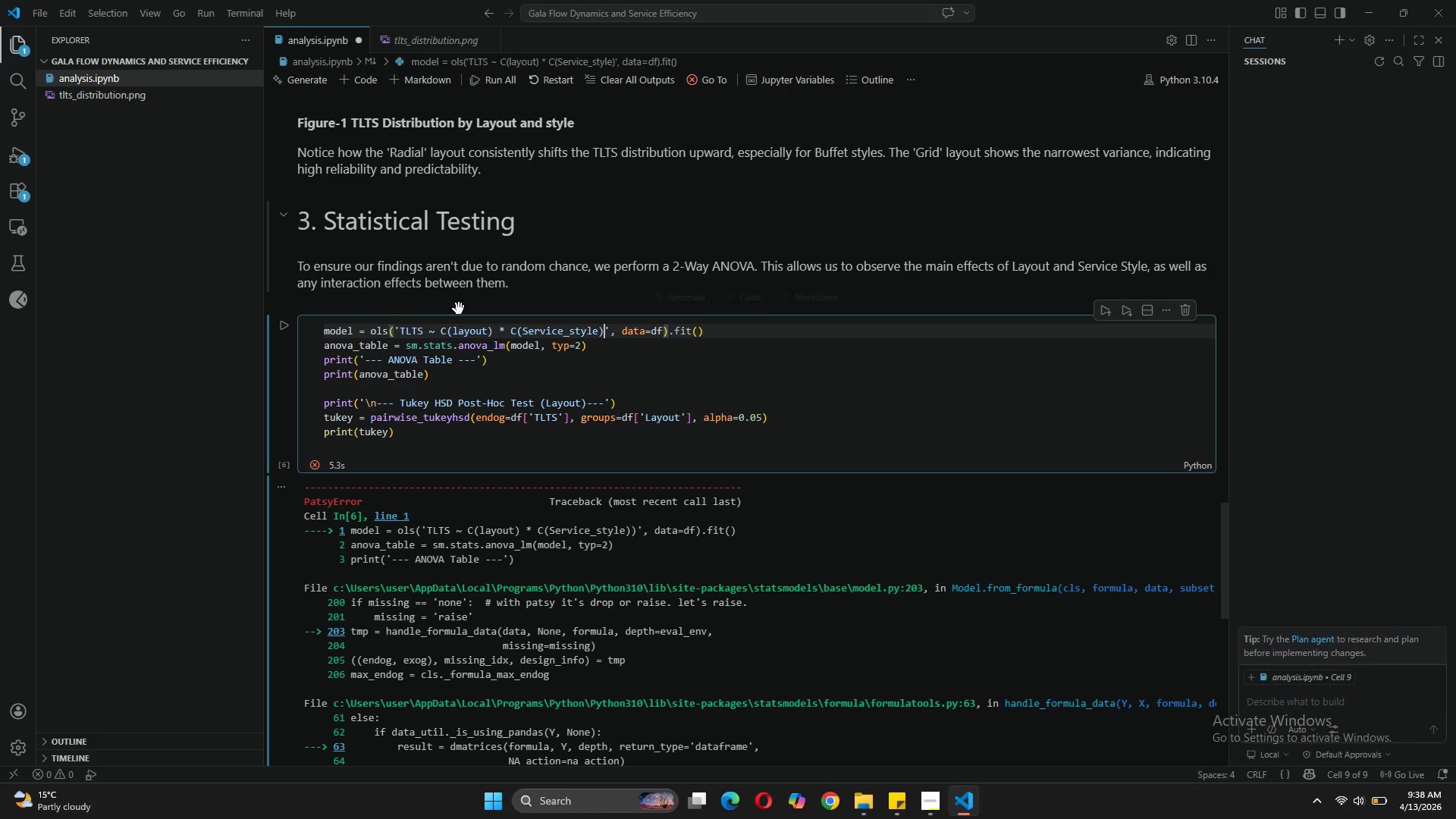 
left_click([285, 326])
 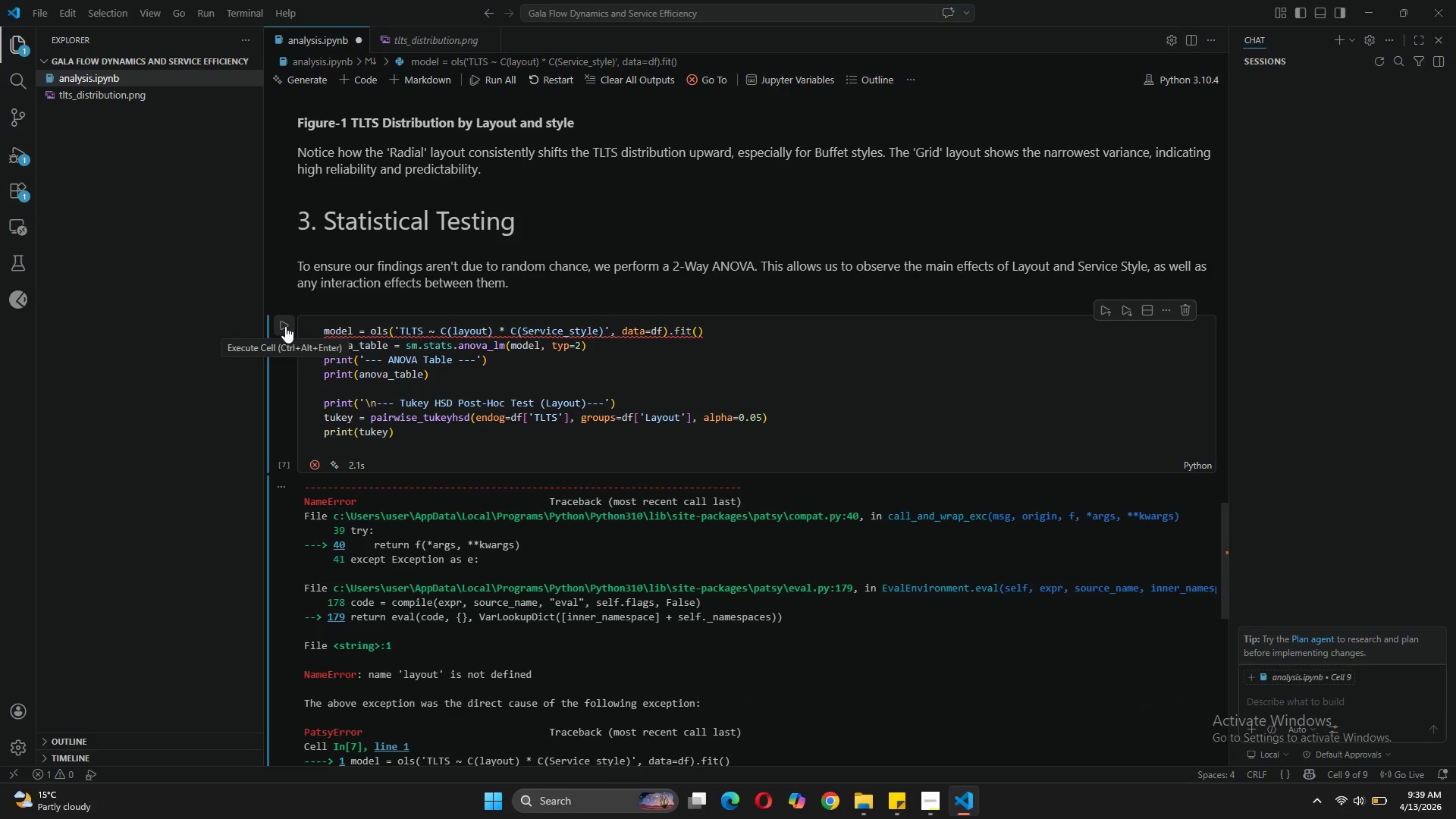 
wait(10.08)
 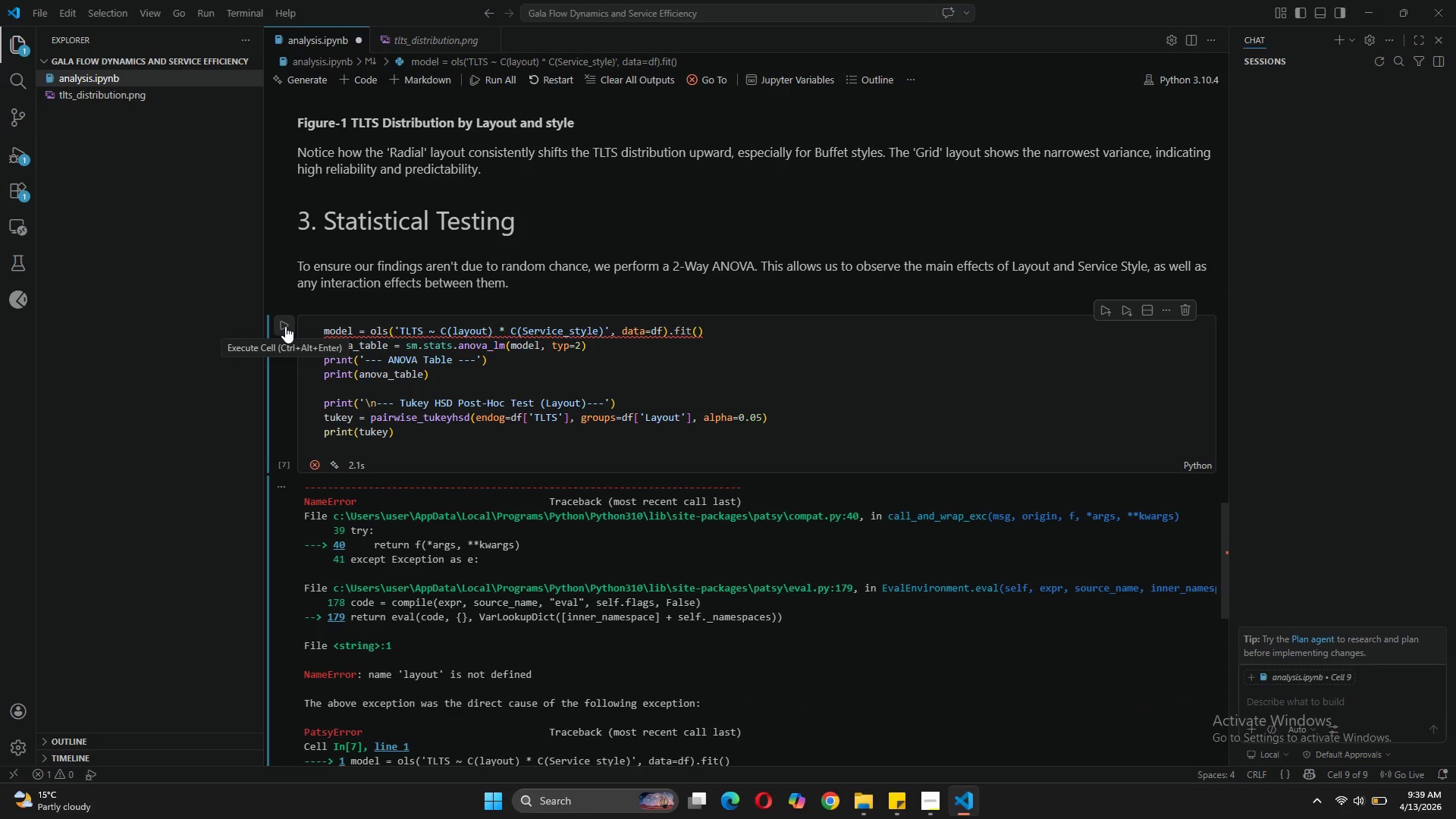 
left_click([276, 330])
 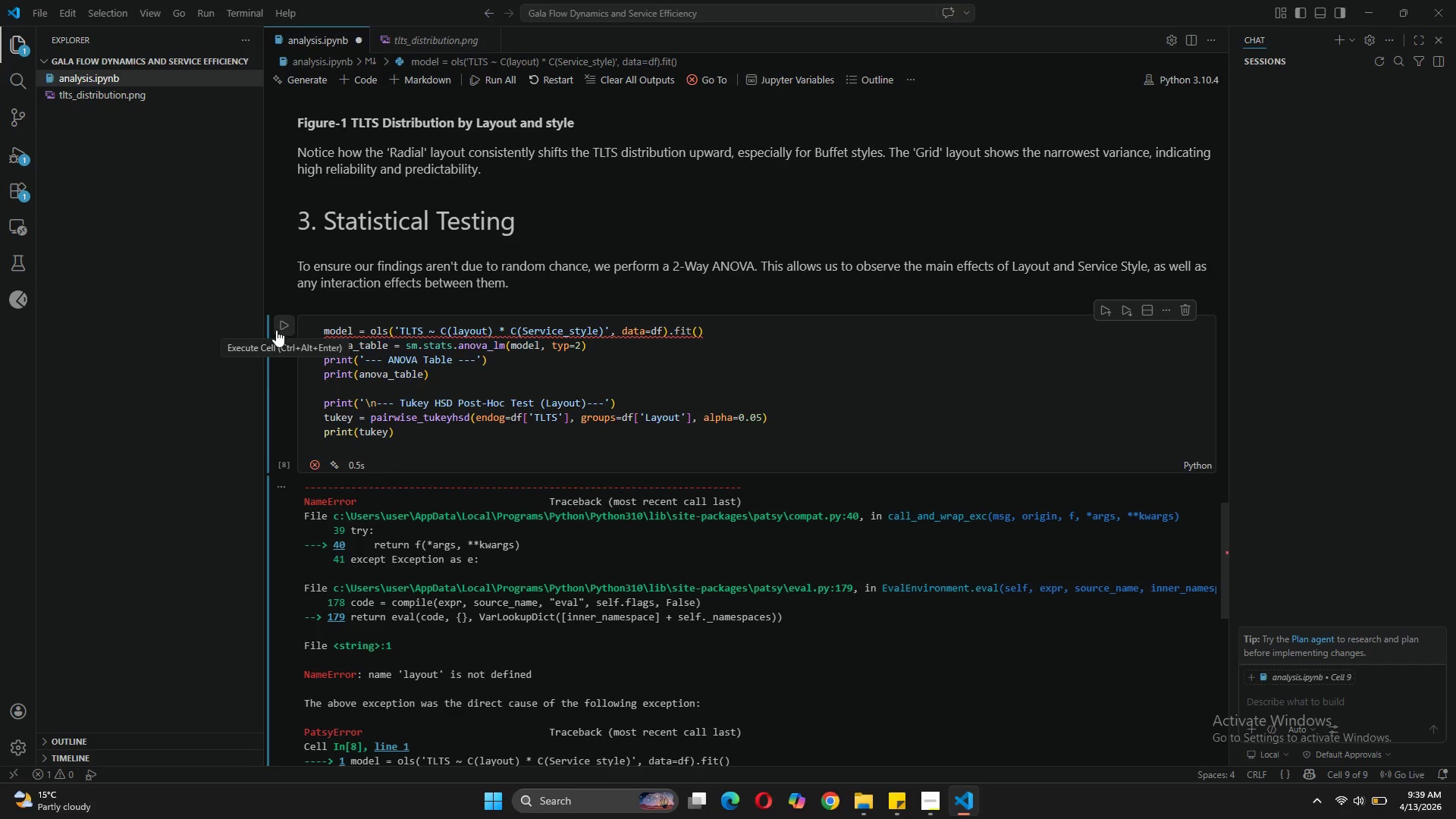 
mouse_move([427, 414])
 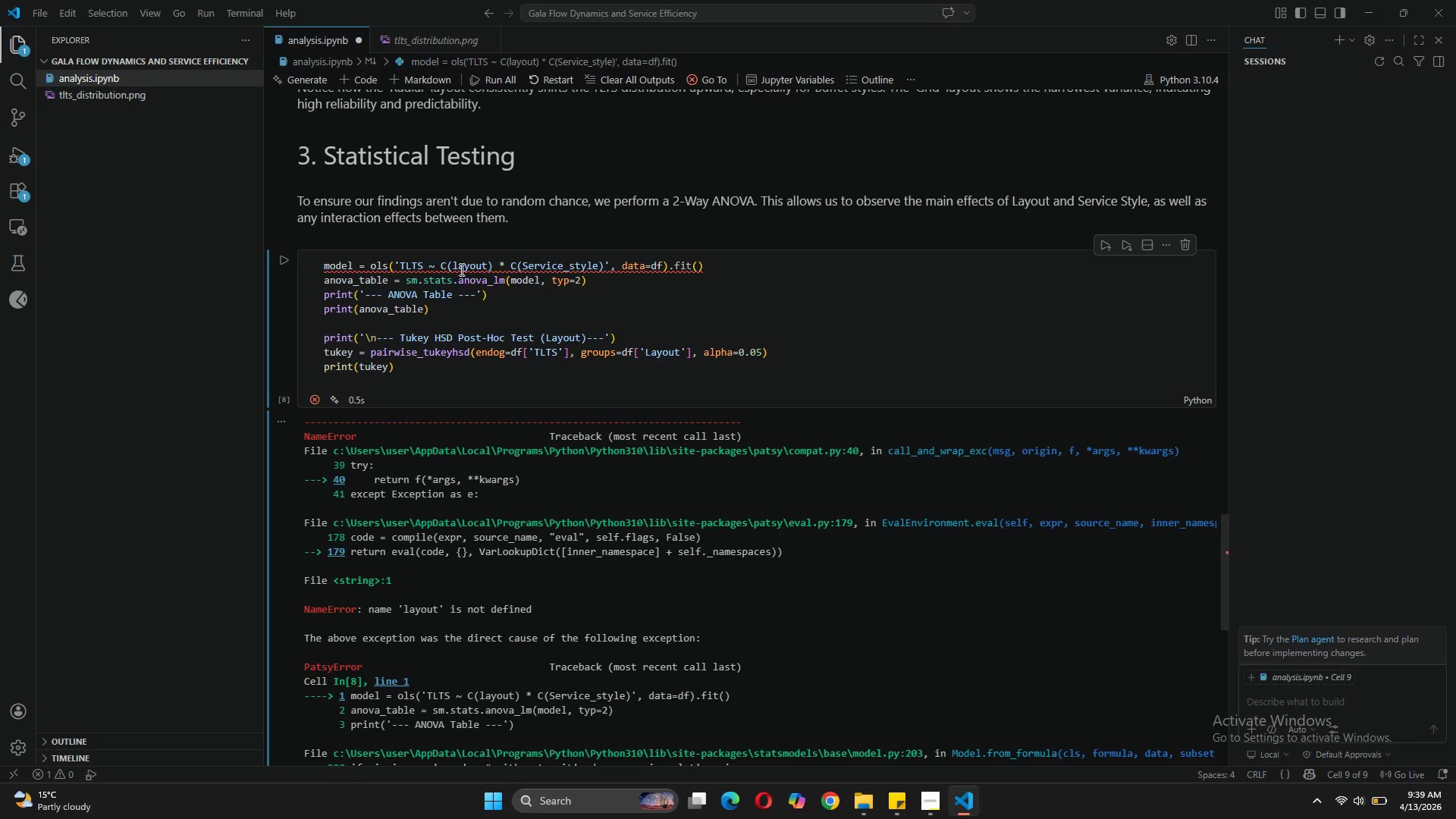 
wait(7.48)
 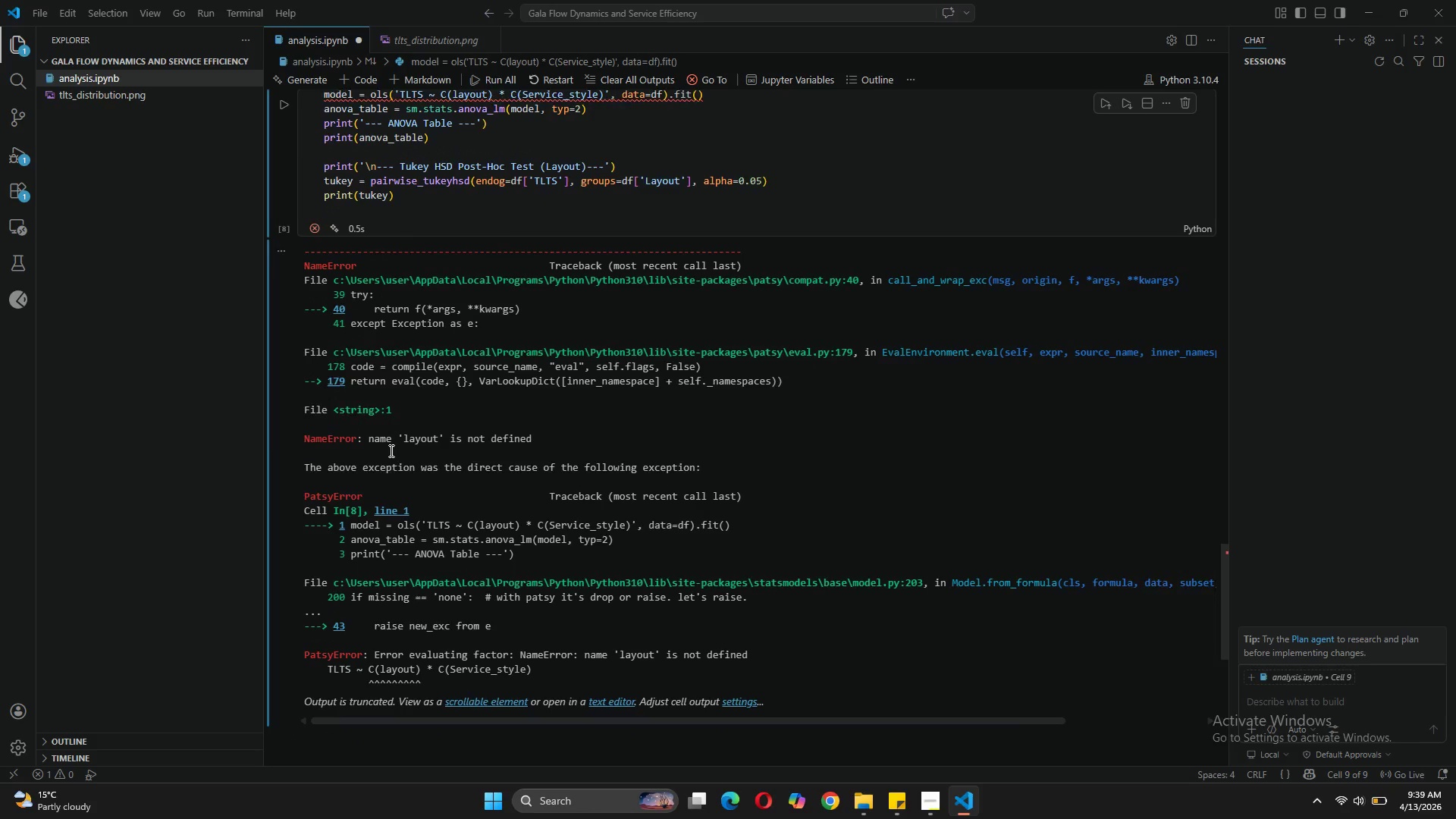 
left_click([457, 264])
 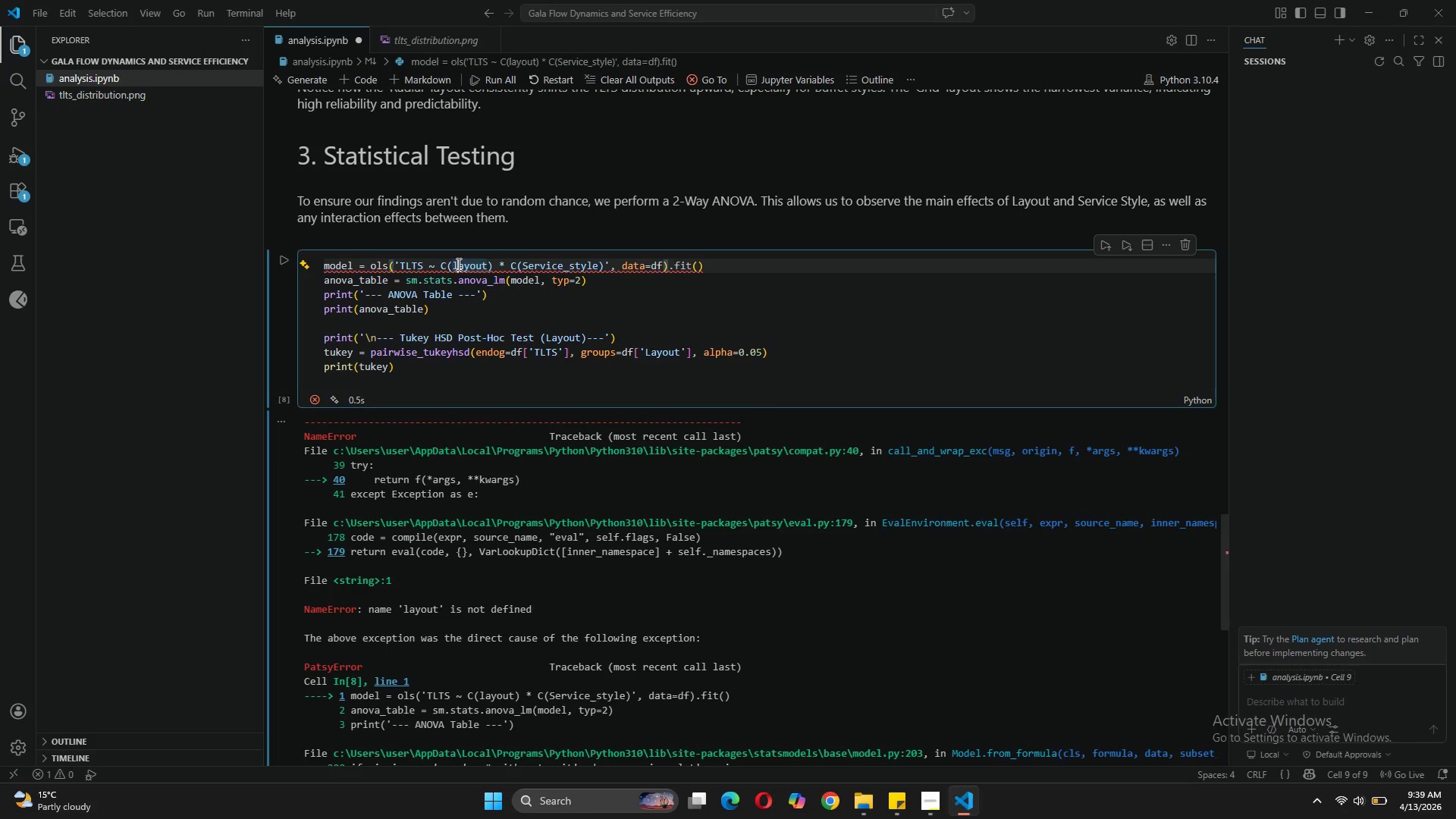 
key(Backspace)
 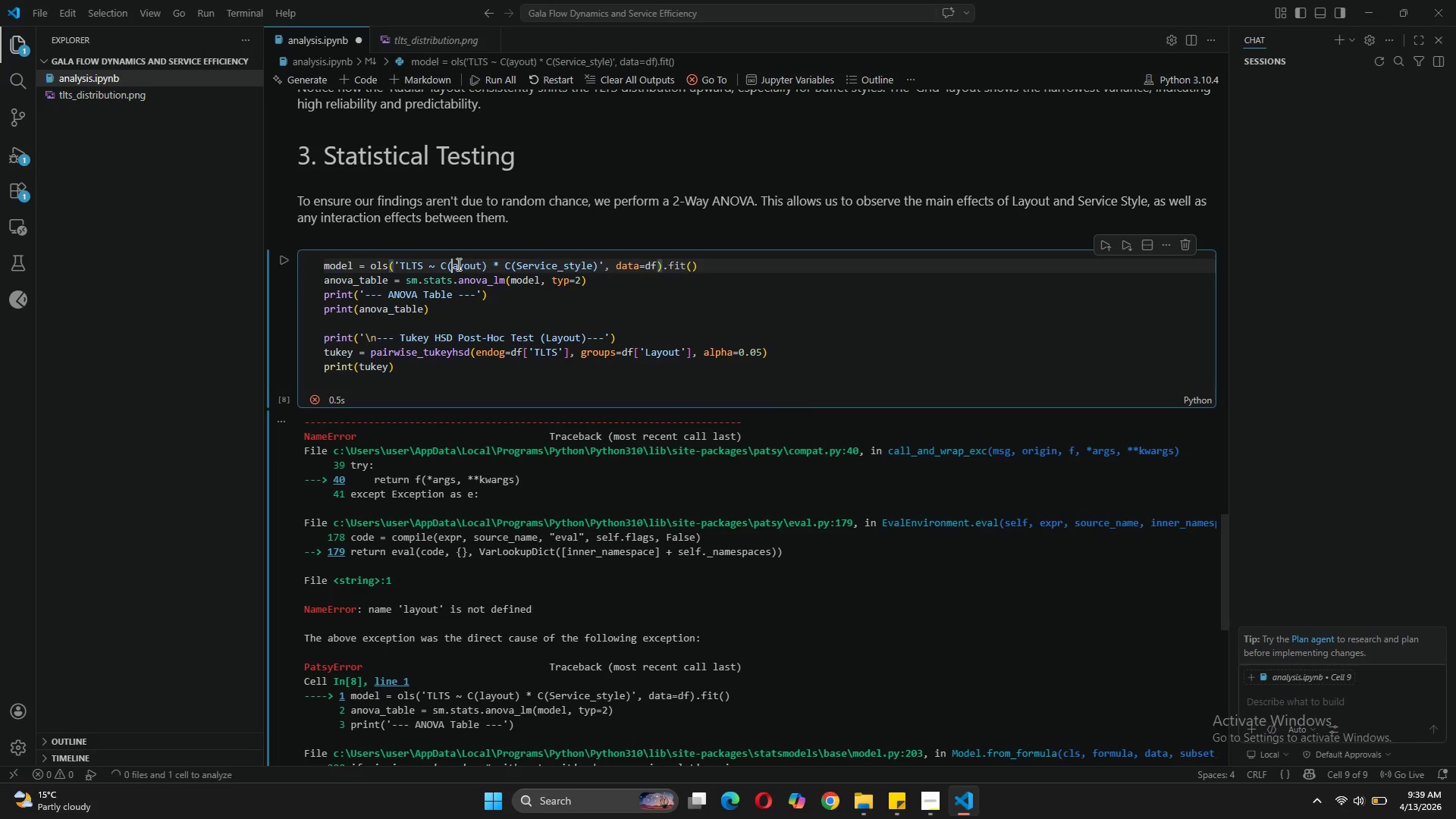 
key(CapsLock)
 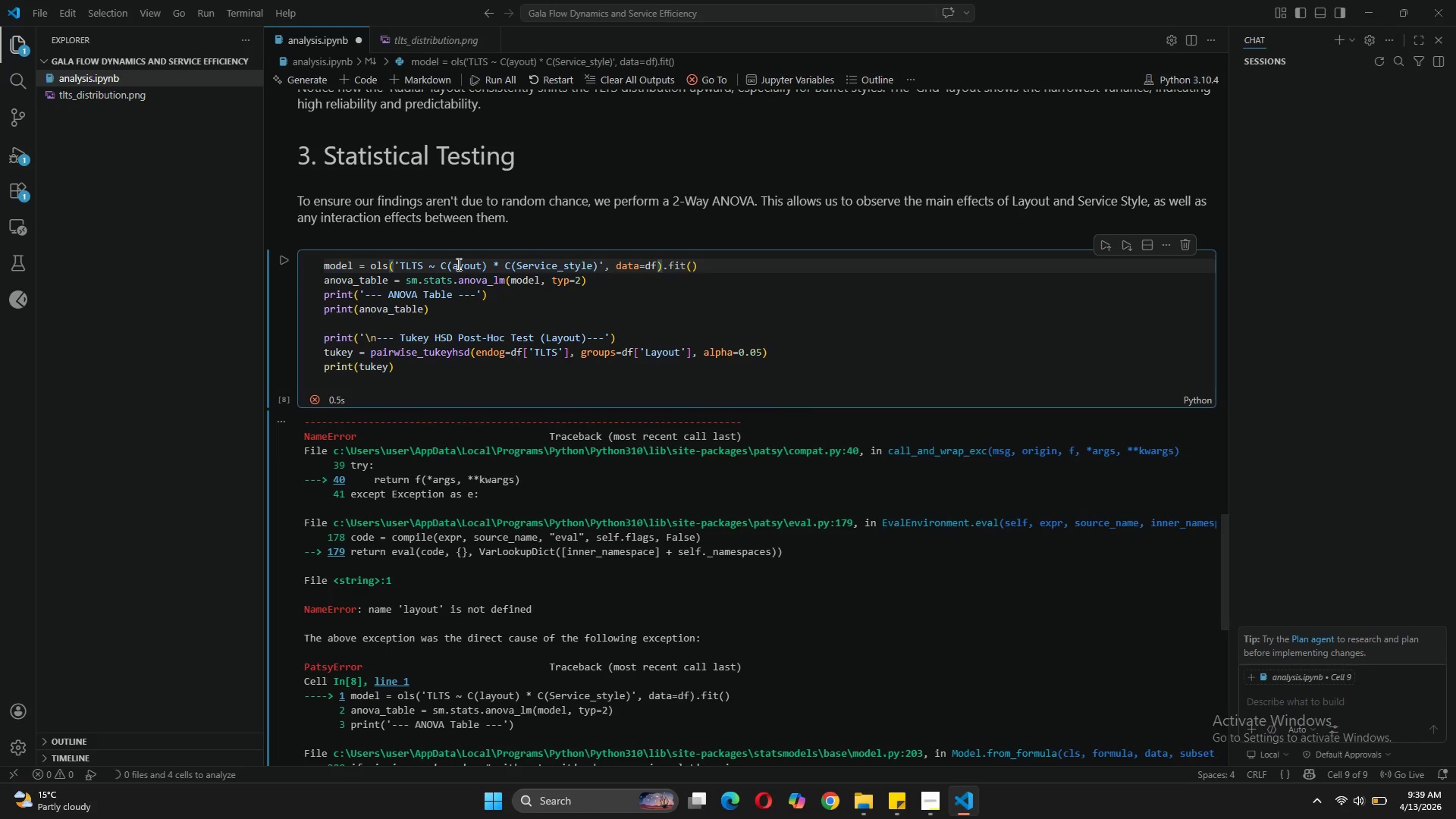 
key(L)
 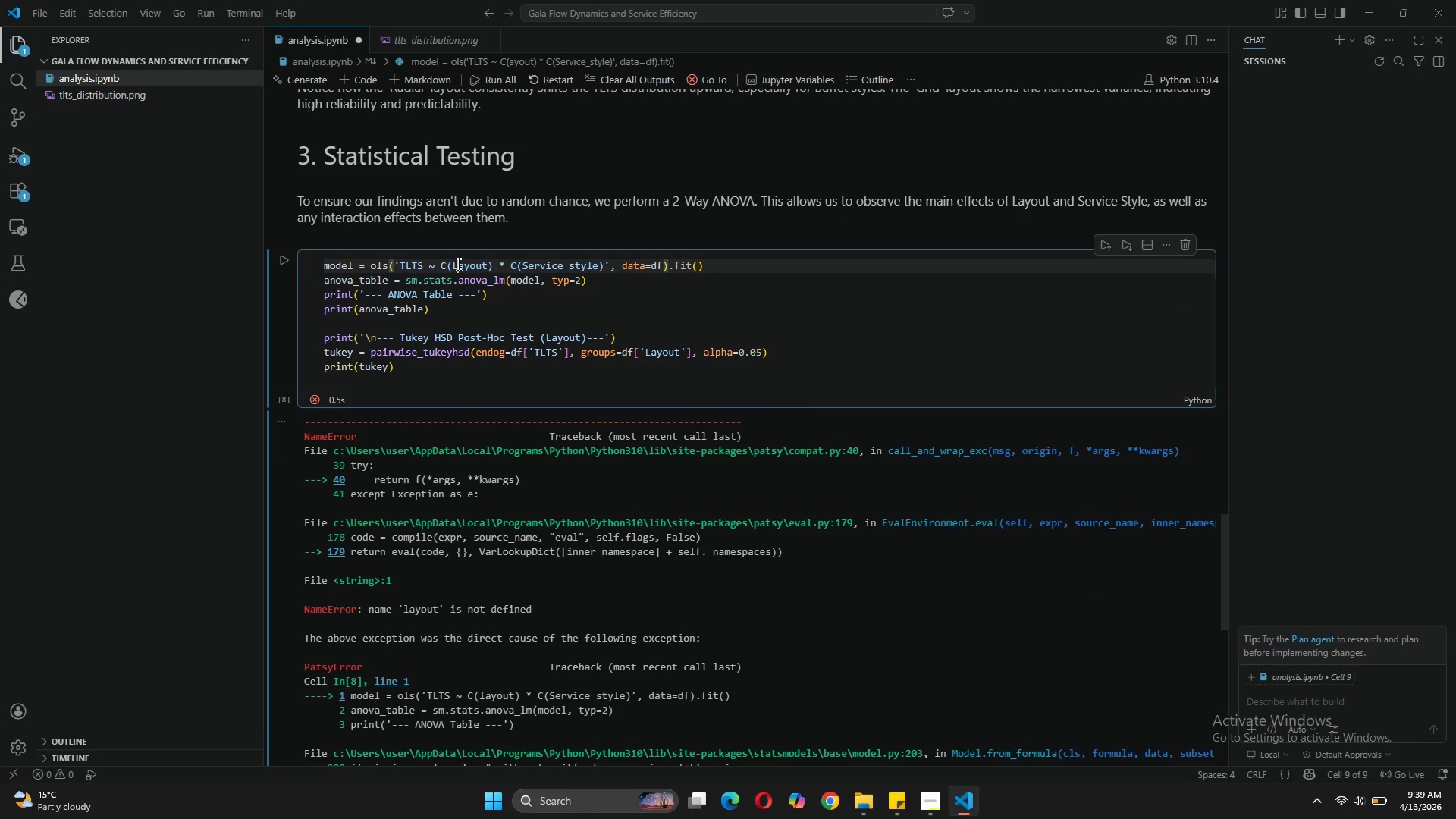 
key(CapsLock)
 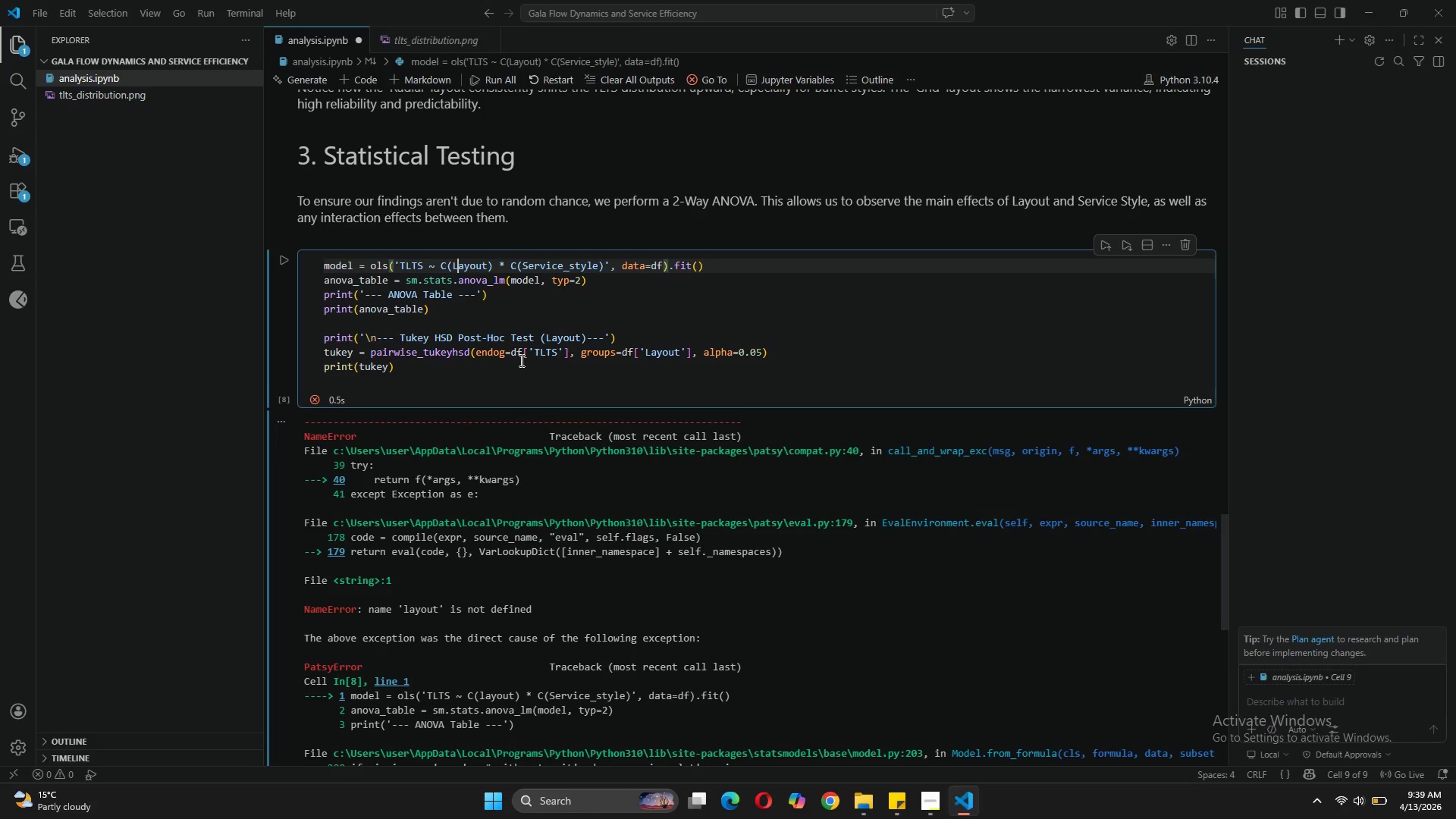 
wait(8.92)
 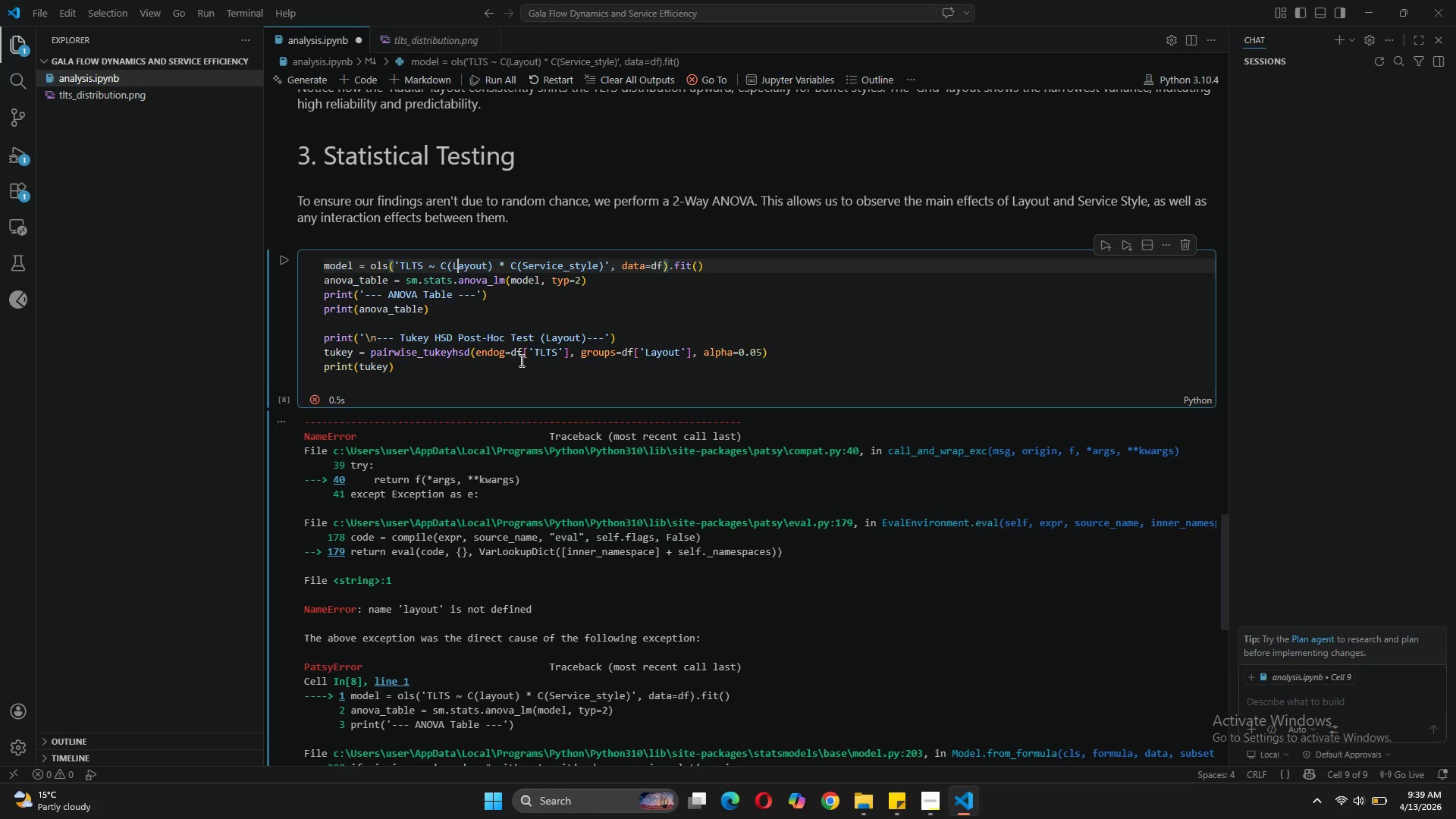 
left_click([285, 259])
 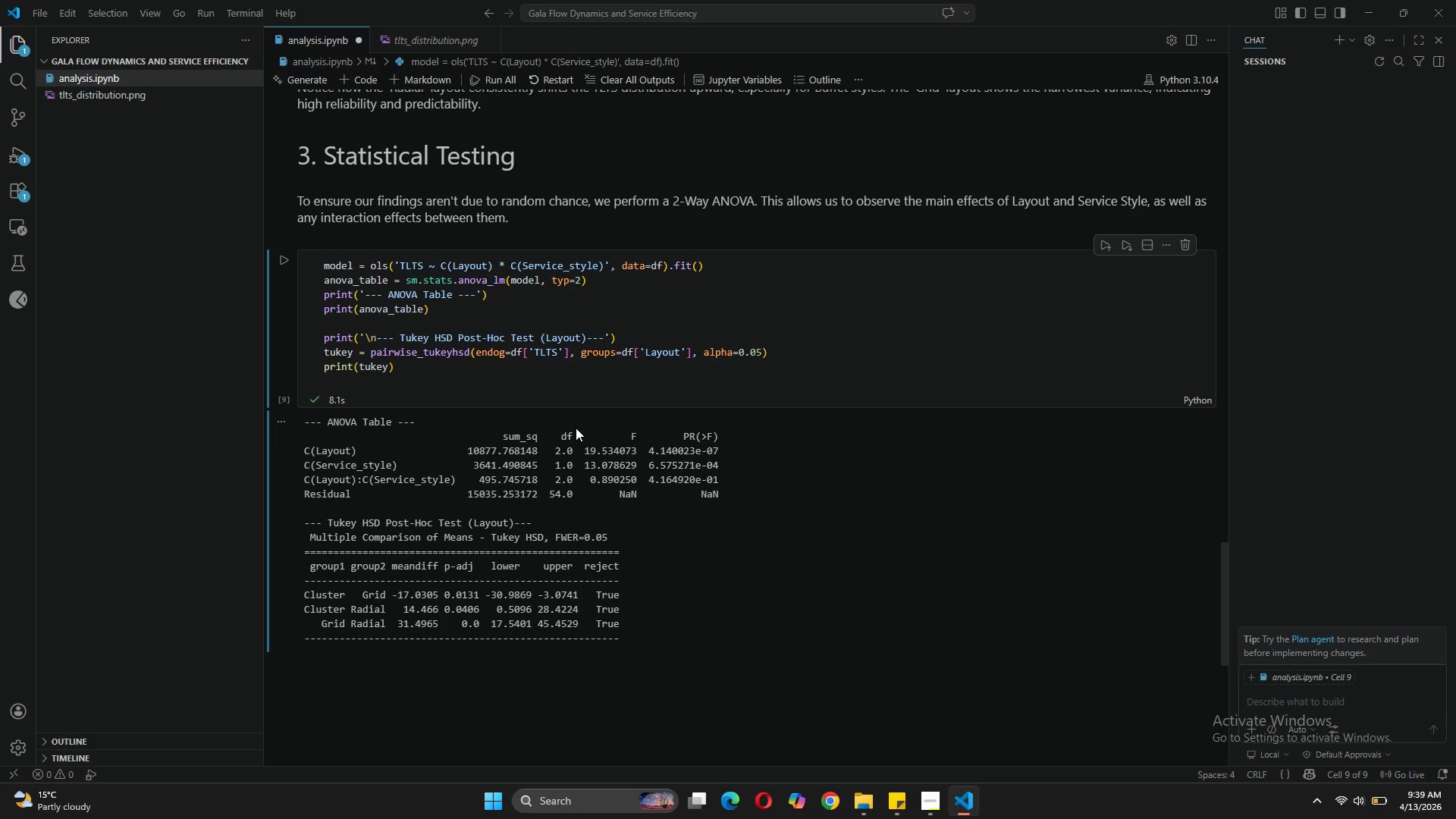 
wait(28.23)
 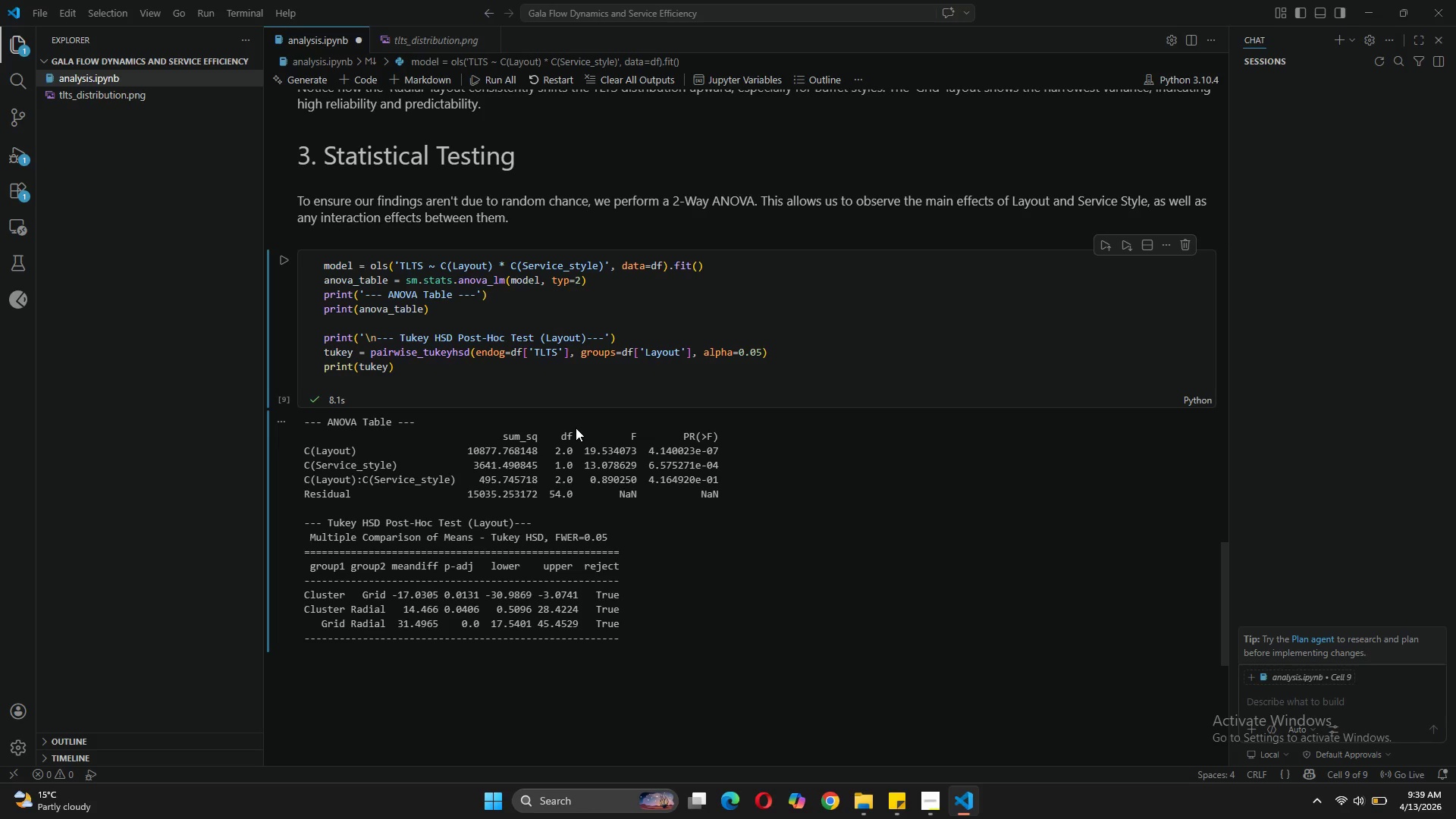 
left_click([622, 339])
 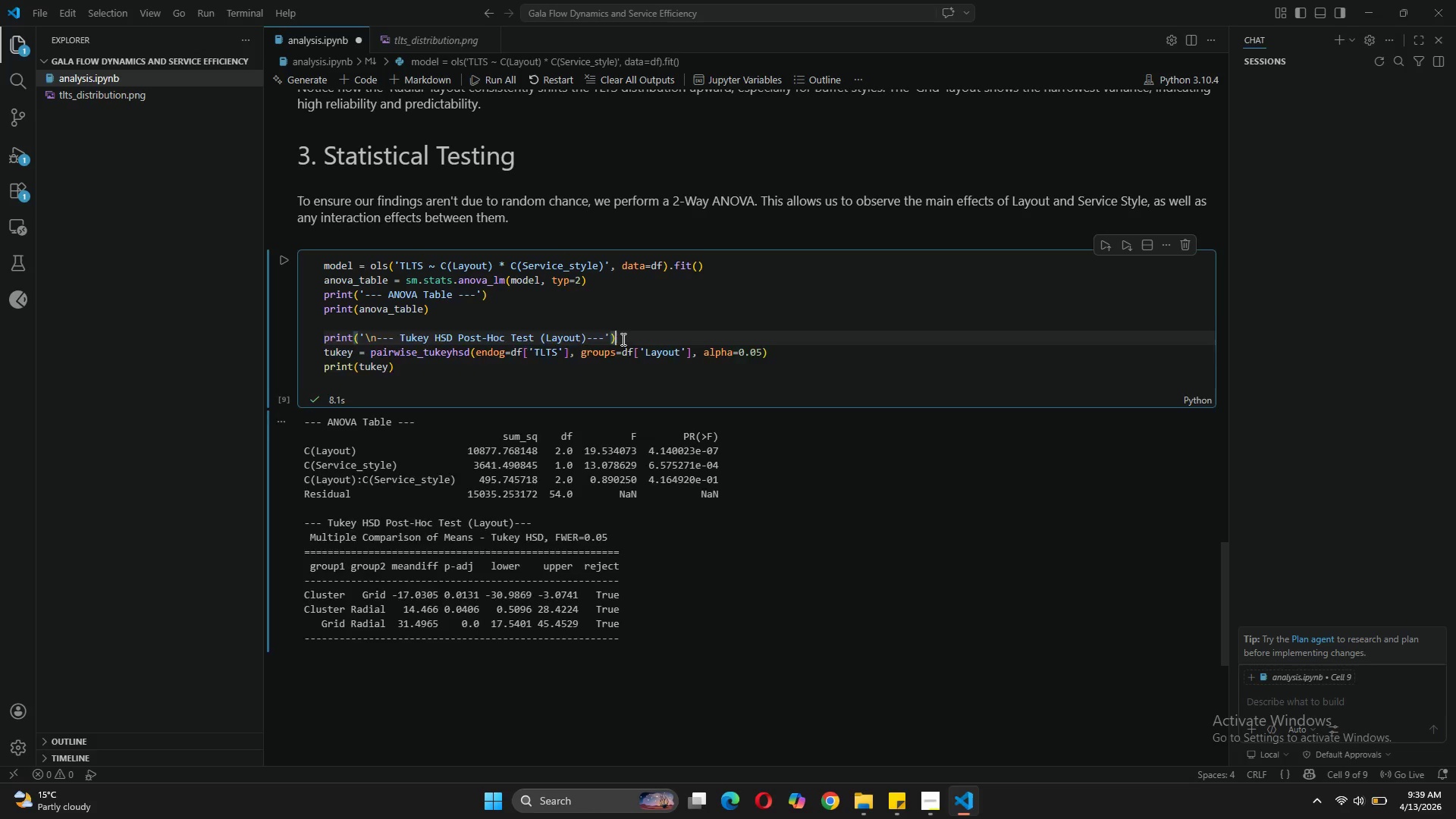 
key(Enter)
 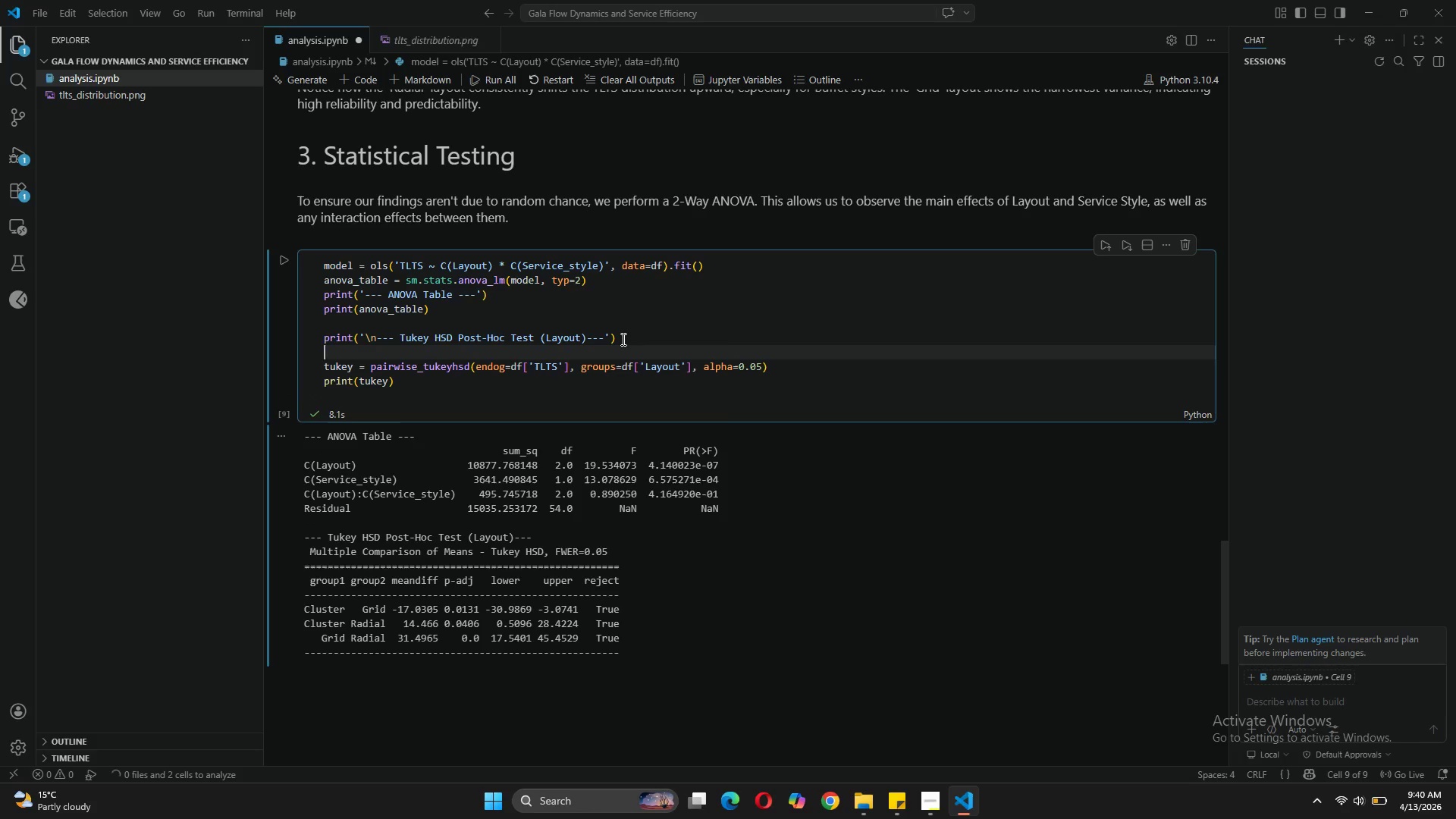 
type(print(" )
 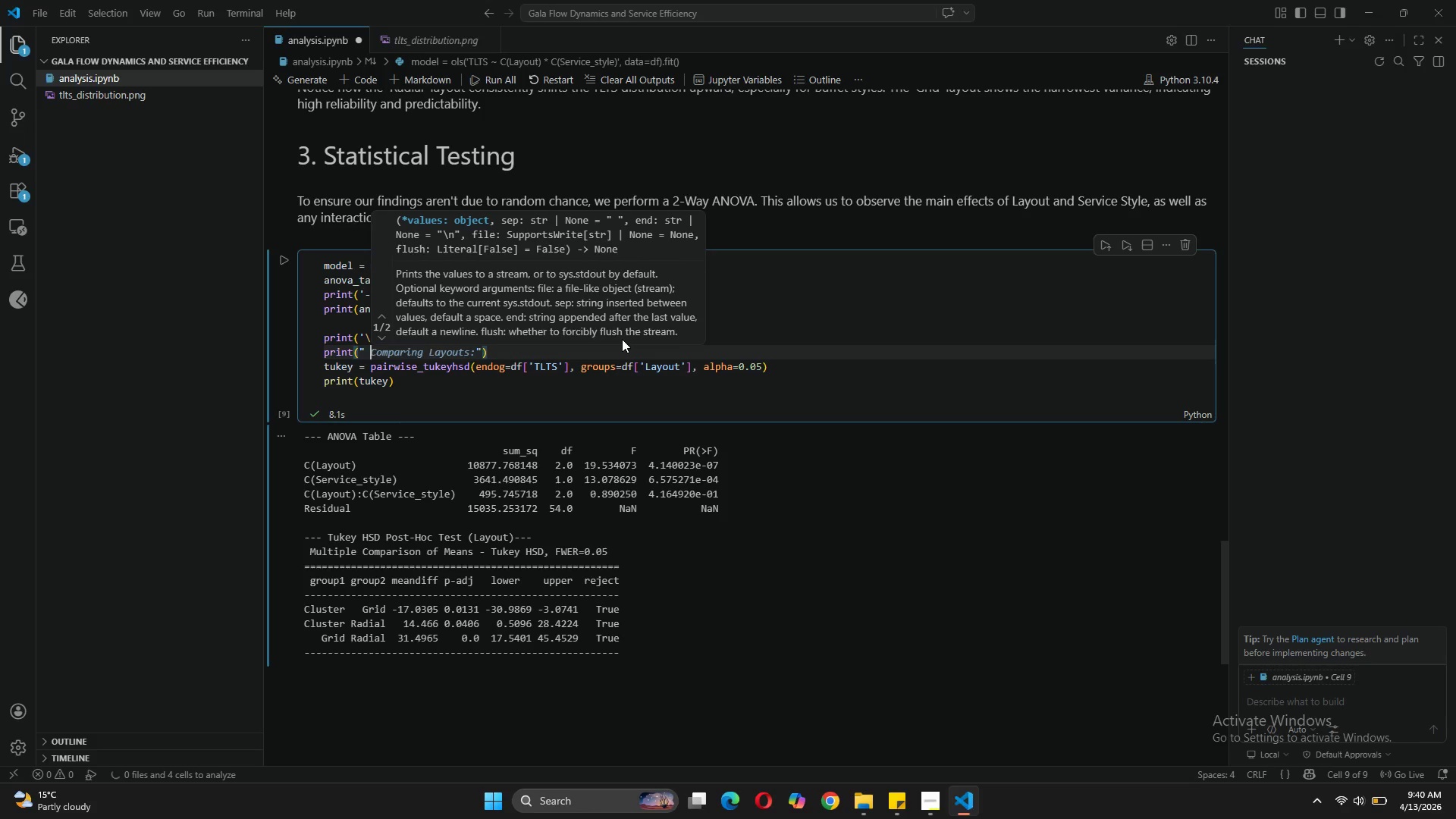 
wait(10.91)
 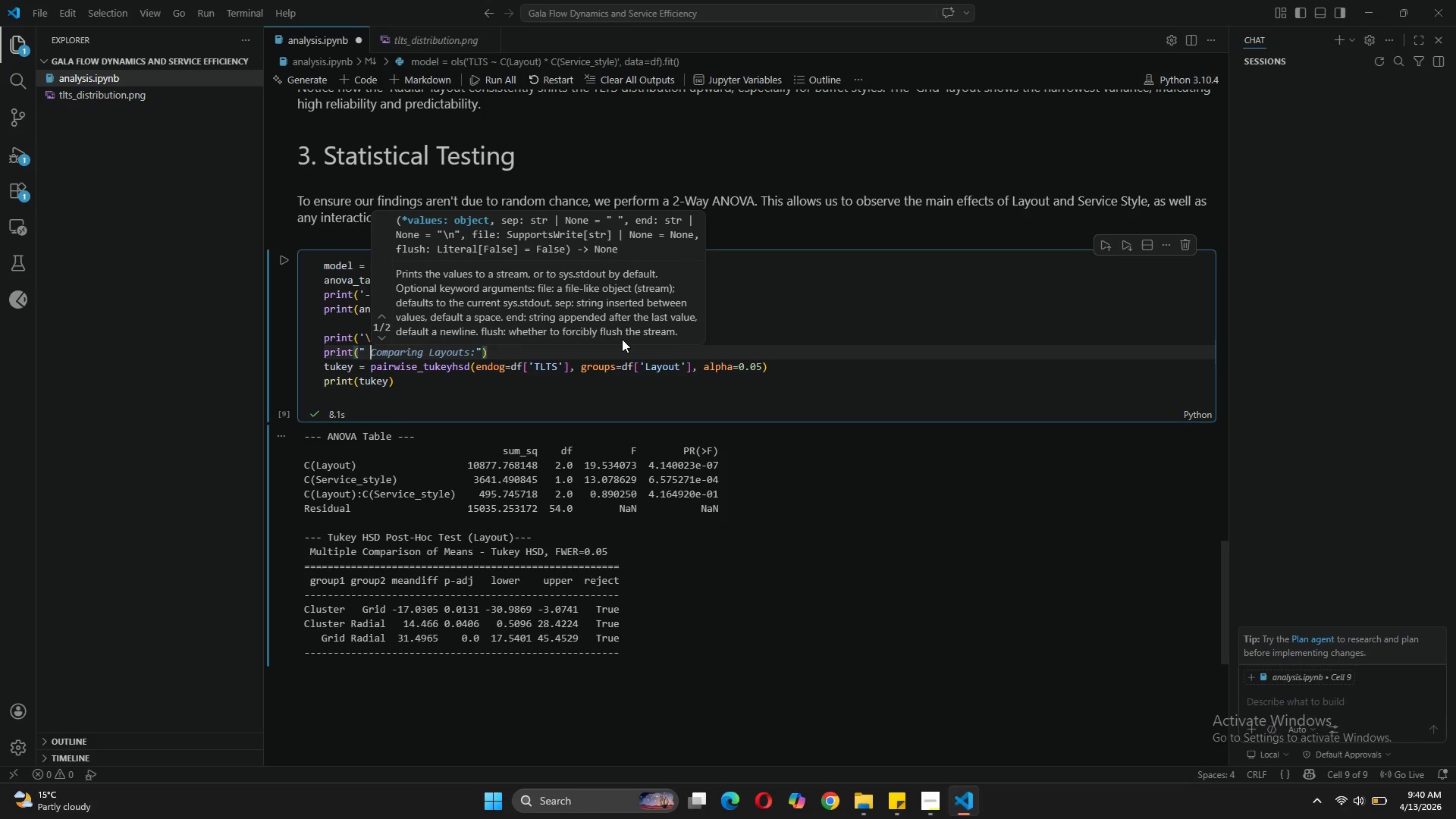 
key(Backspace)
 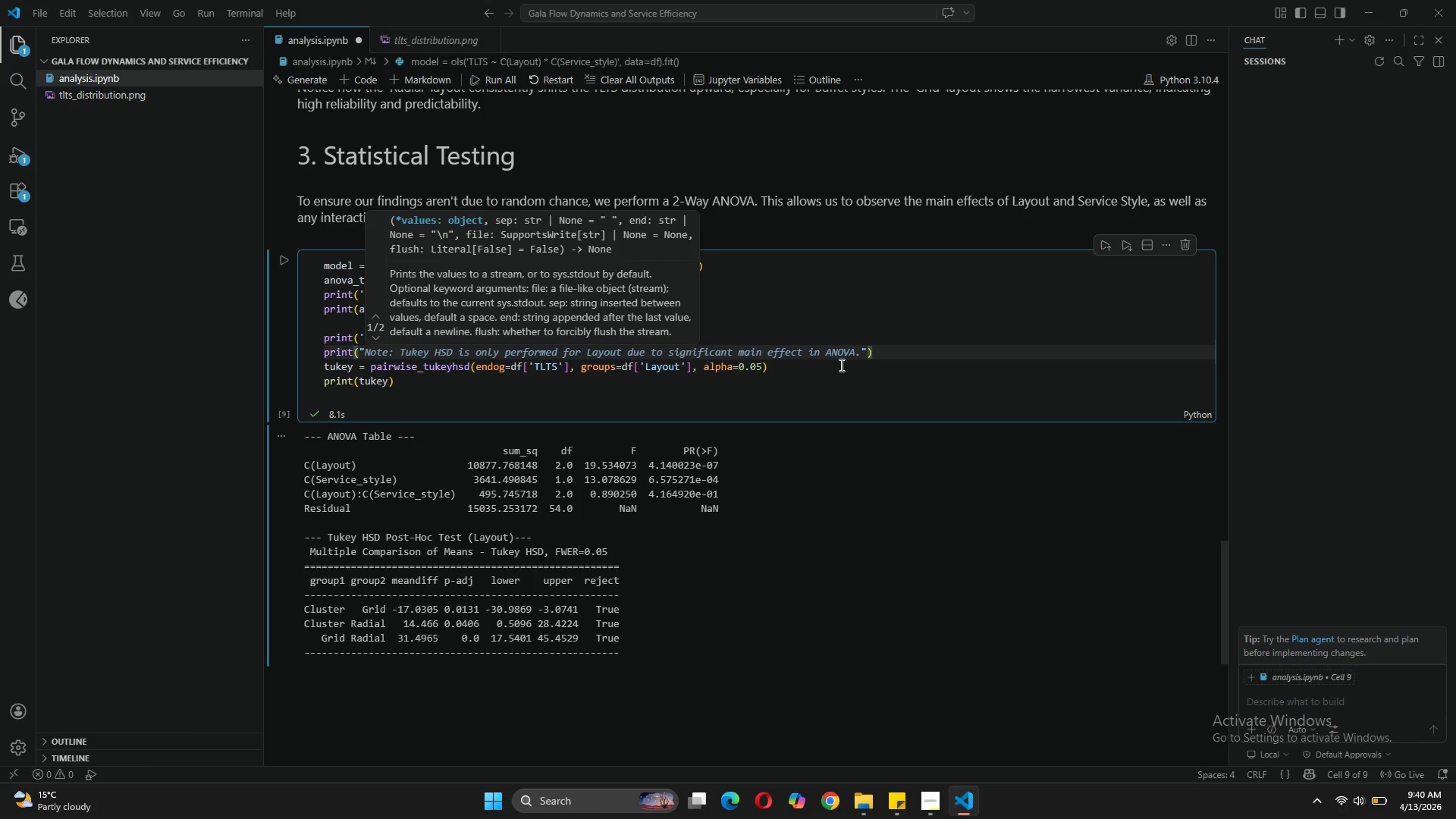 